 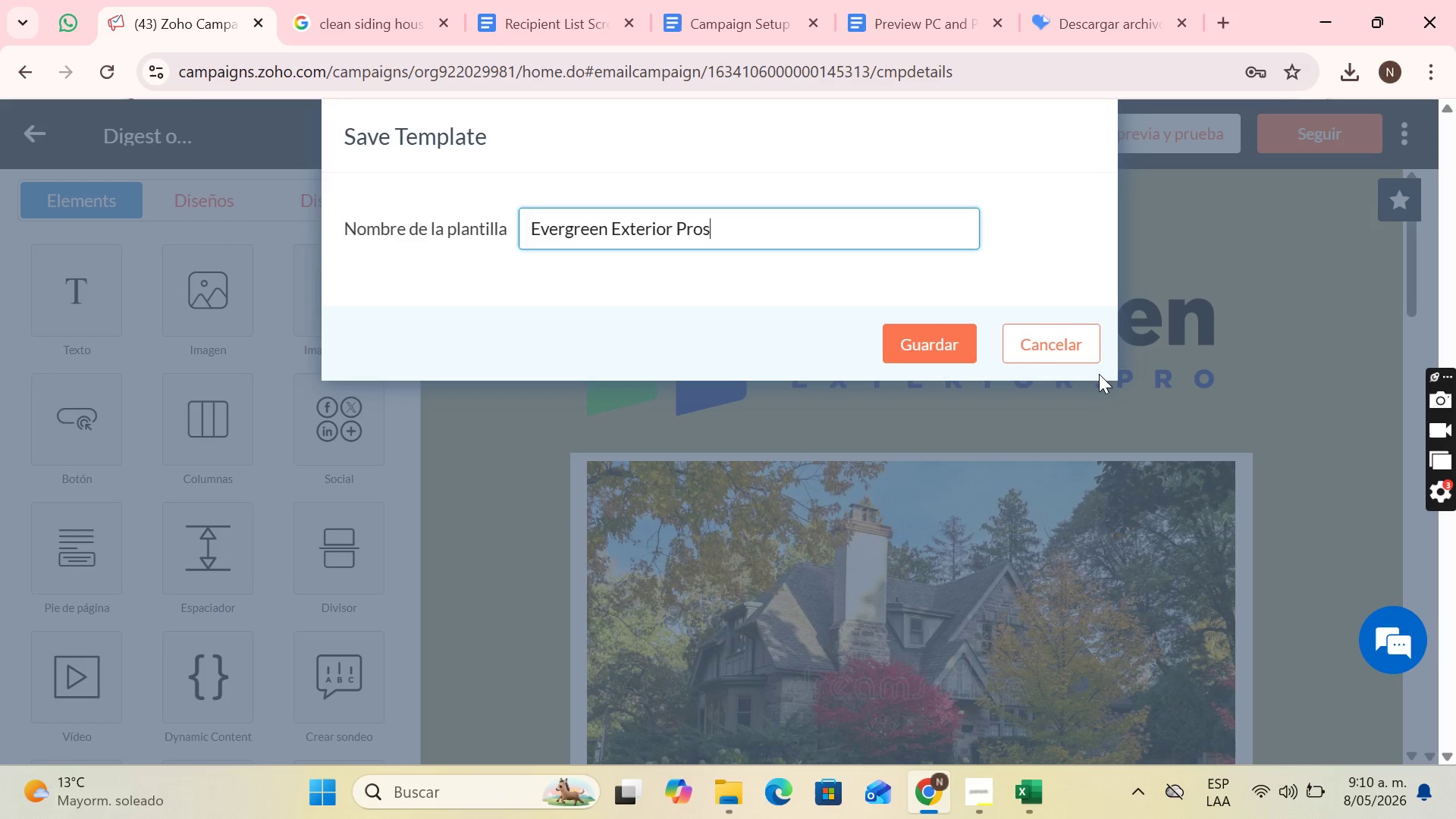 
left_click([943, 330])
 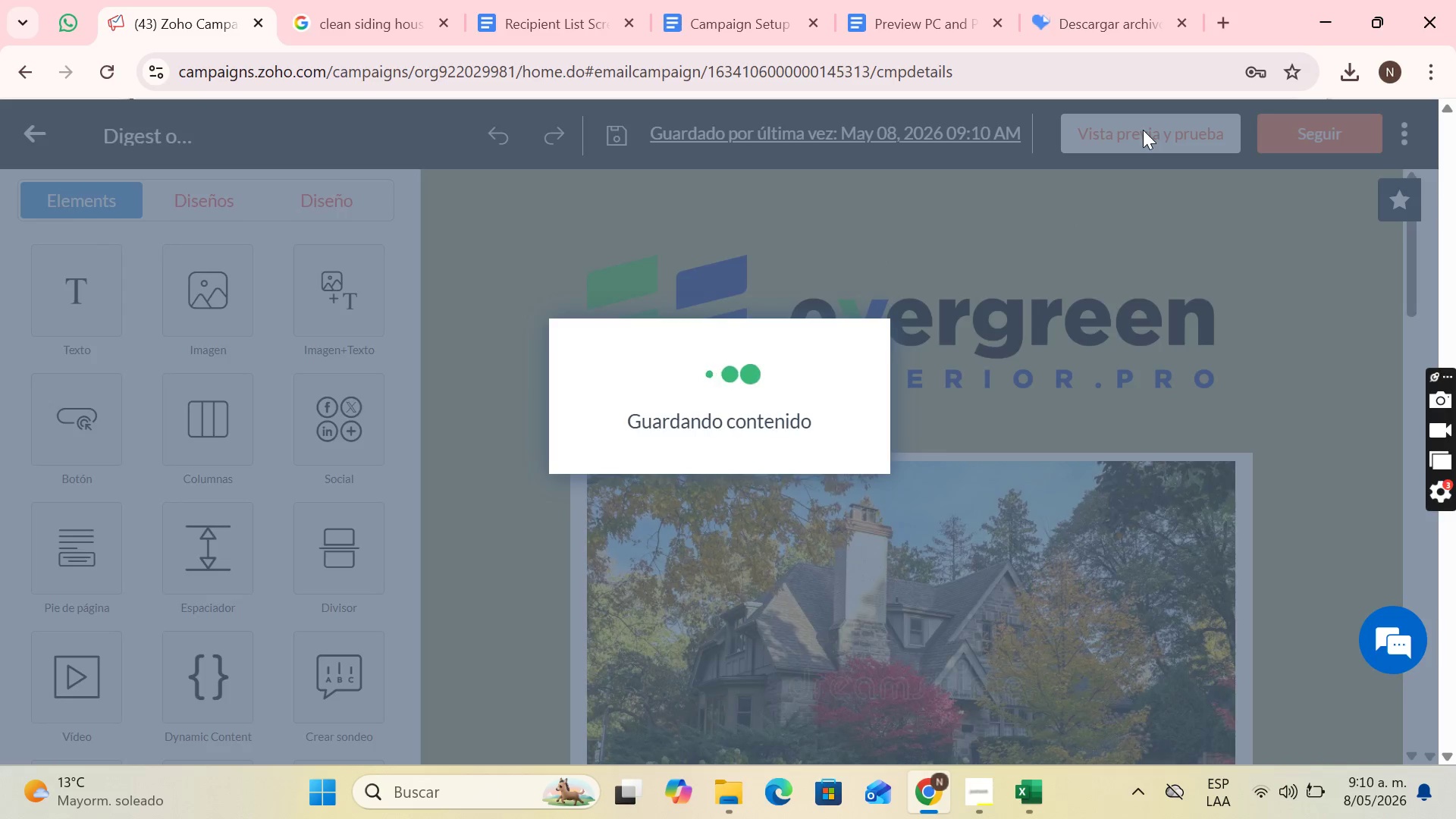 
wait(7.08)
 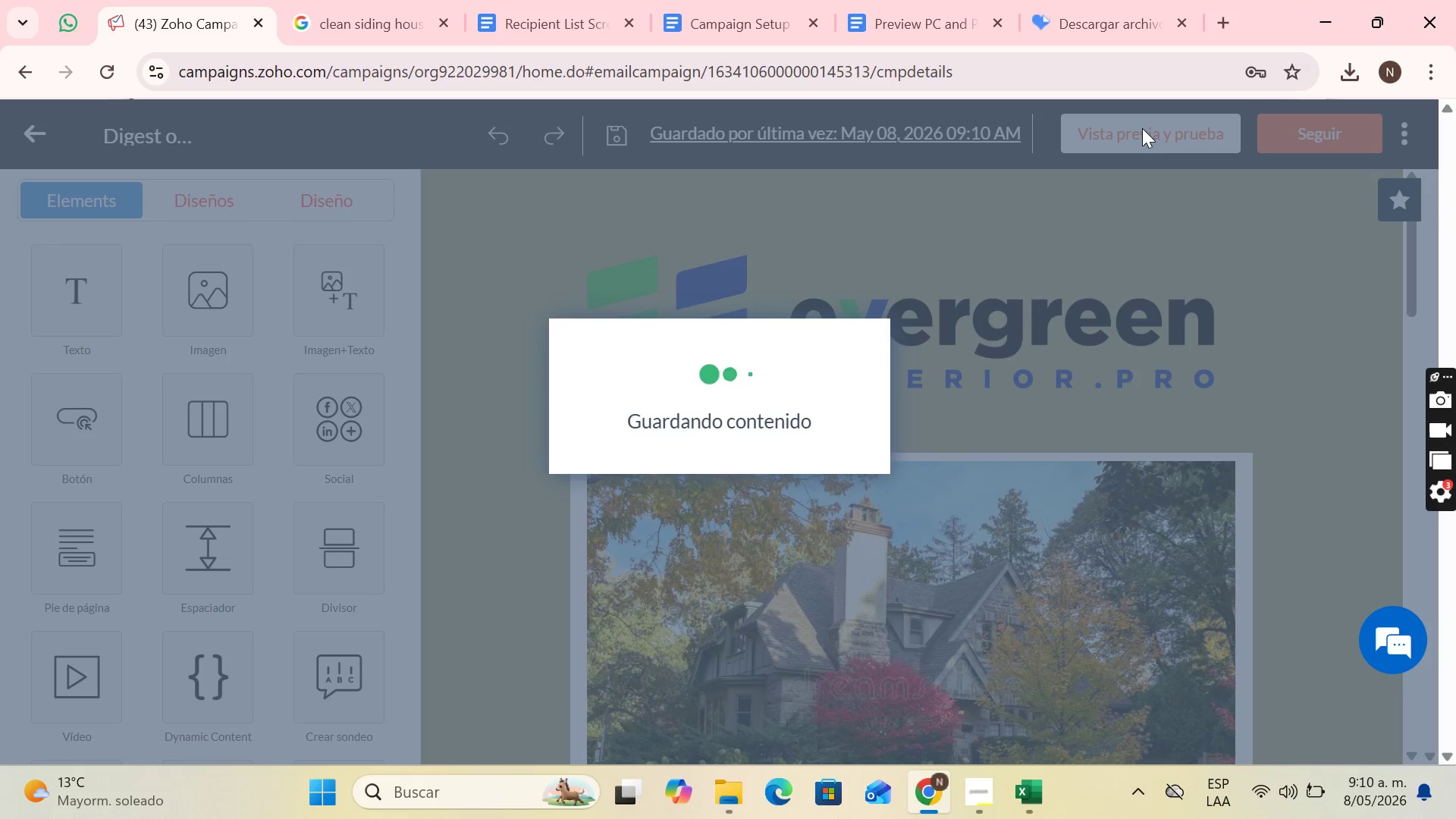 
left_click([1143, 130])
 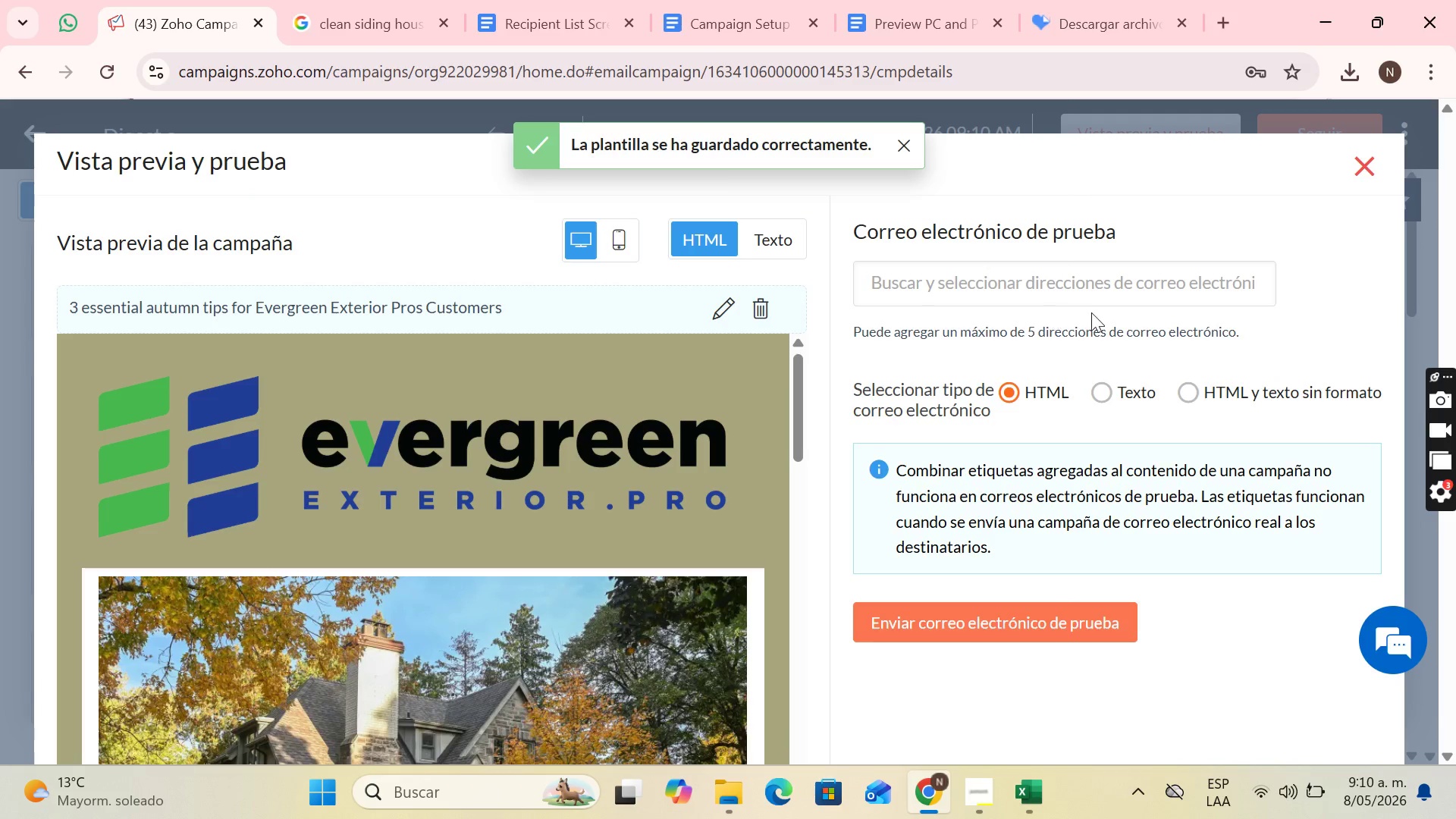 
left_click([1040, 275])
 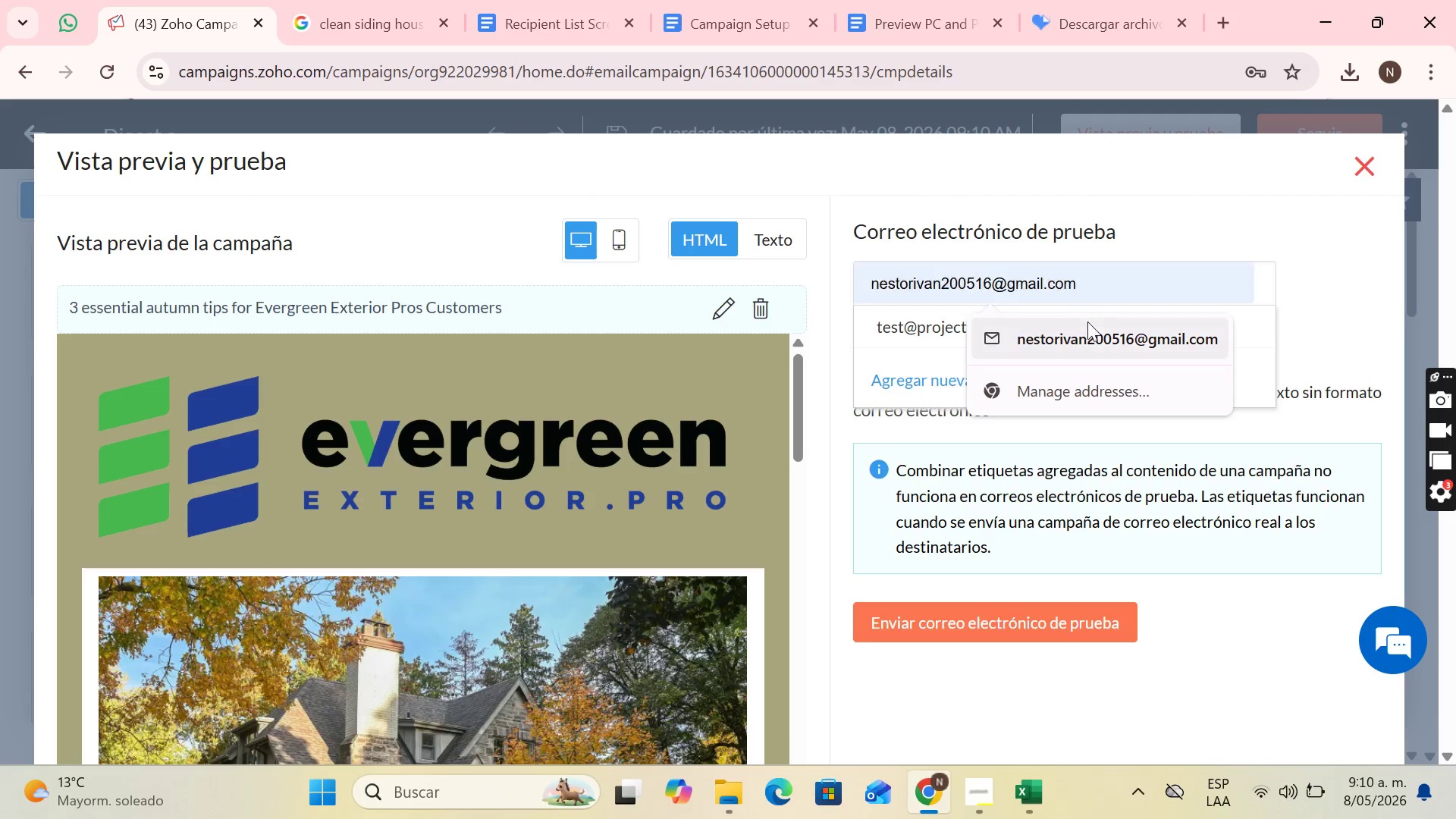 
left_click([1087, 328])
 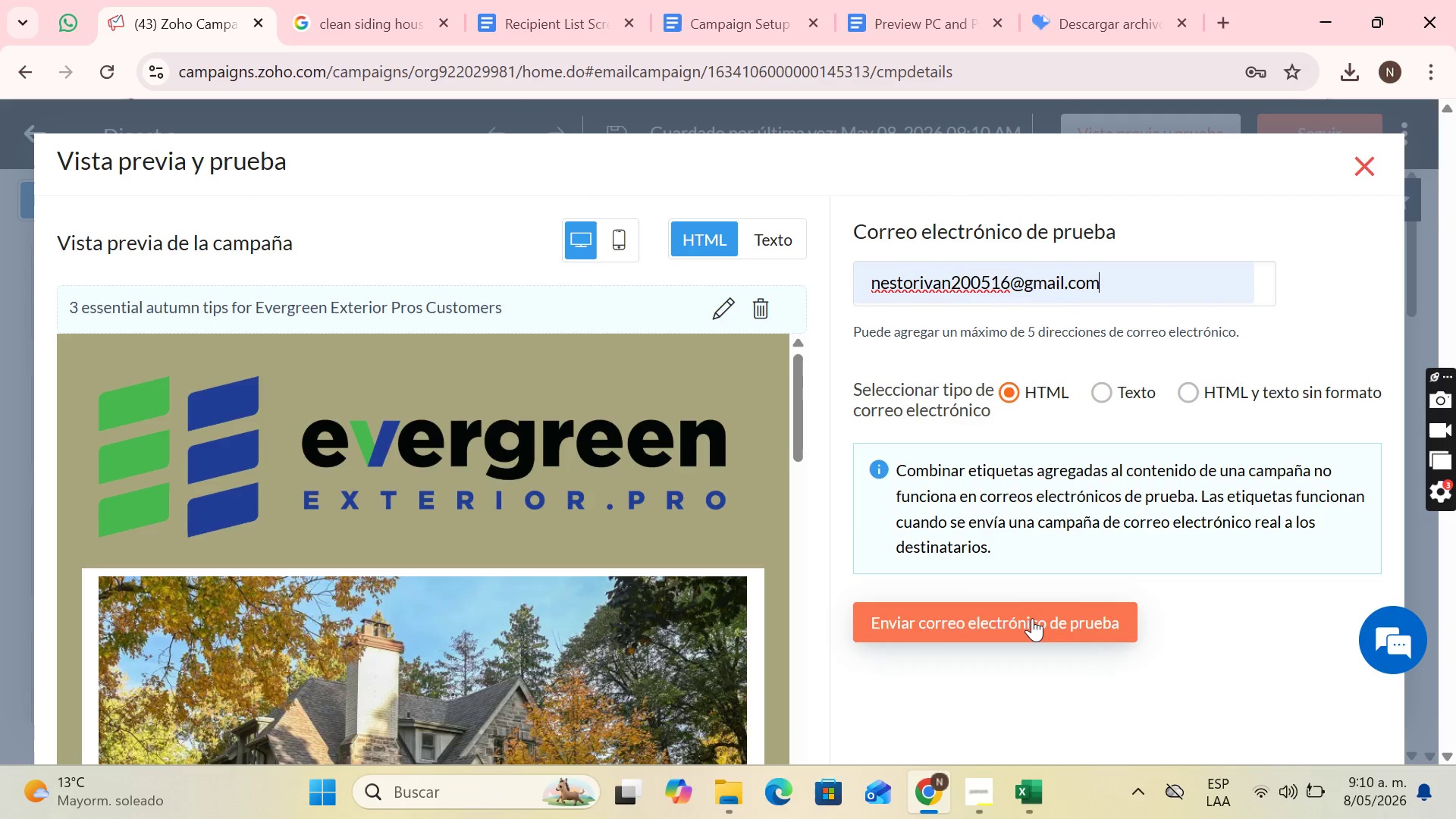 
left_click([1032, 618])
 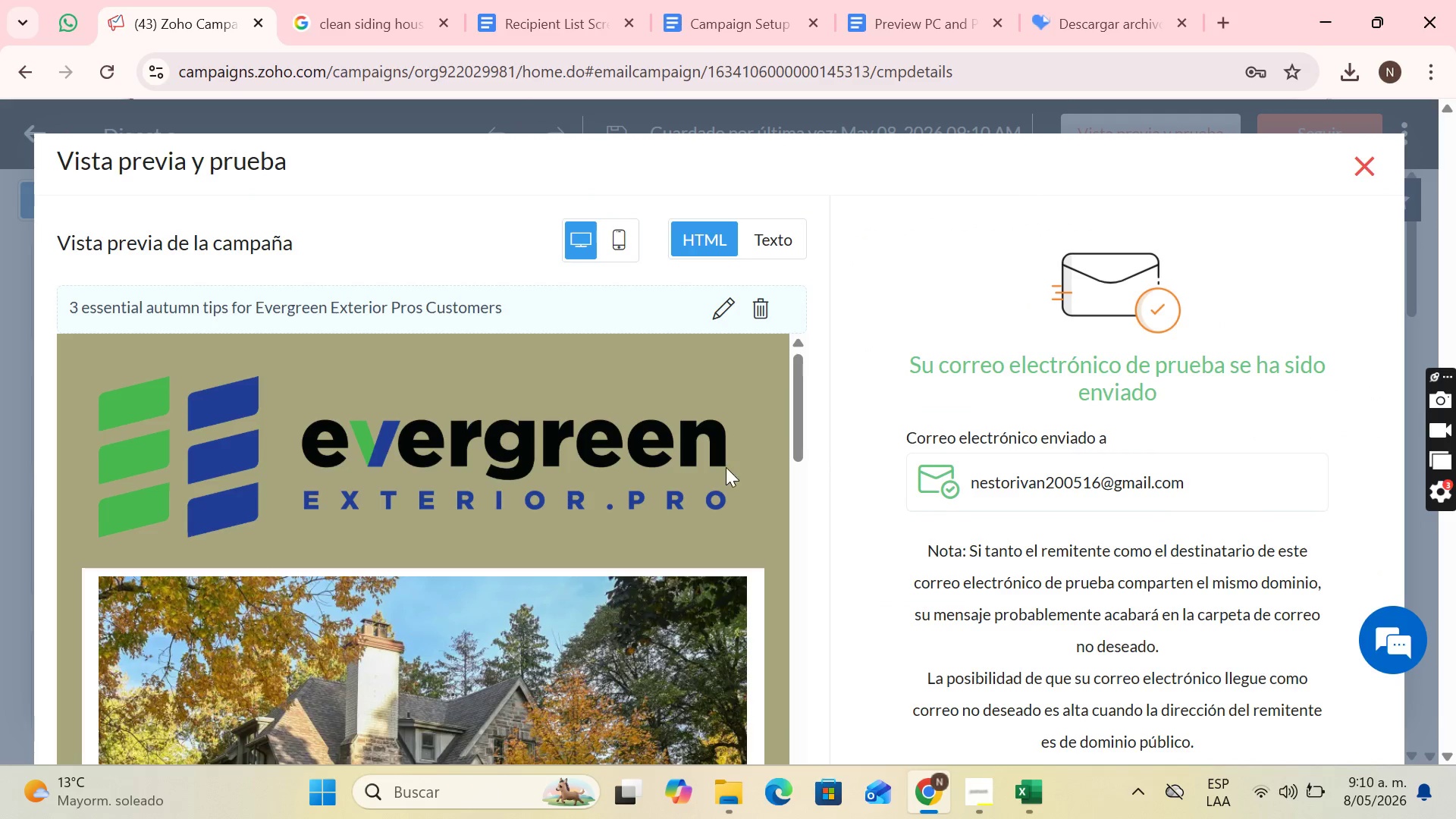 
scroll: coordinate [783, 446], scroll_direction: none, amount: 0.0
 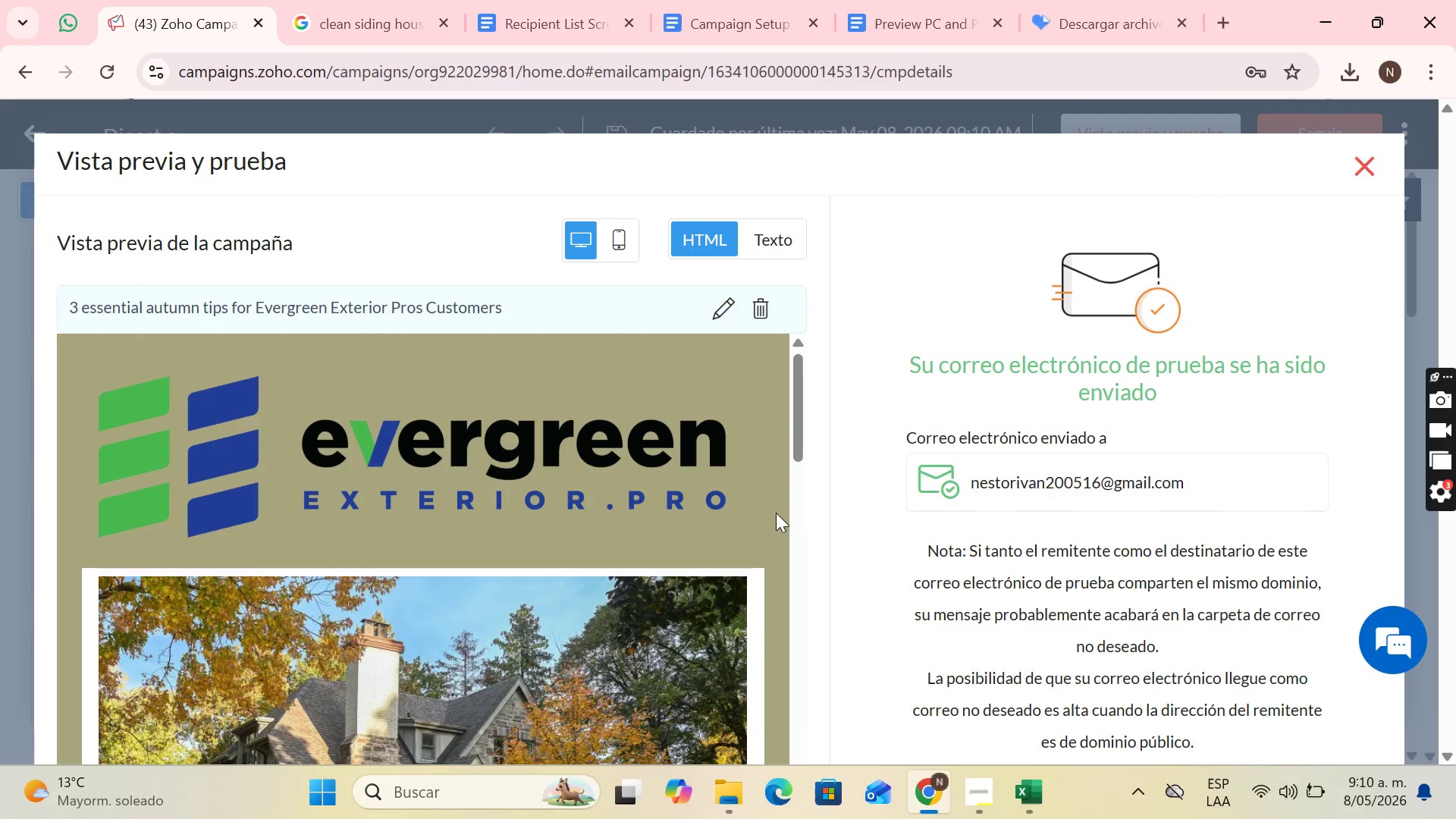 
key(PrintScreen)
 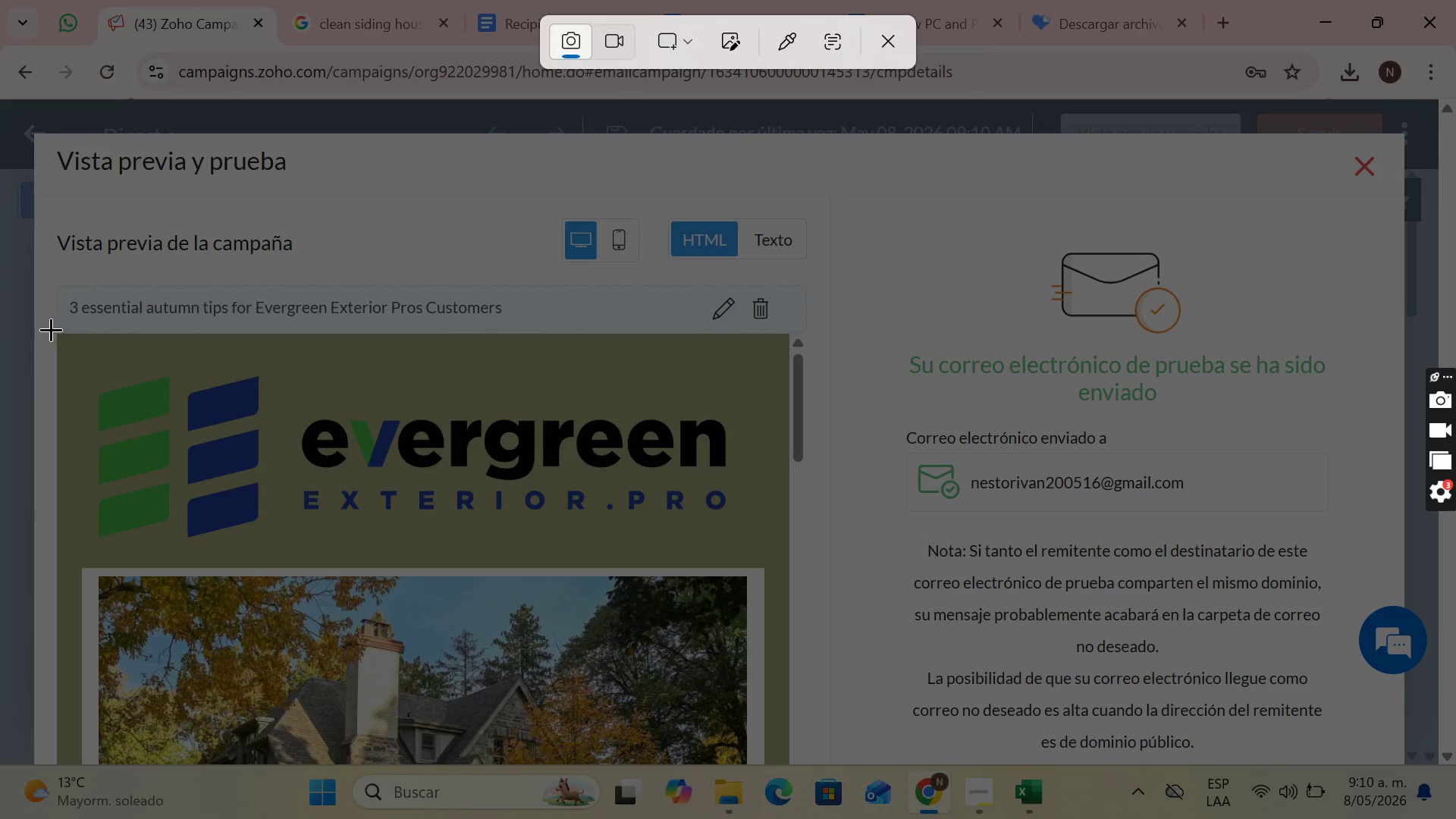 
left_click_drag(start_coordinate=[55, 332], to_coordinate=[830, 764])
 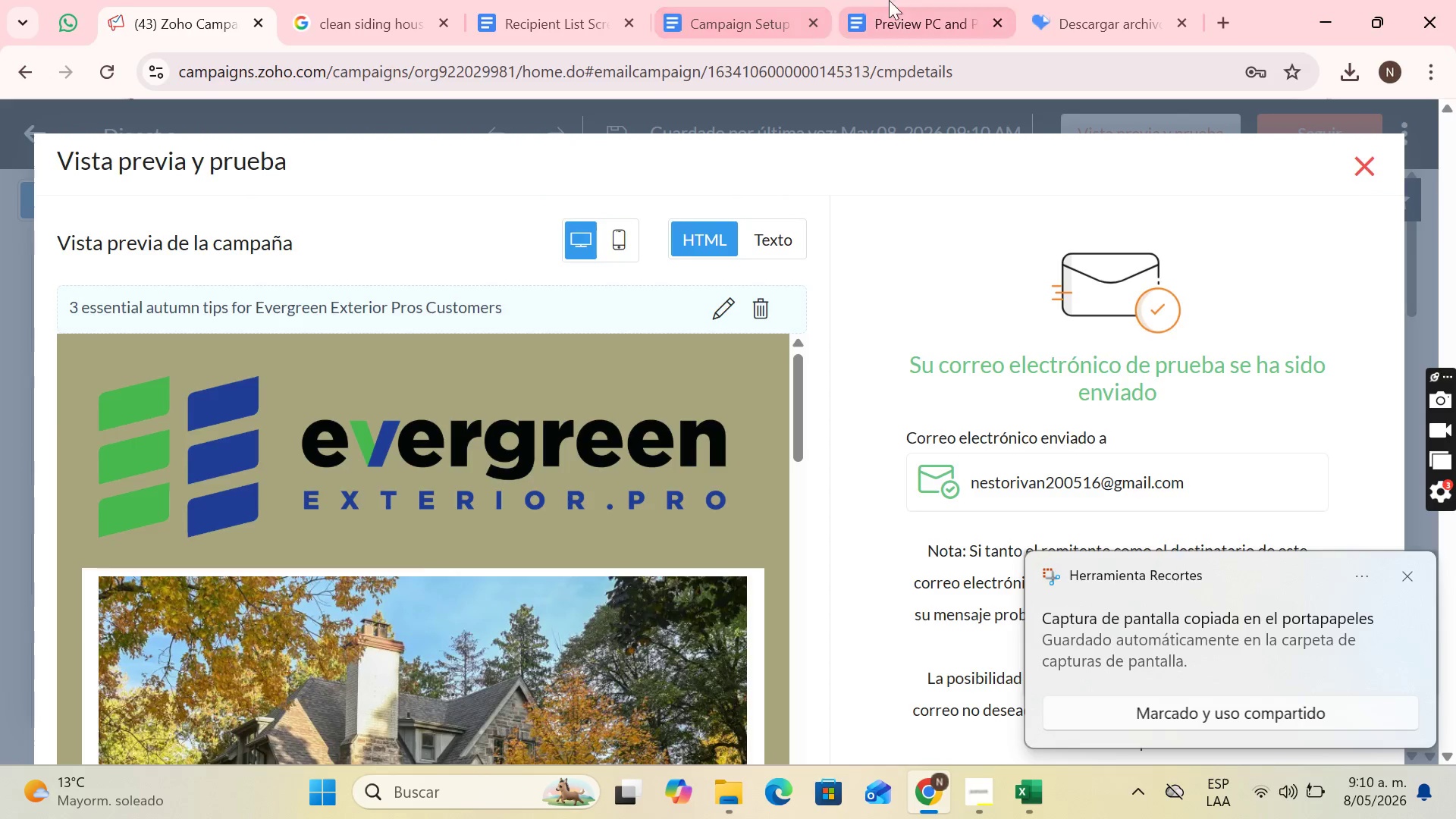 
key(Control+ControlLeft)
 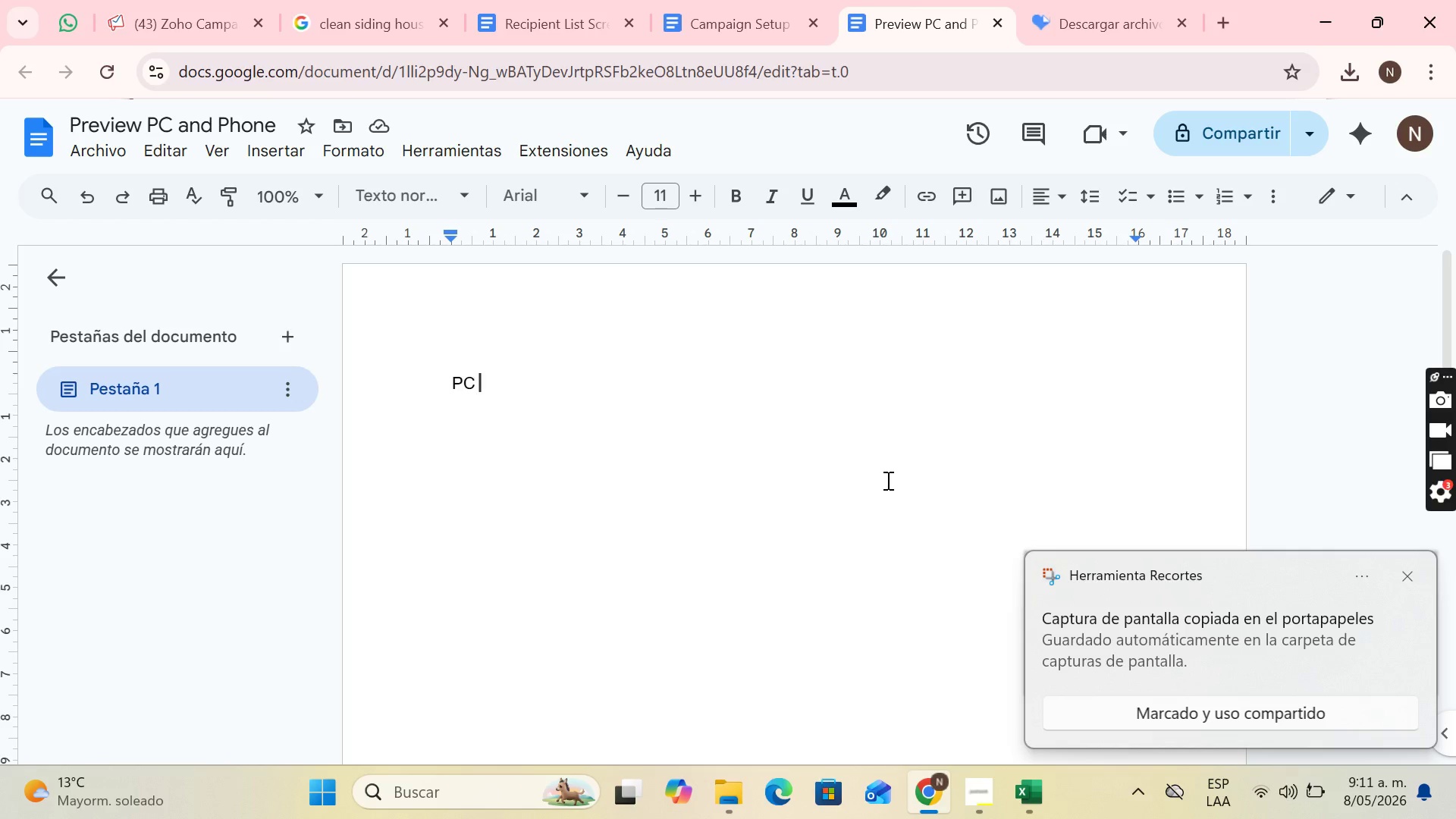 
key(Enter)
 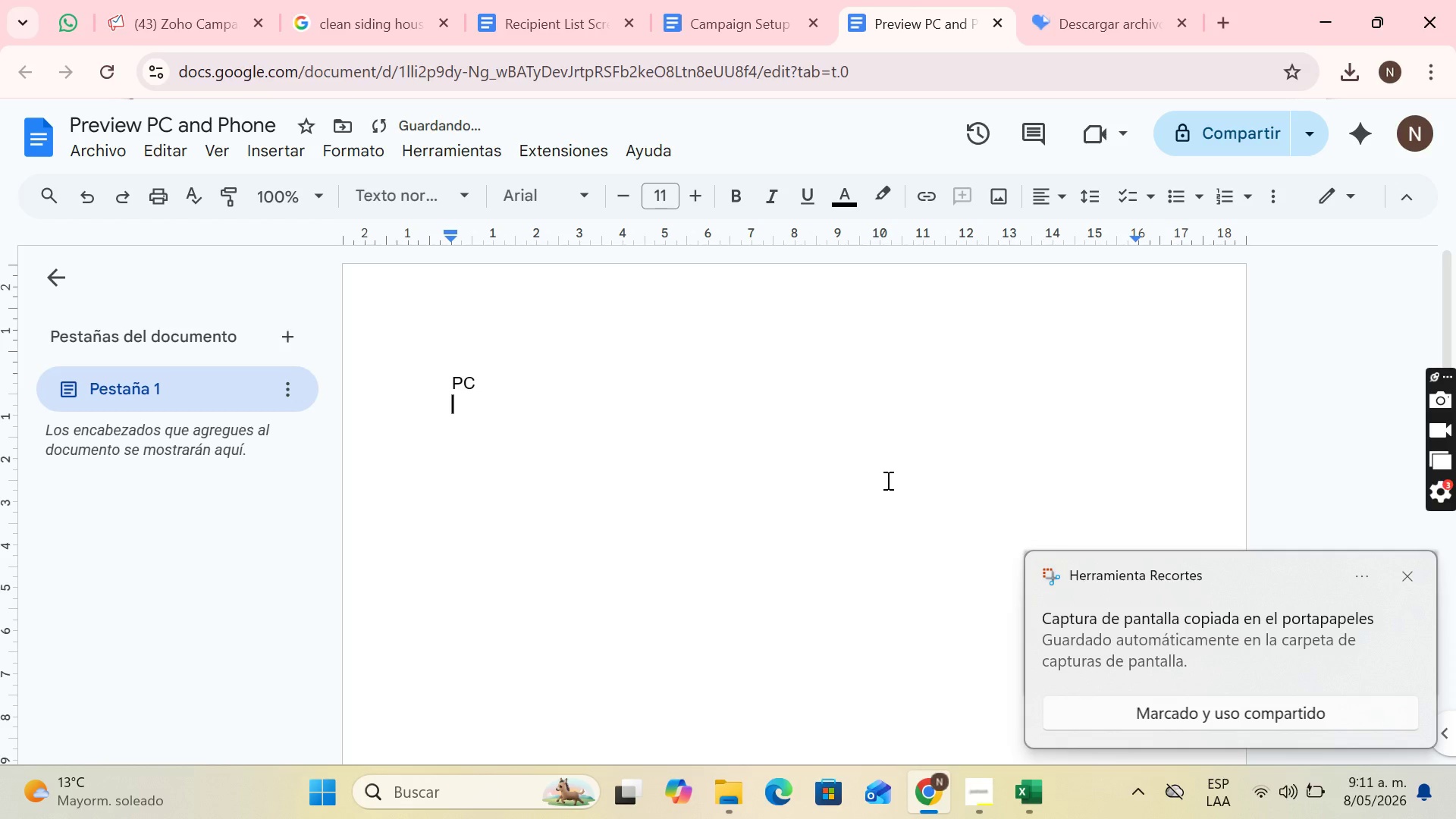 
key(Control+V)
 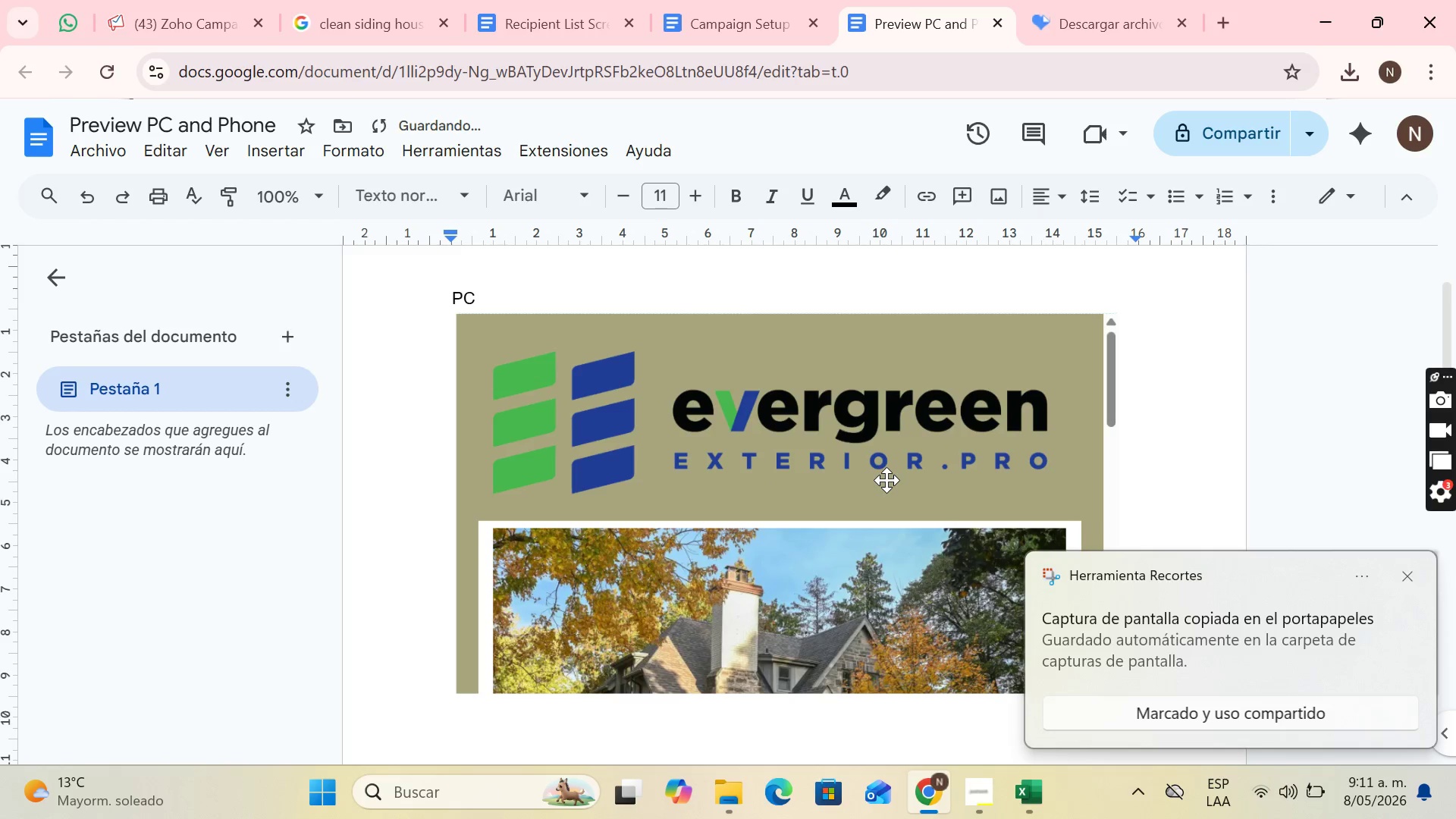 
key(Enter)
 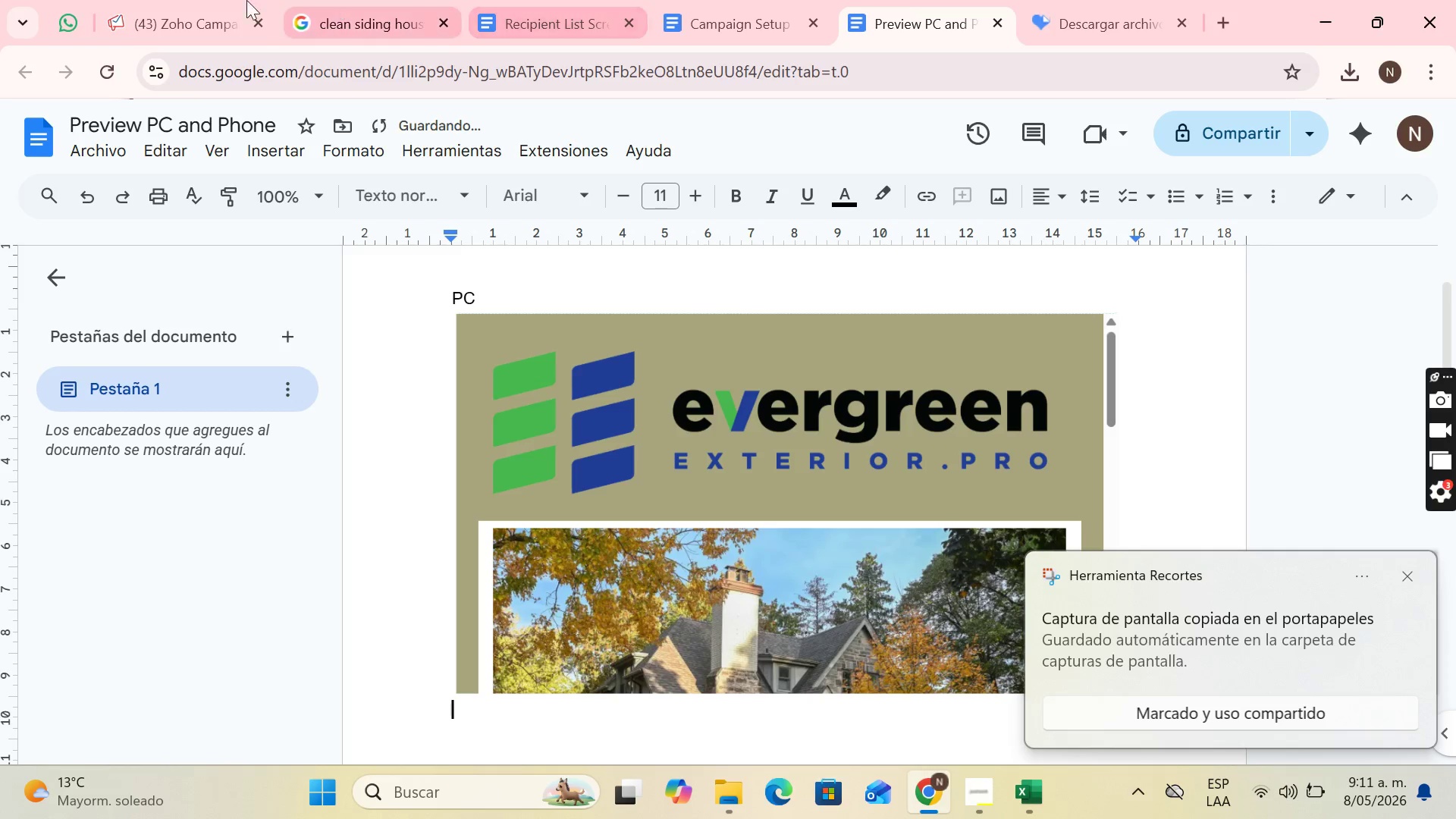 
left_click([185, 0])
 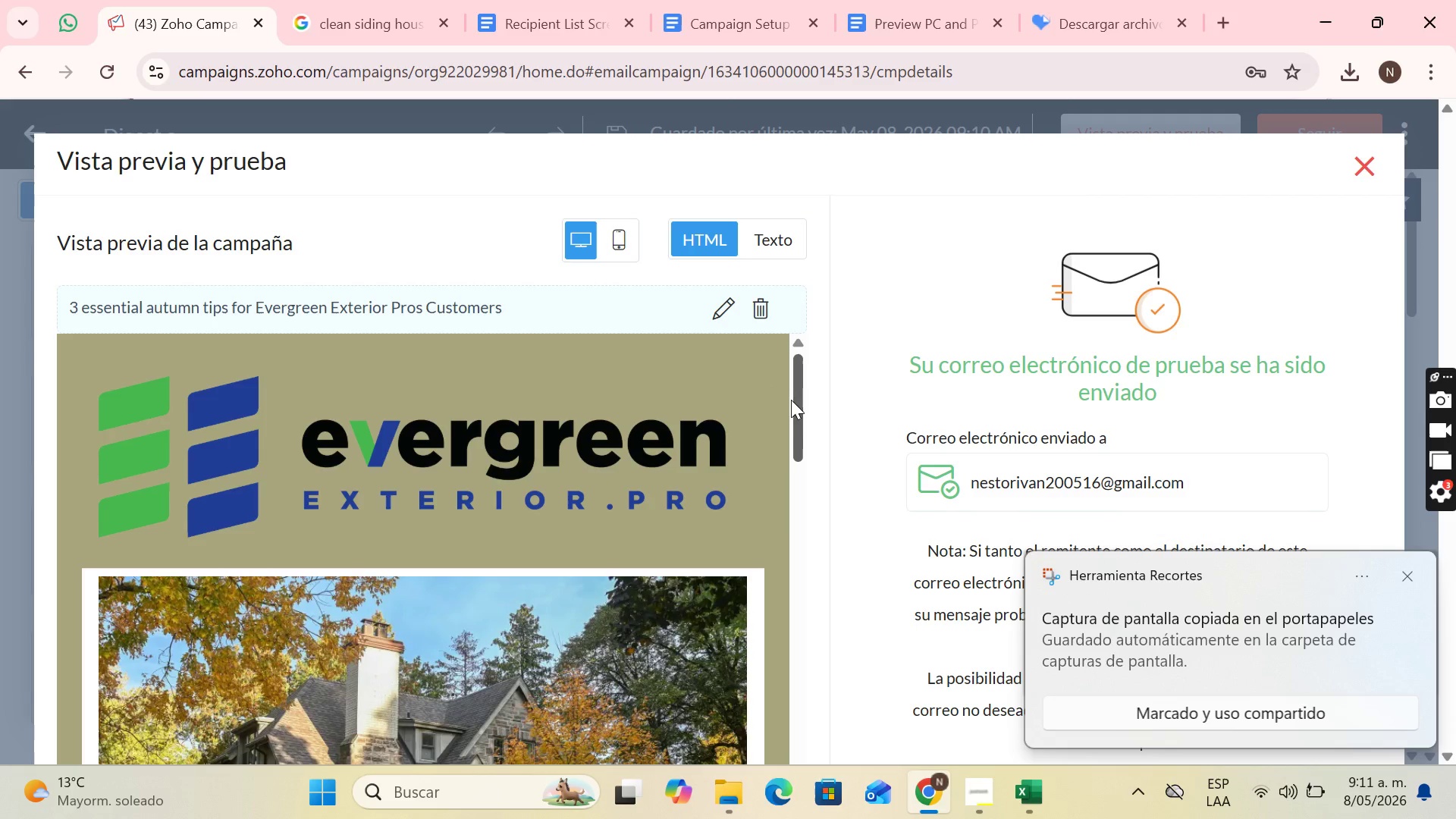 
left_click_drag(start_coordinate=[795, 402], to_coordinate=[797, 493])
 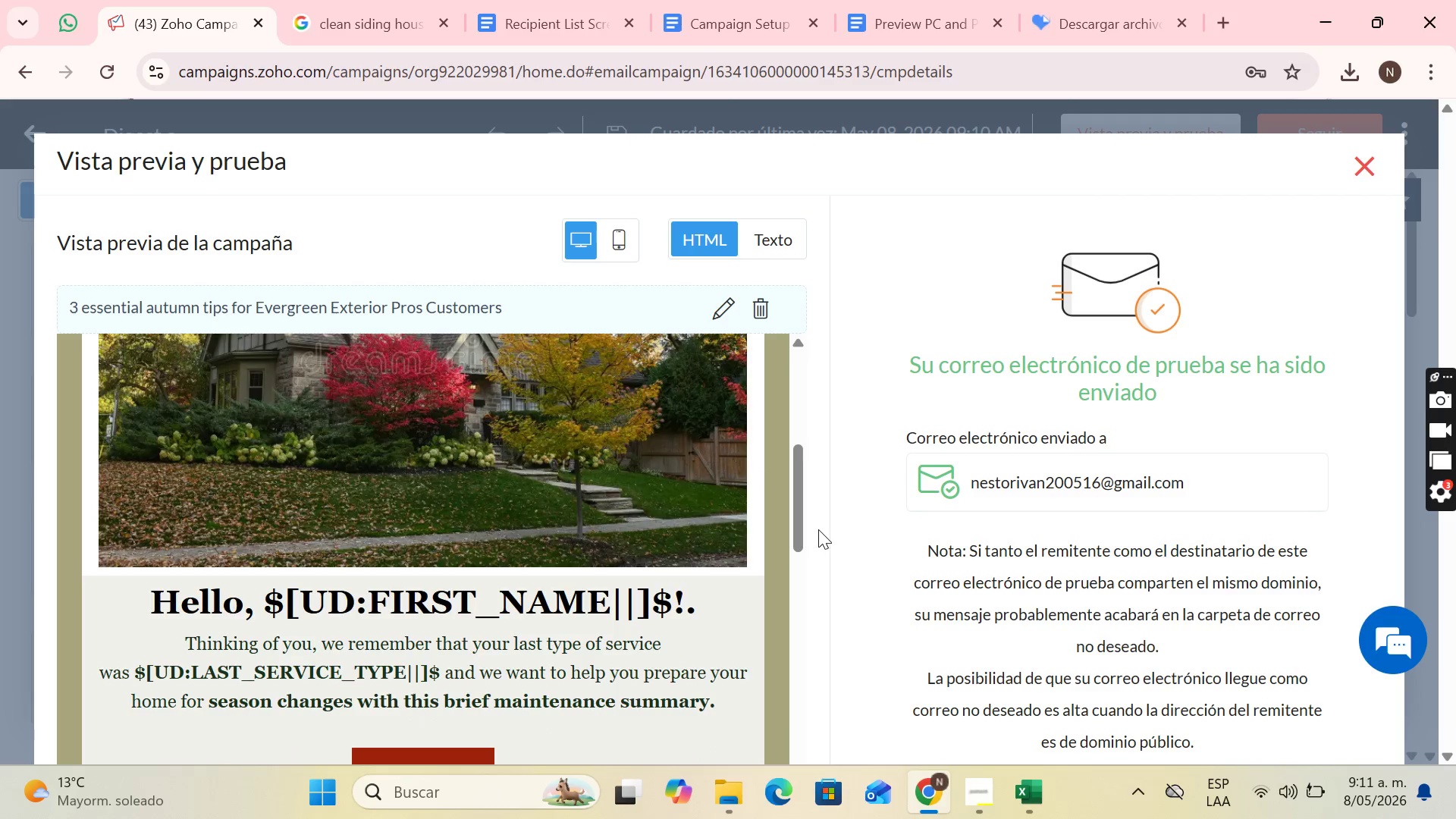 
key(PrintScreen)
 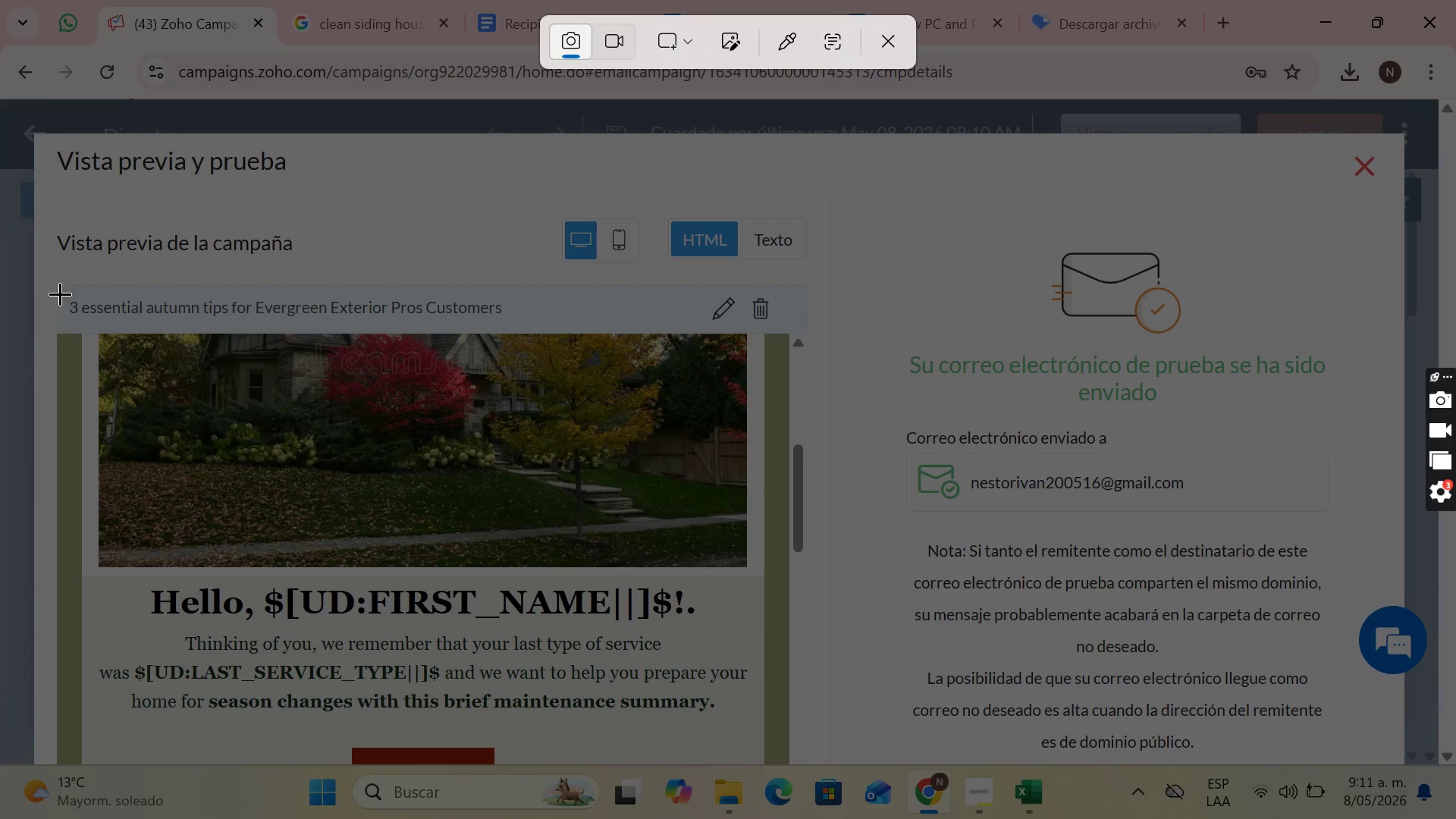 
left_click_drag(start_coordinate=[54, 283], to_coordinate=[833, 766])
 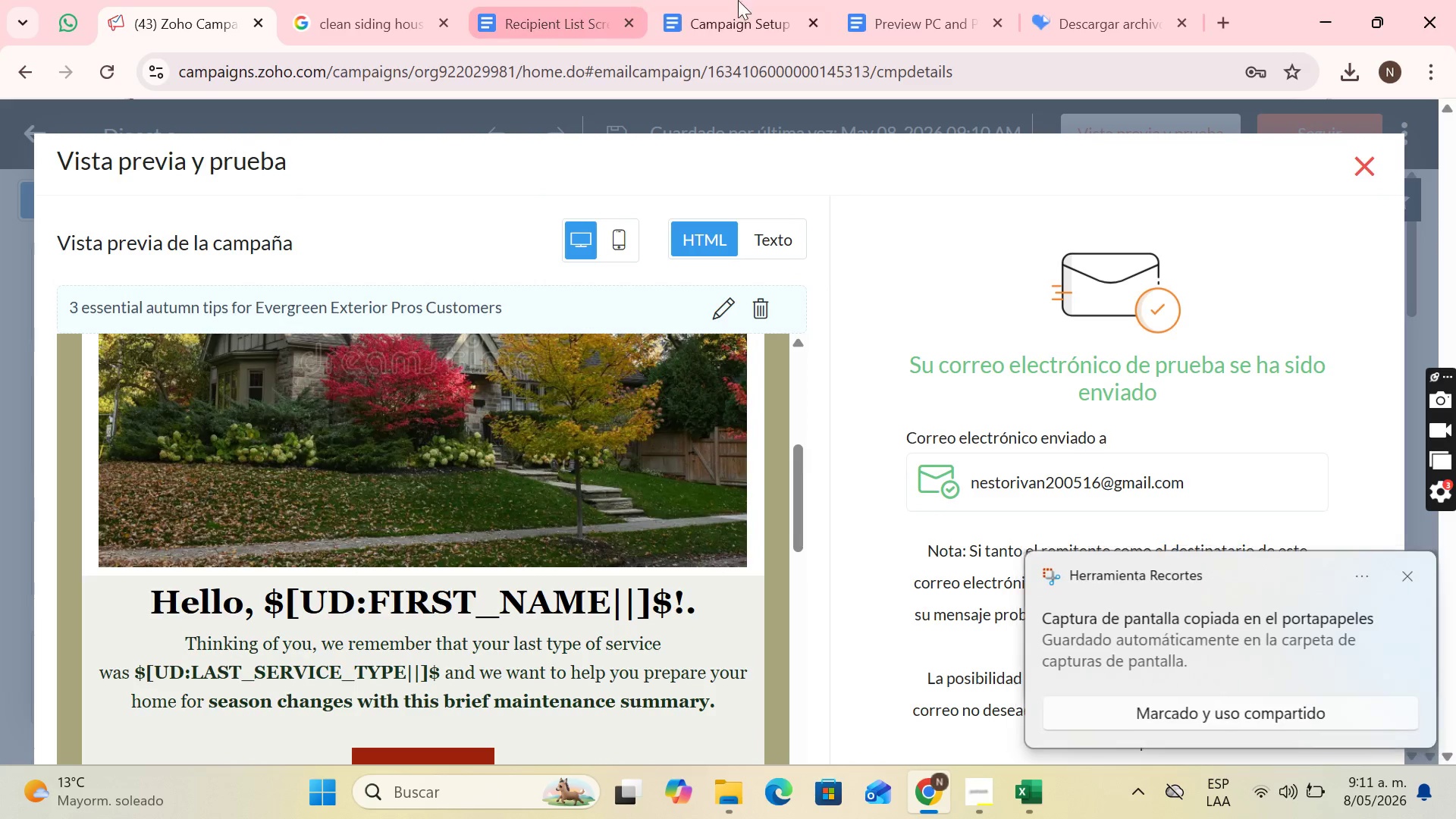 
left_click([923, 0])
 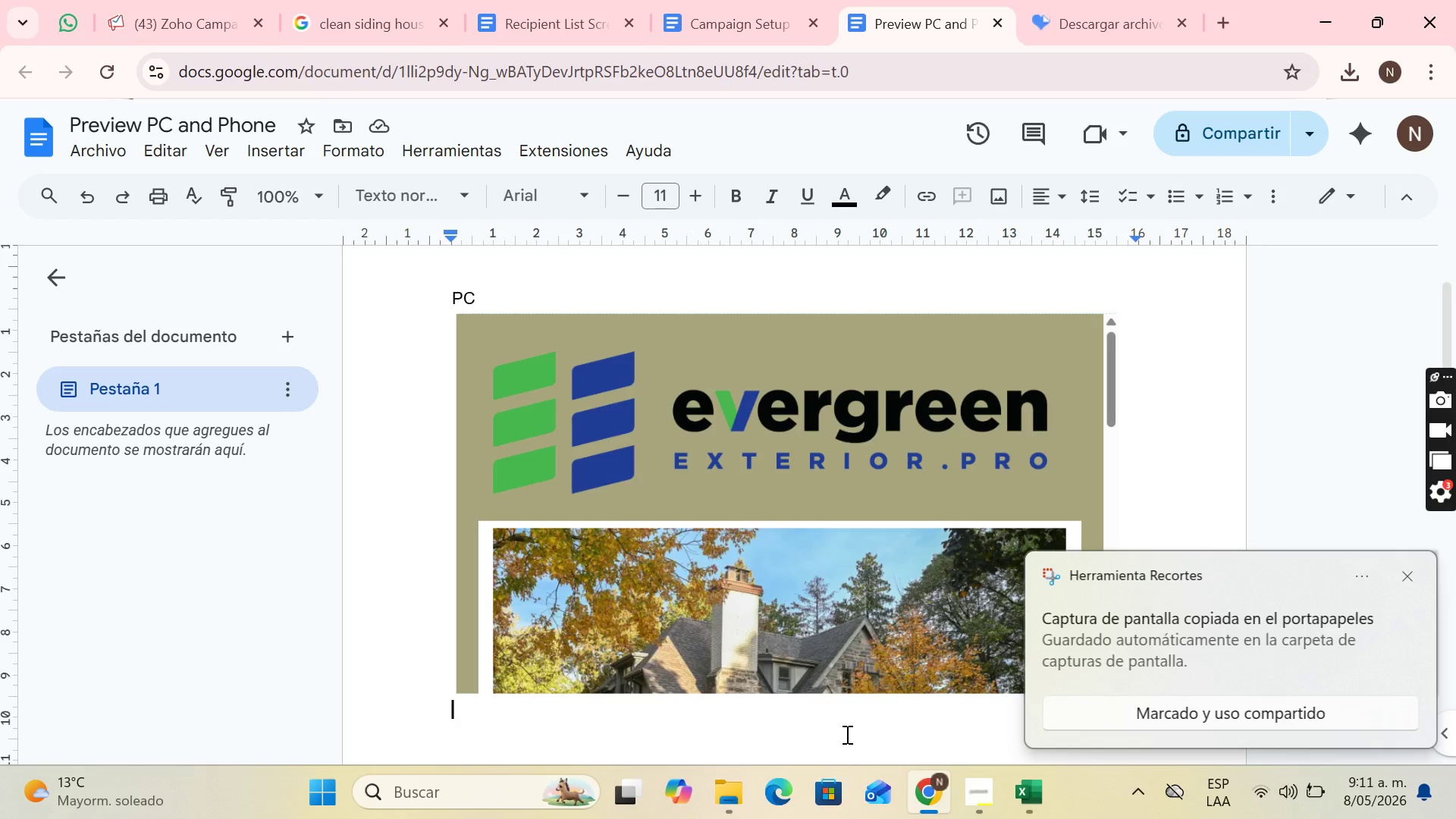 
key(Control+ControlLeft)
 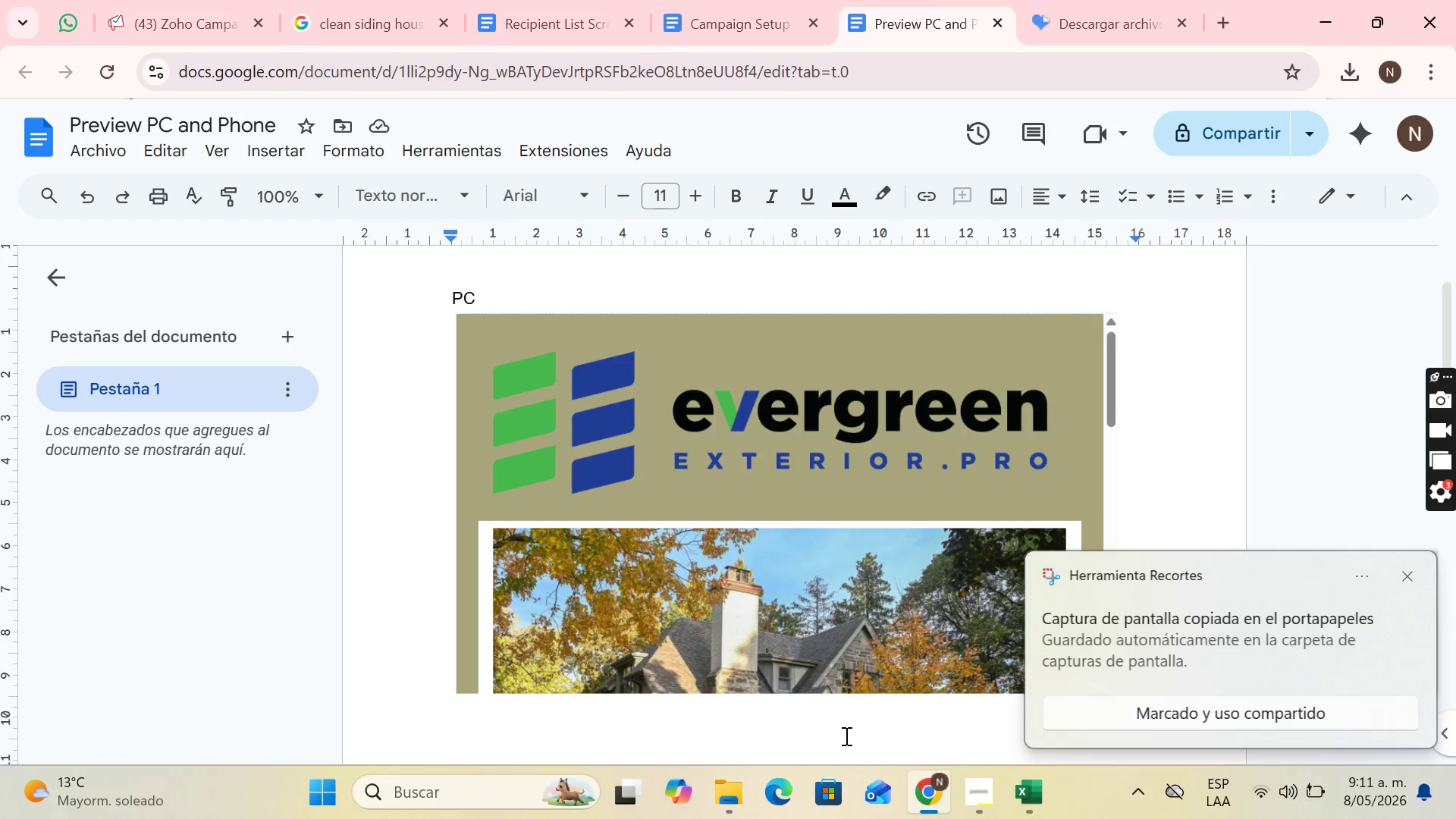 
key(Control+V)
 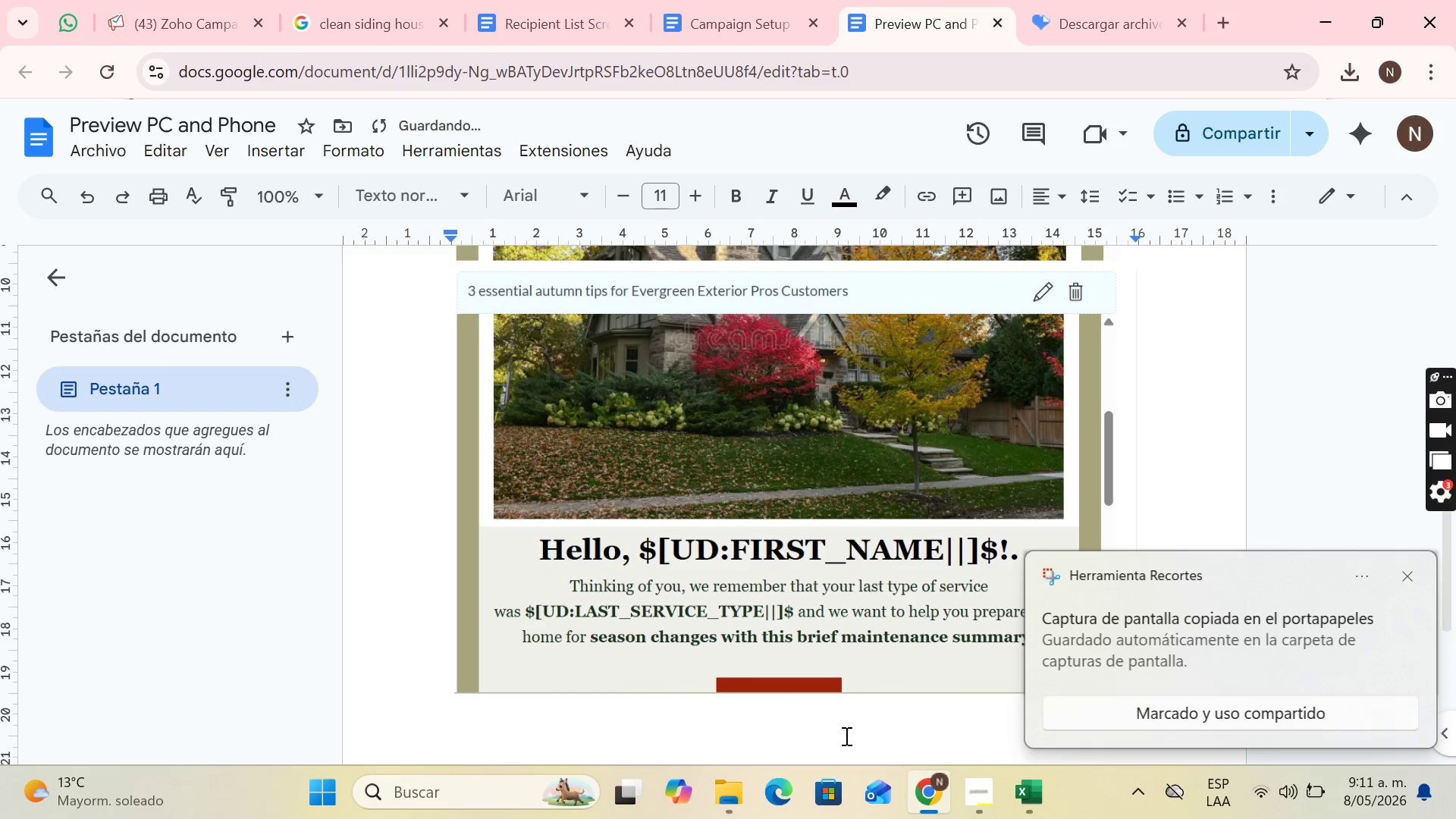 
key(Enter)
 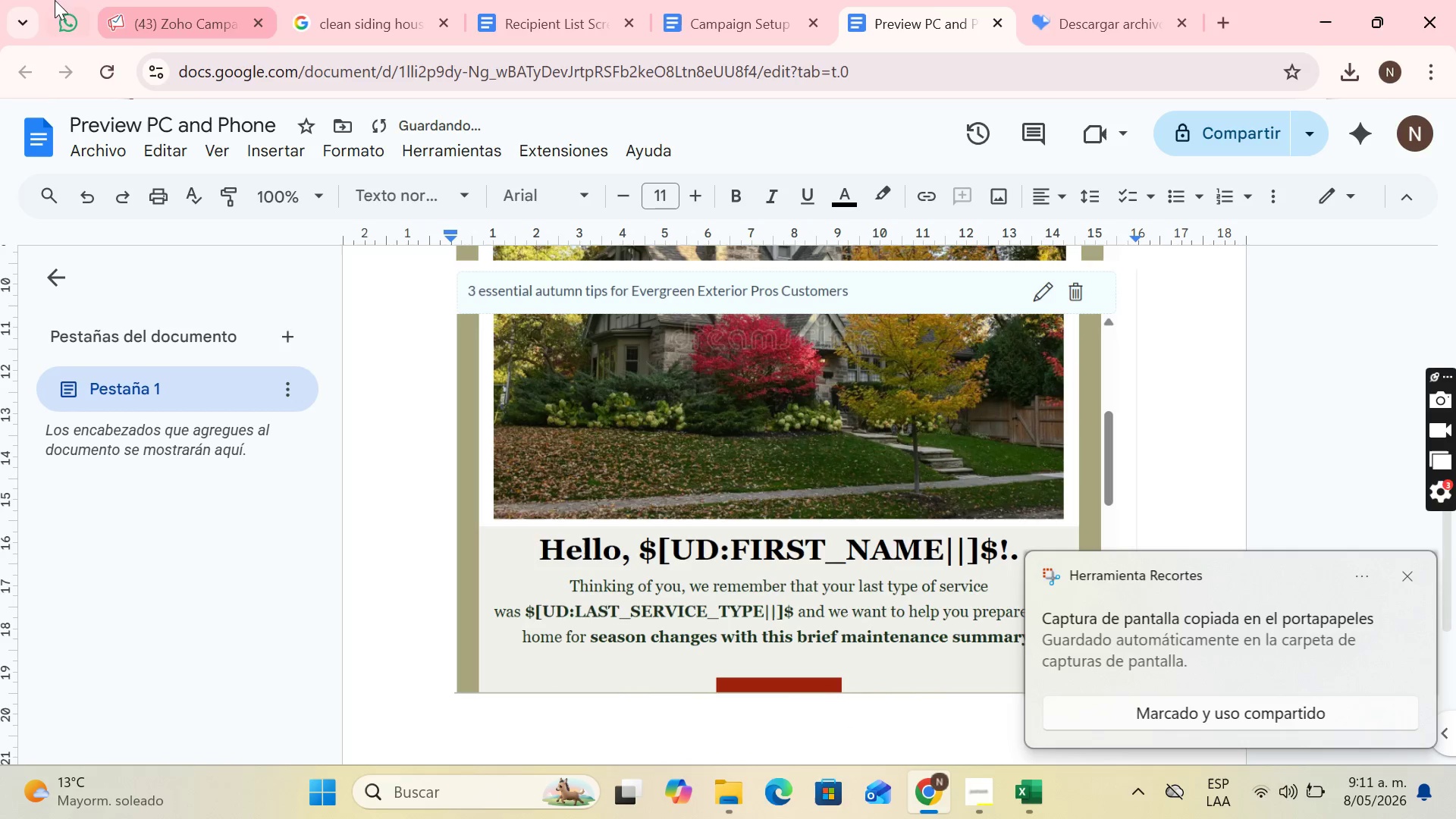 
left_click([184, 10])
 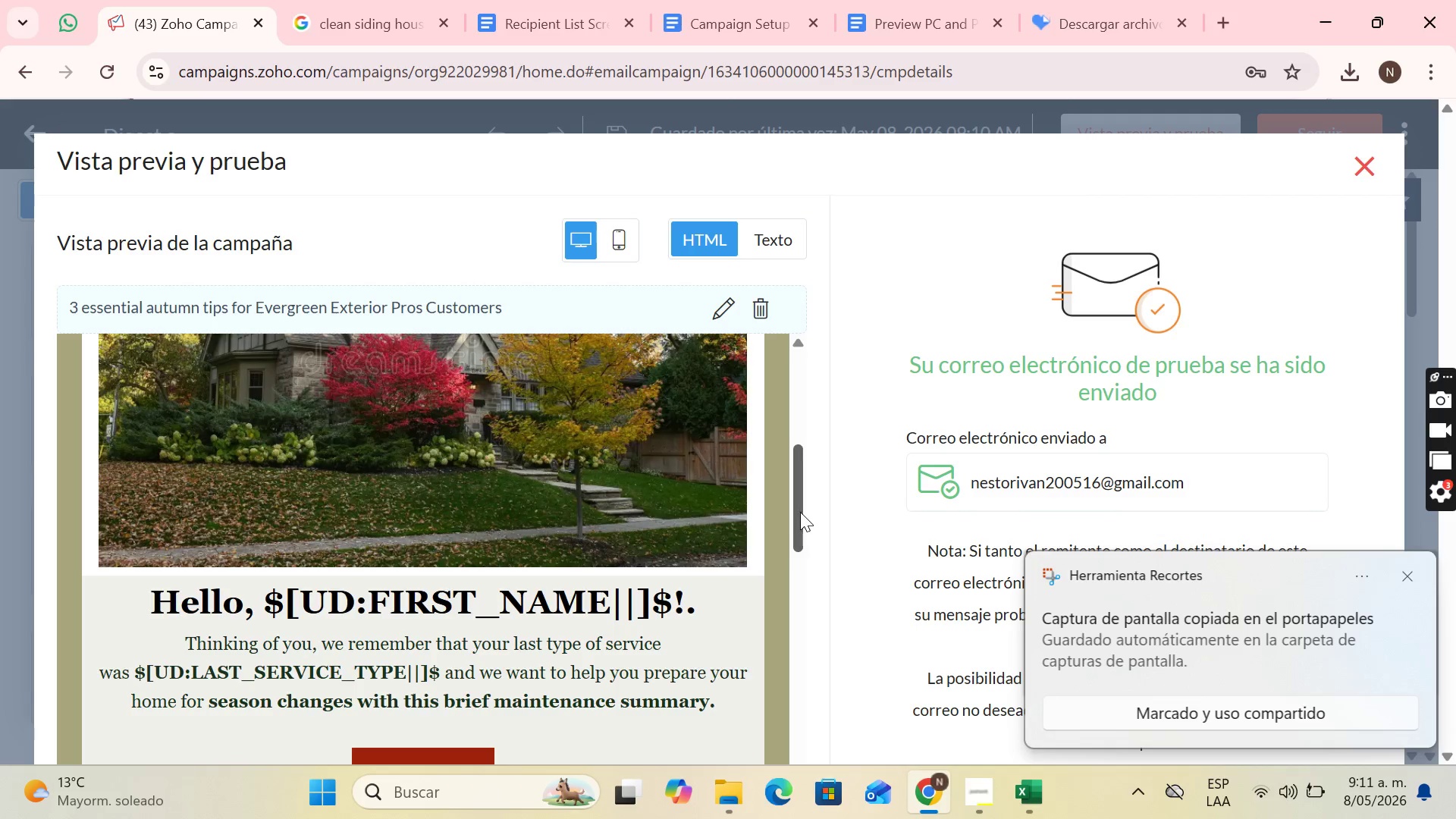 
left_click_drag(start_coordinate=[800, 510], to_coordinate=[808, 598])
 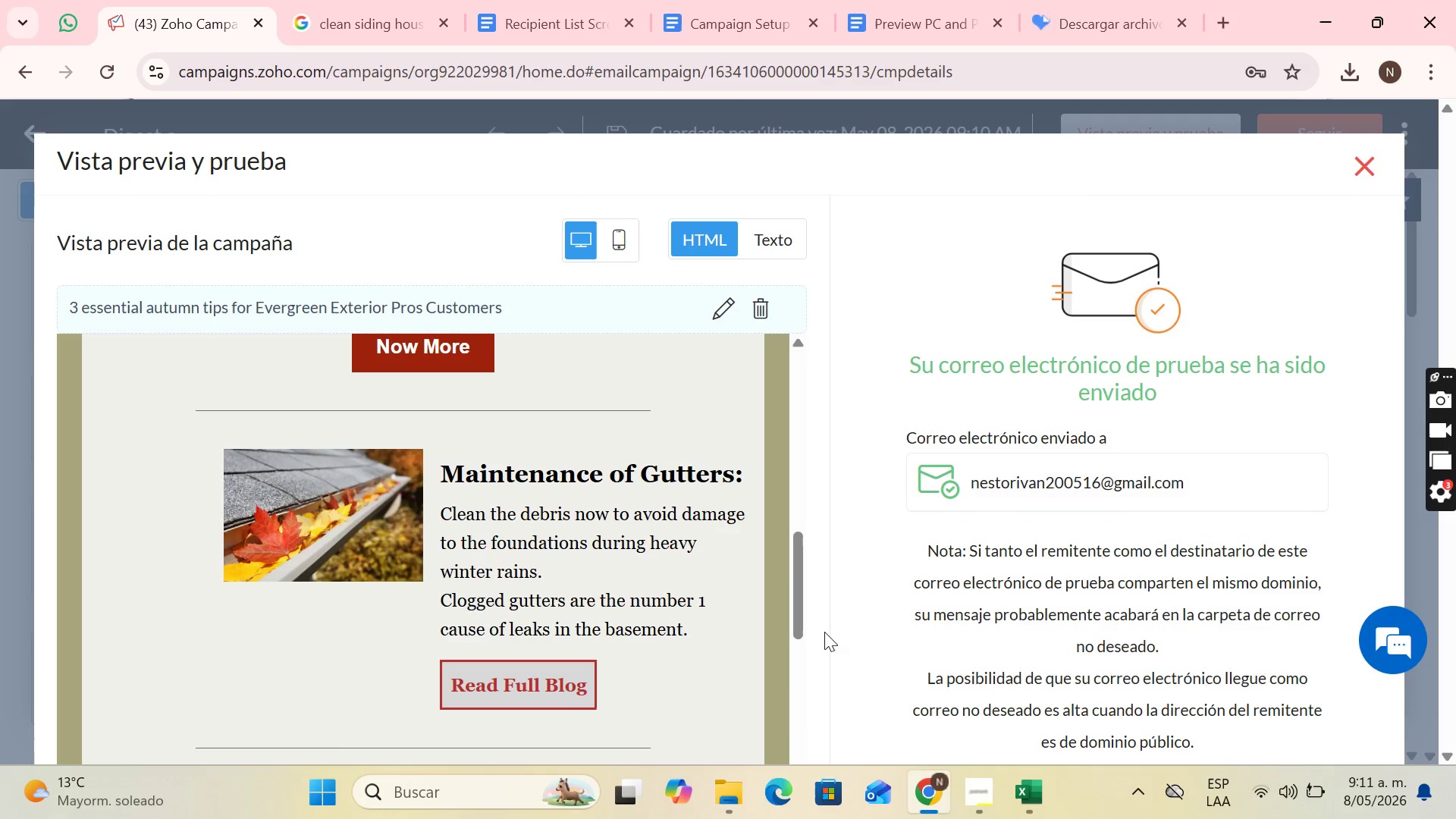 
key(PrintScreen)
 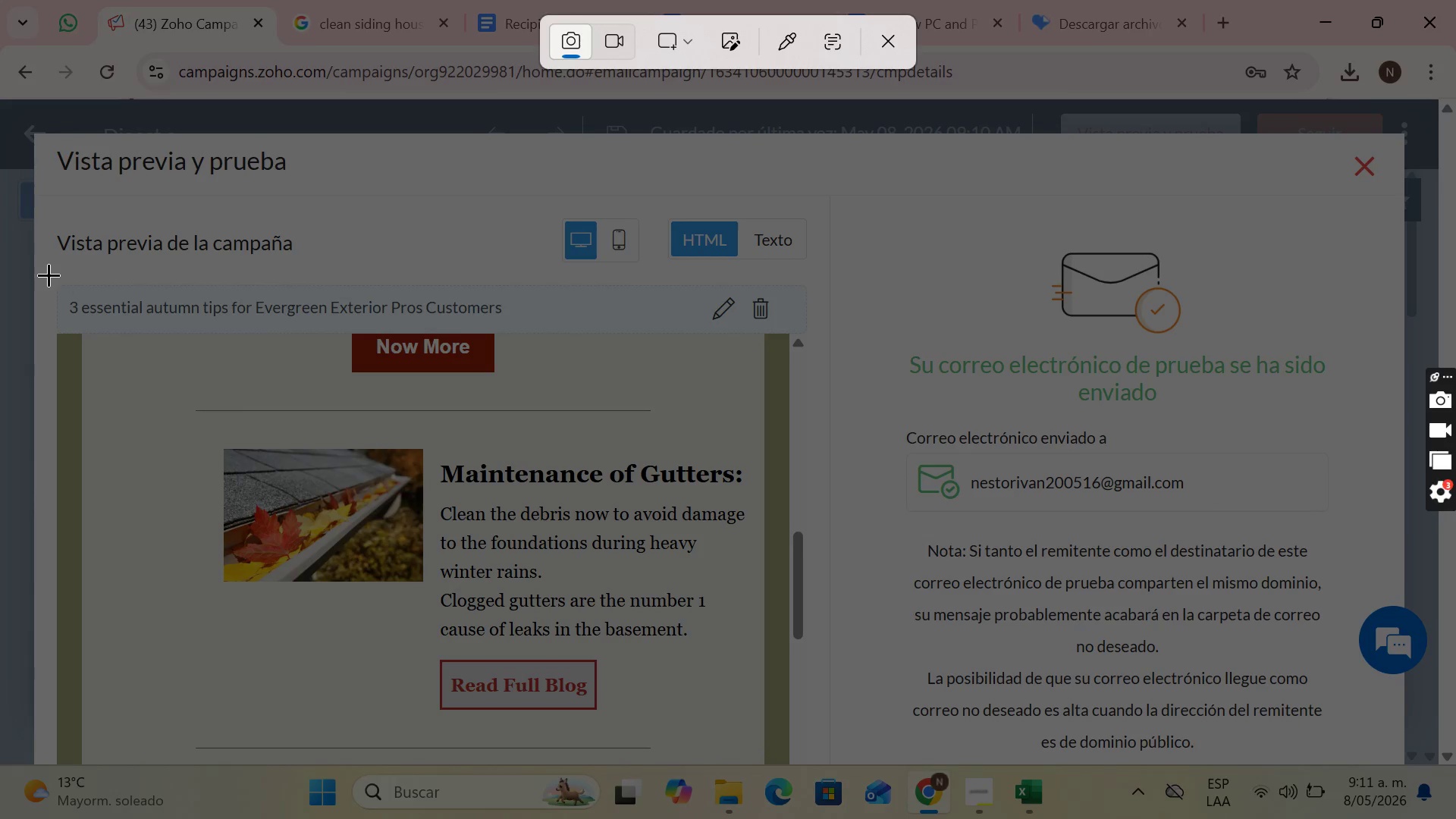 
left_click_drag(start_coordinate=[52, 284], to_coordinate=[842, 758])
 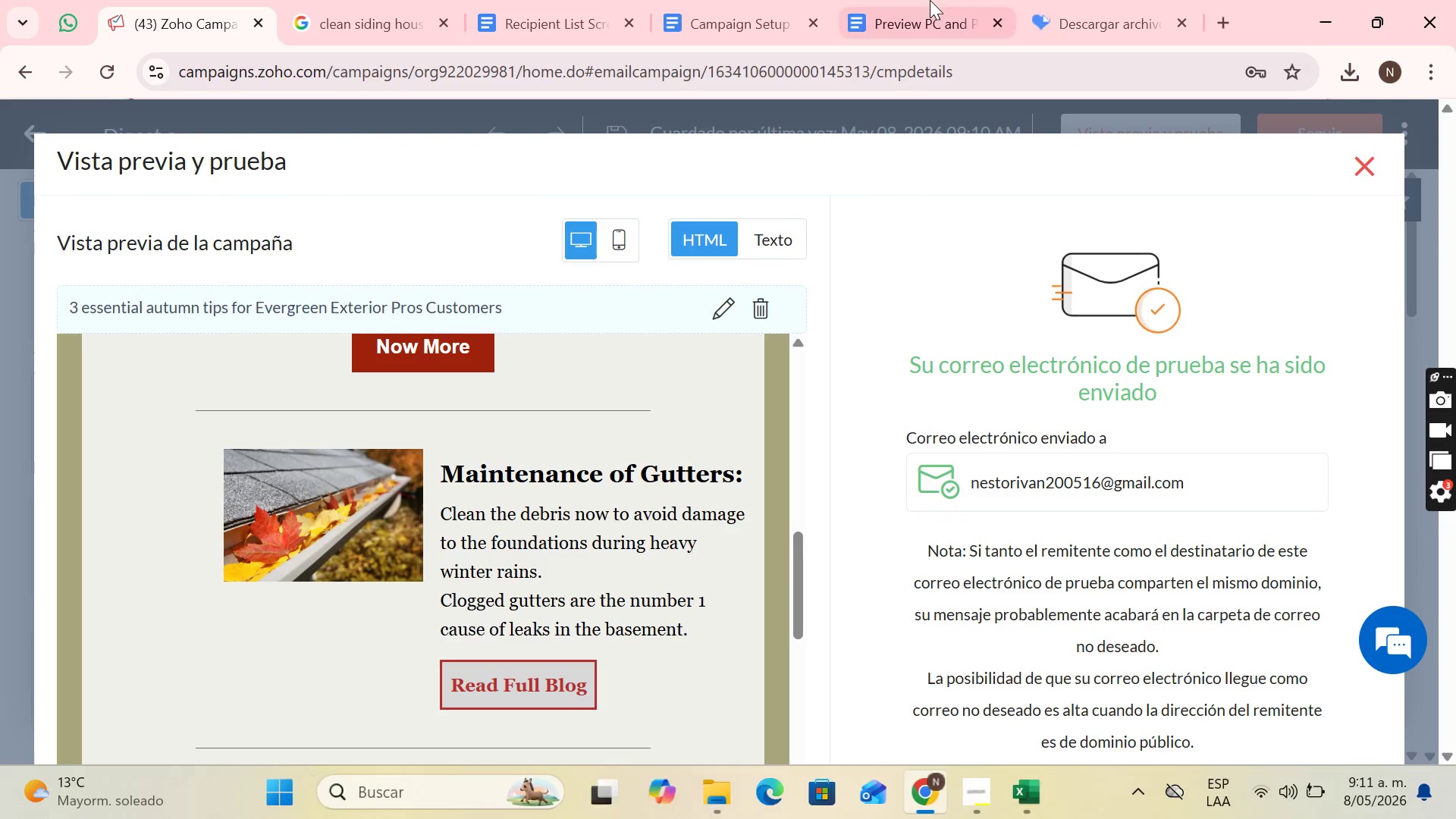 
left_click([930, 0])
 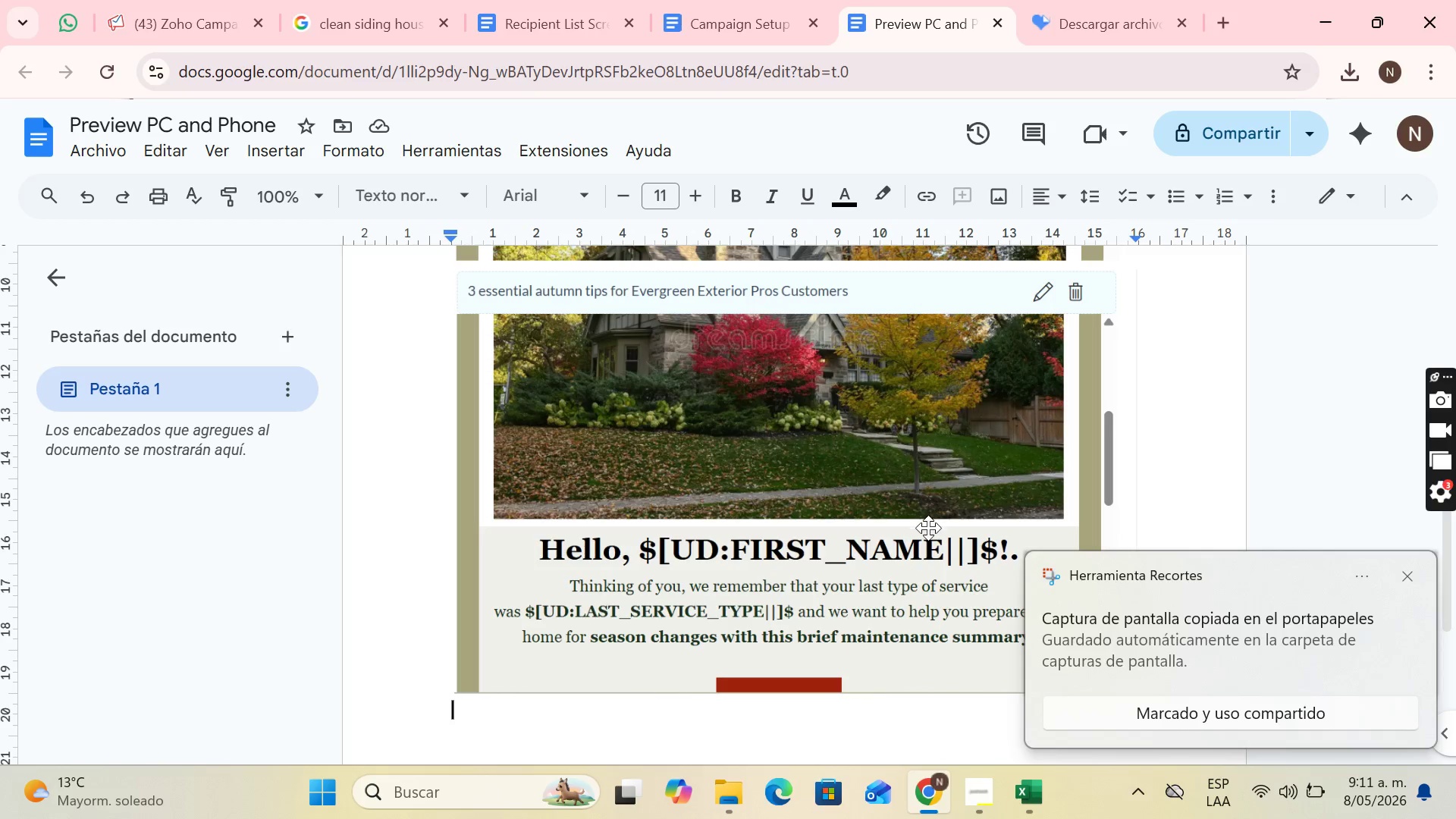 
key(Control+V)
 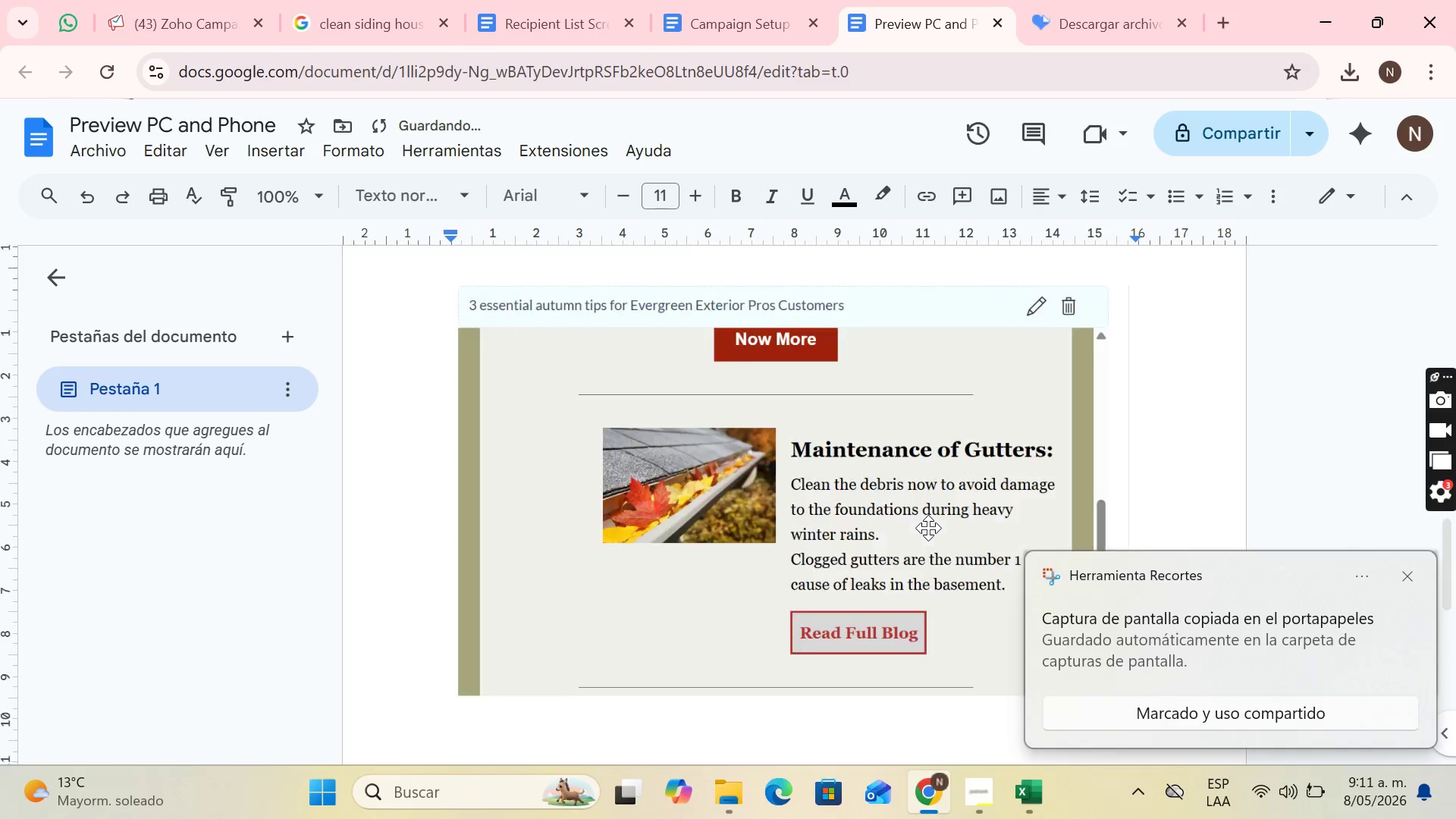 
key(Enter)
 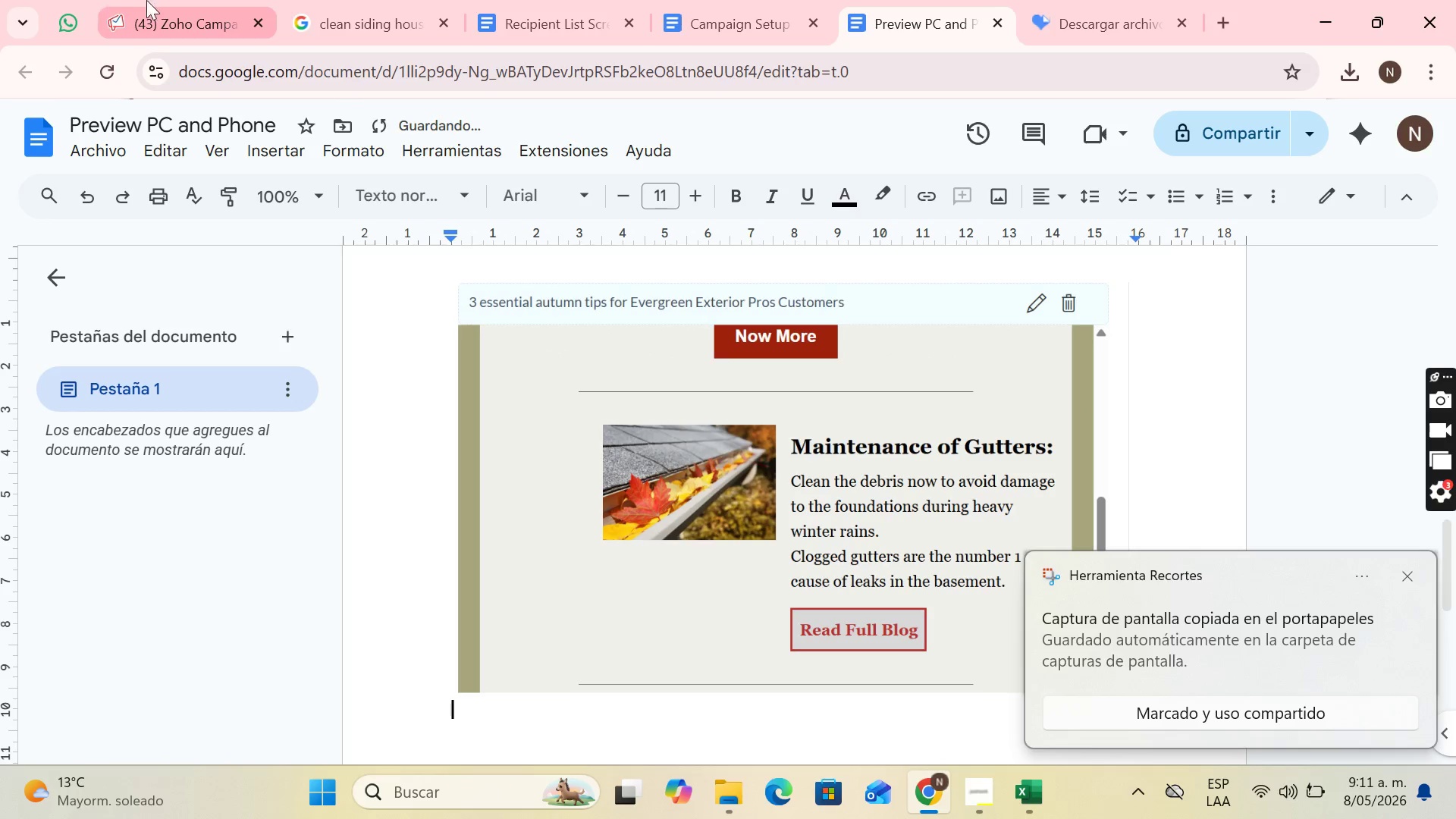 
left_click([192, 0])
 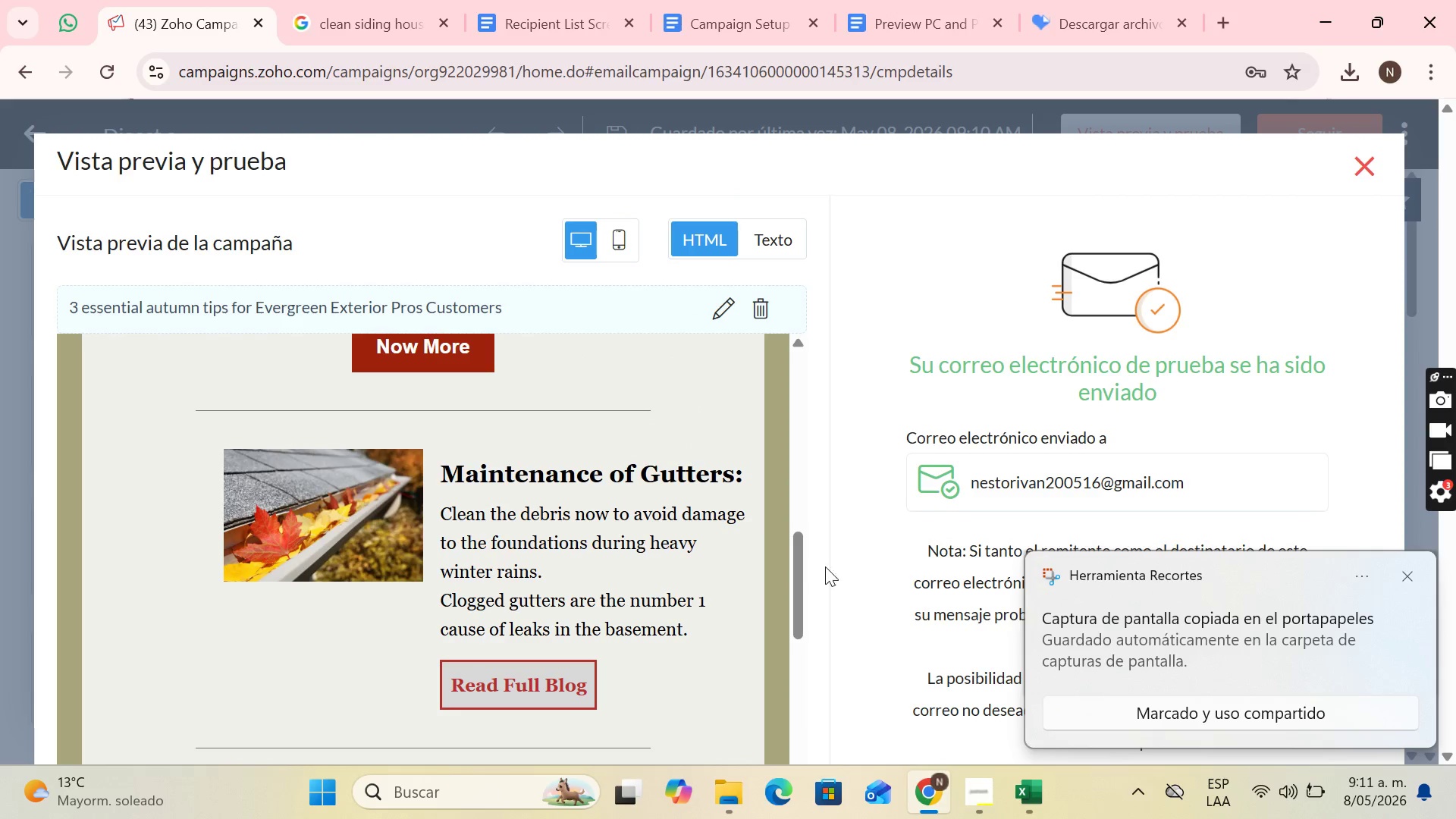 
left_click_drag(start_coordinate=[801, 566], to_coordinate=[815, 665])
 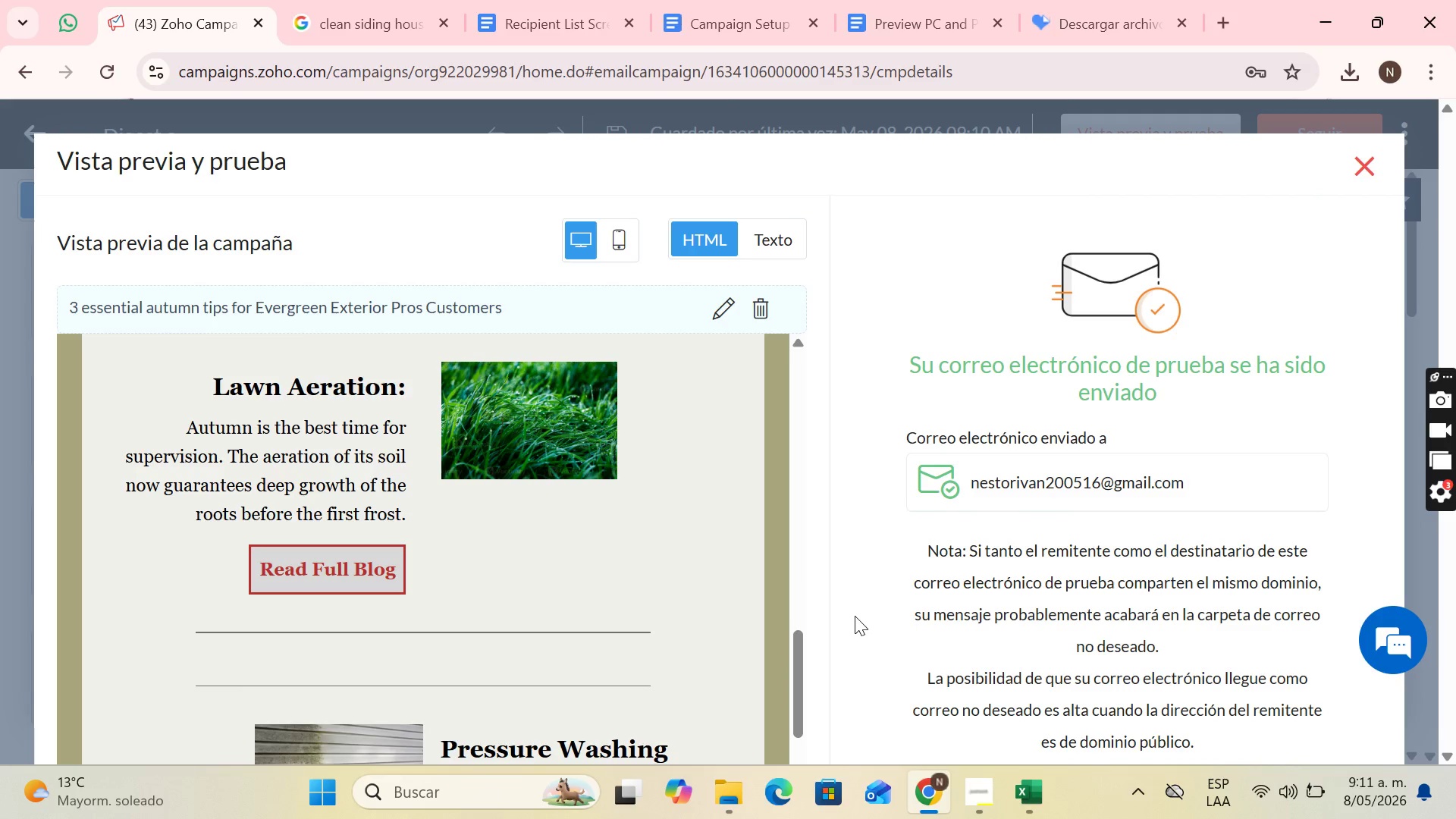 
key(PrintScreen)
 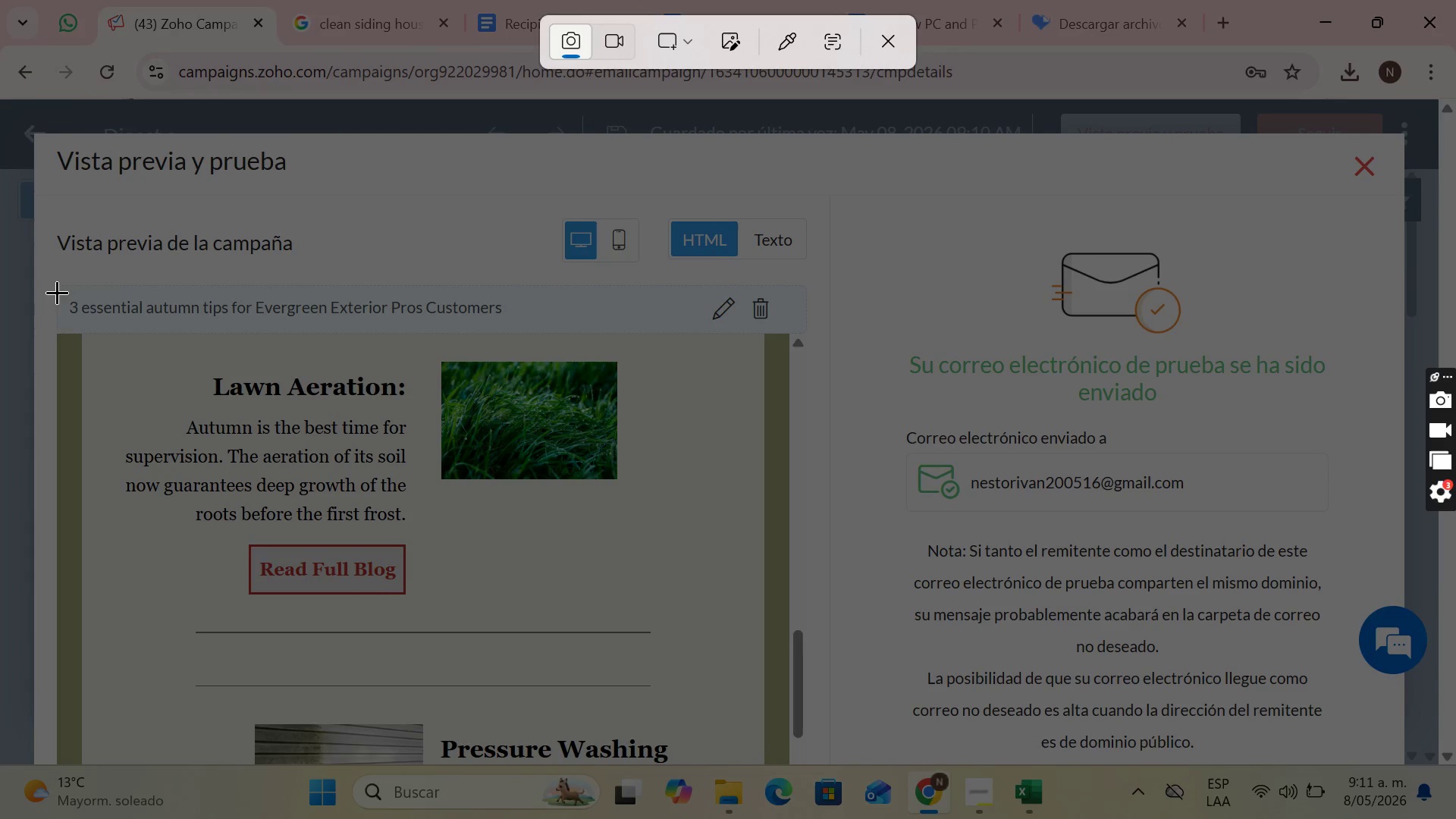 
left_click_drag(start_coordinate=[56, 281], to_coordinate=[836, 764])
 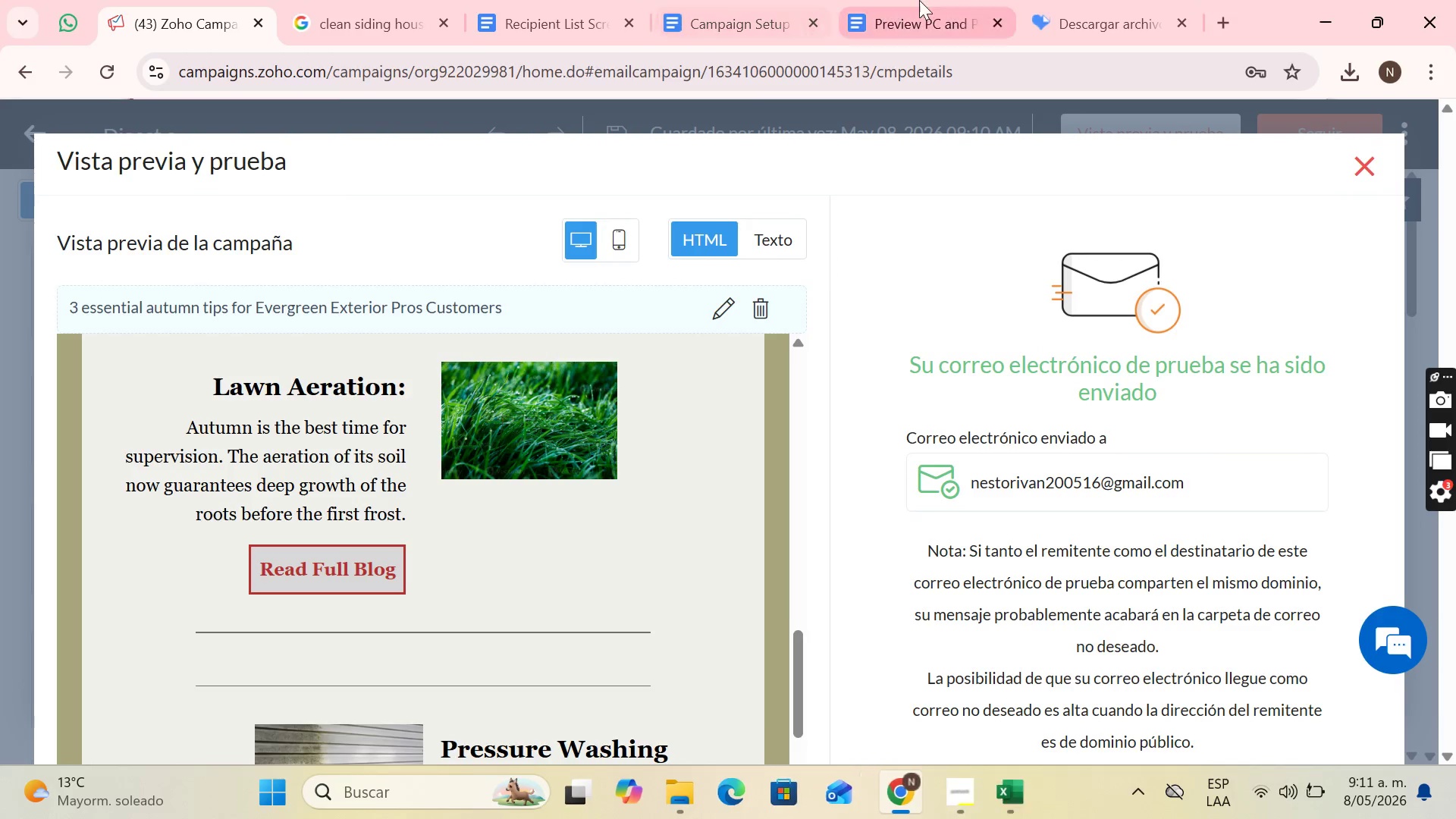 
left_click([919, 0])
 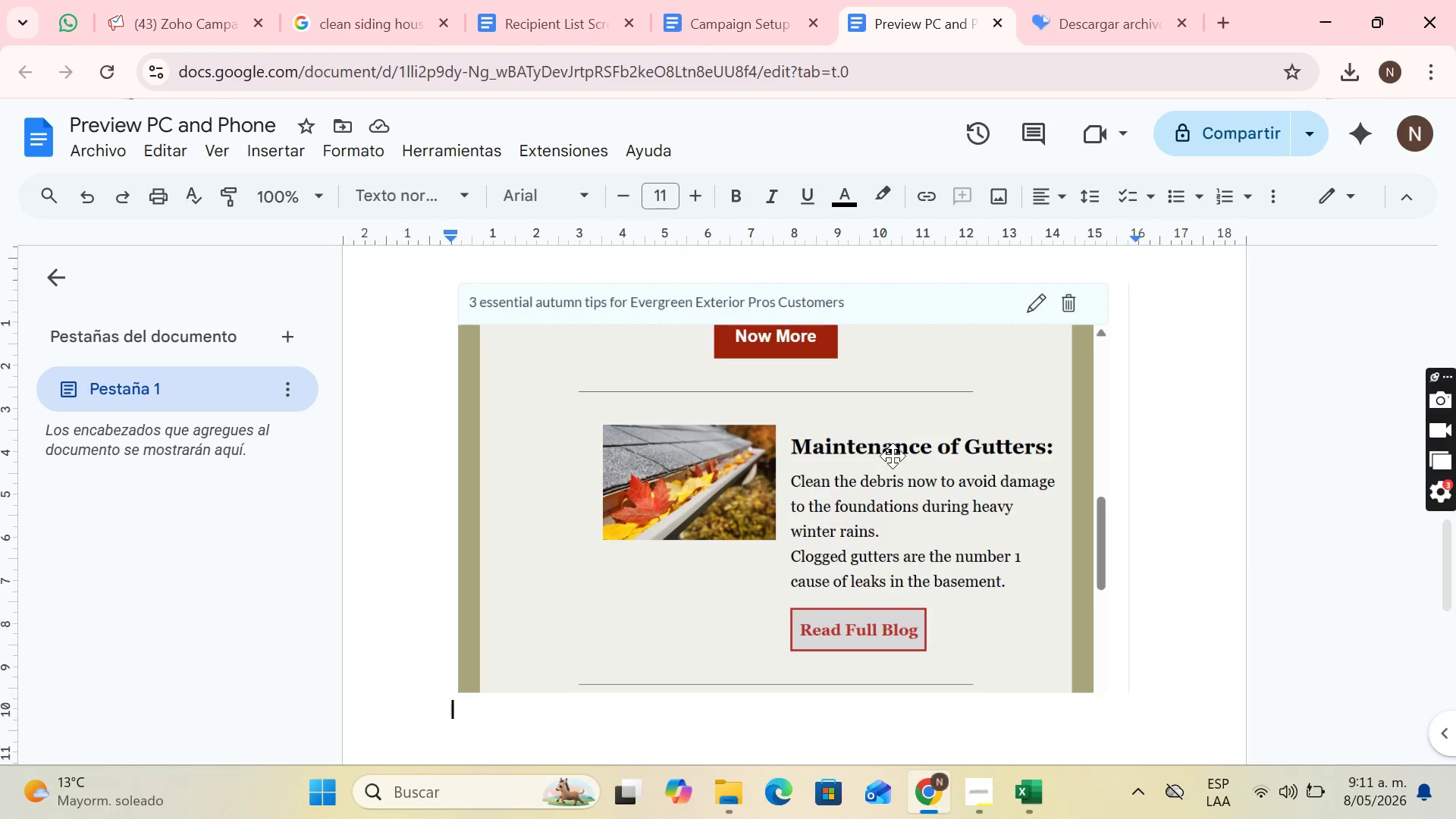 
key(Control+V)
 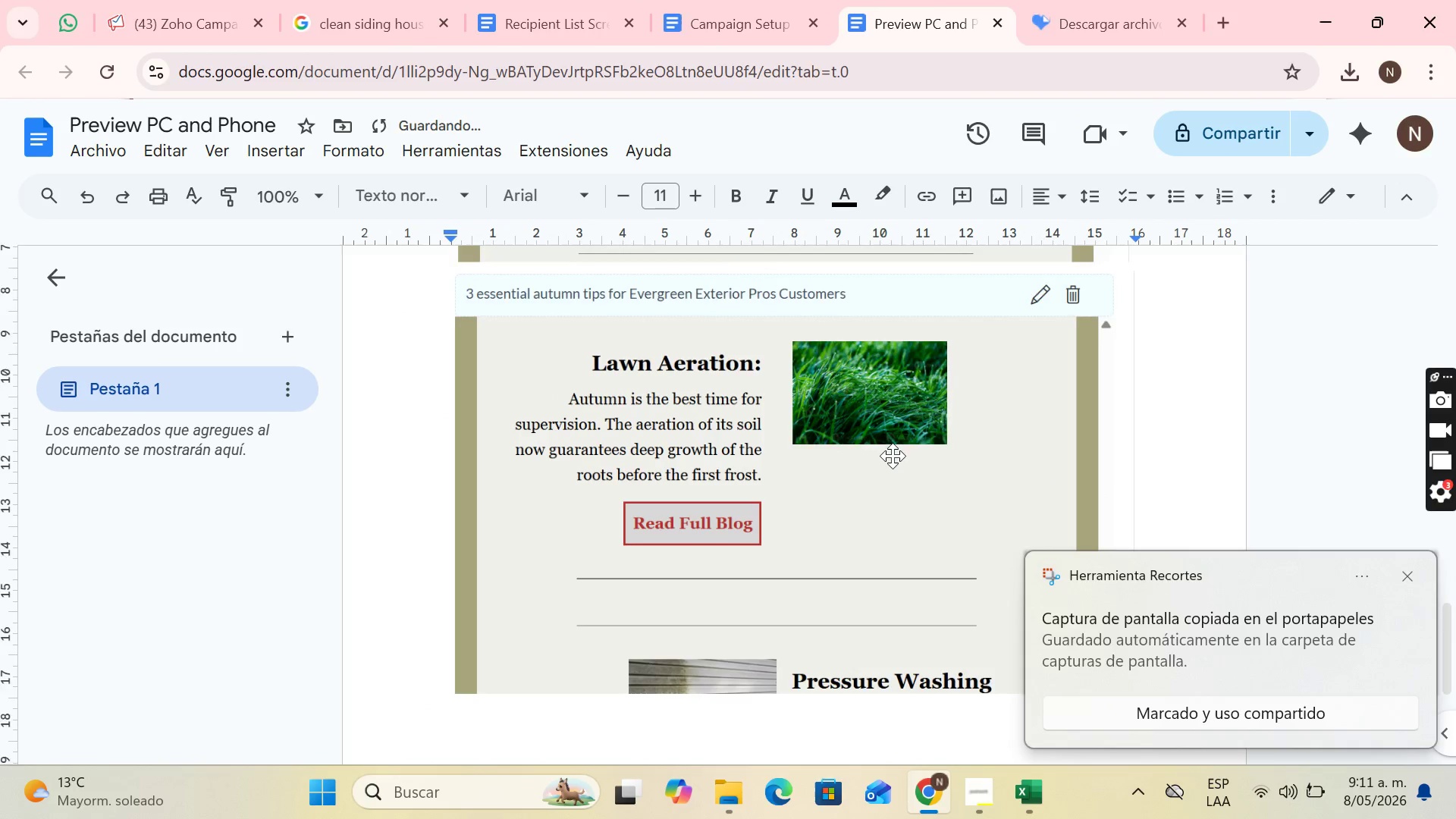 
key(Enter)
 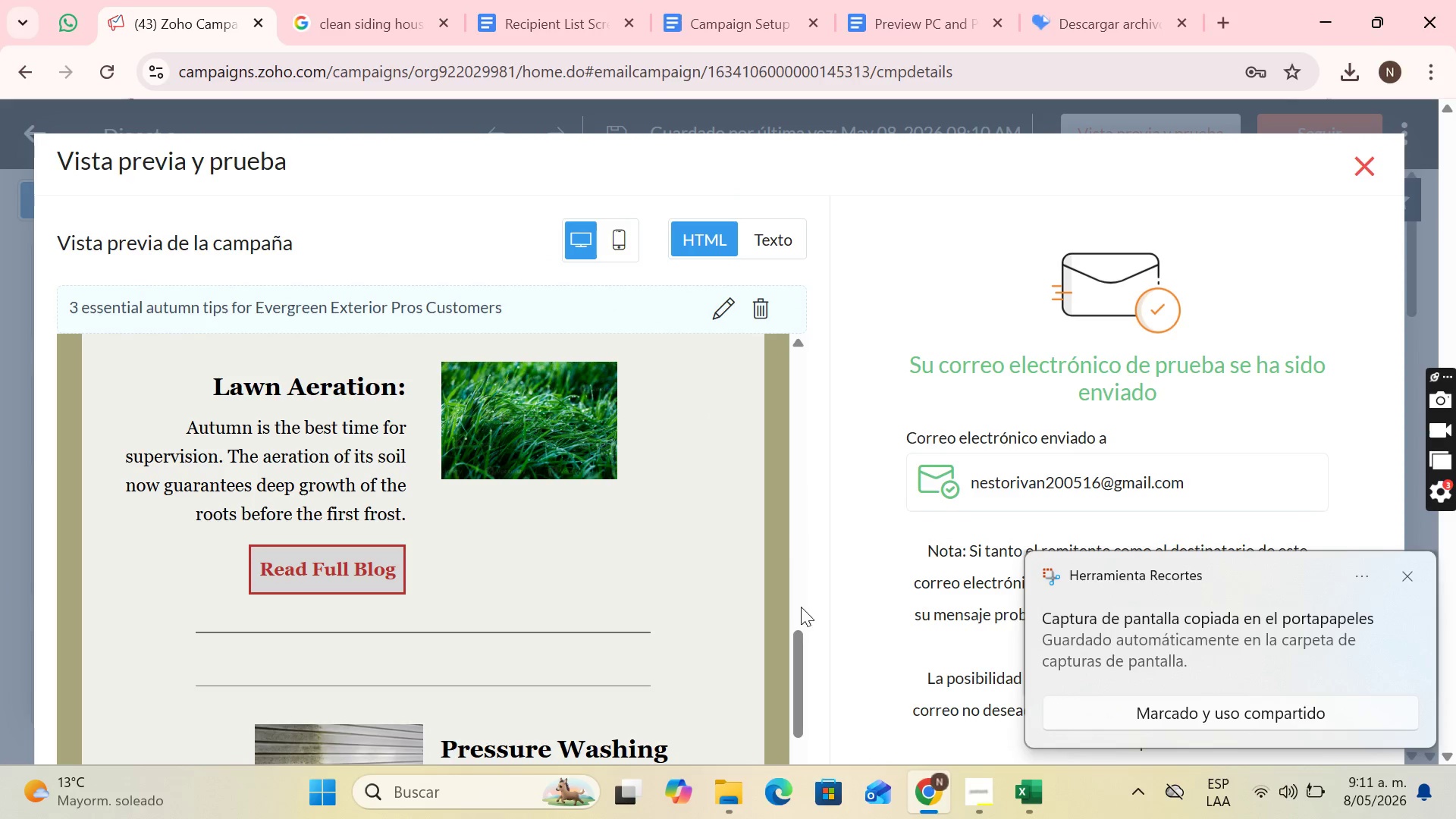 
left_click_drag(start_coordinate=[793, 664], to_coordinate=[790, 758])
 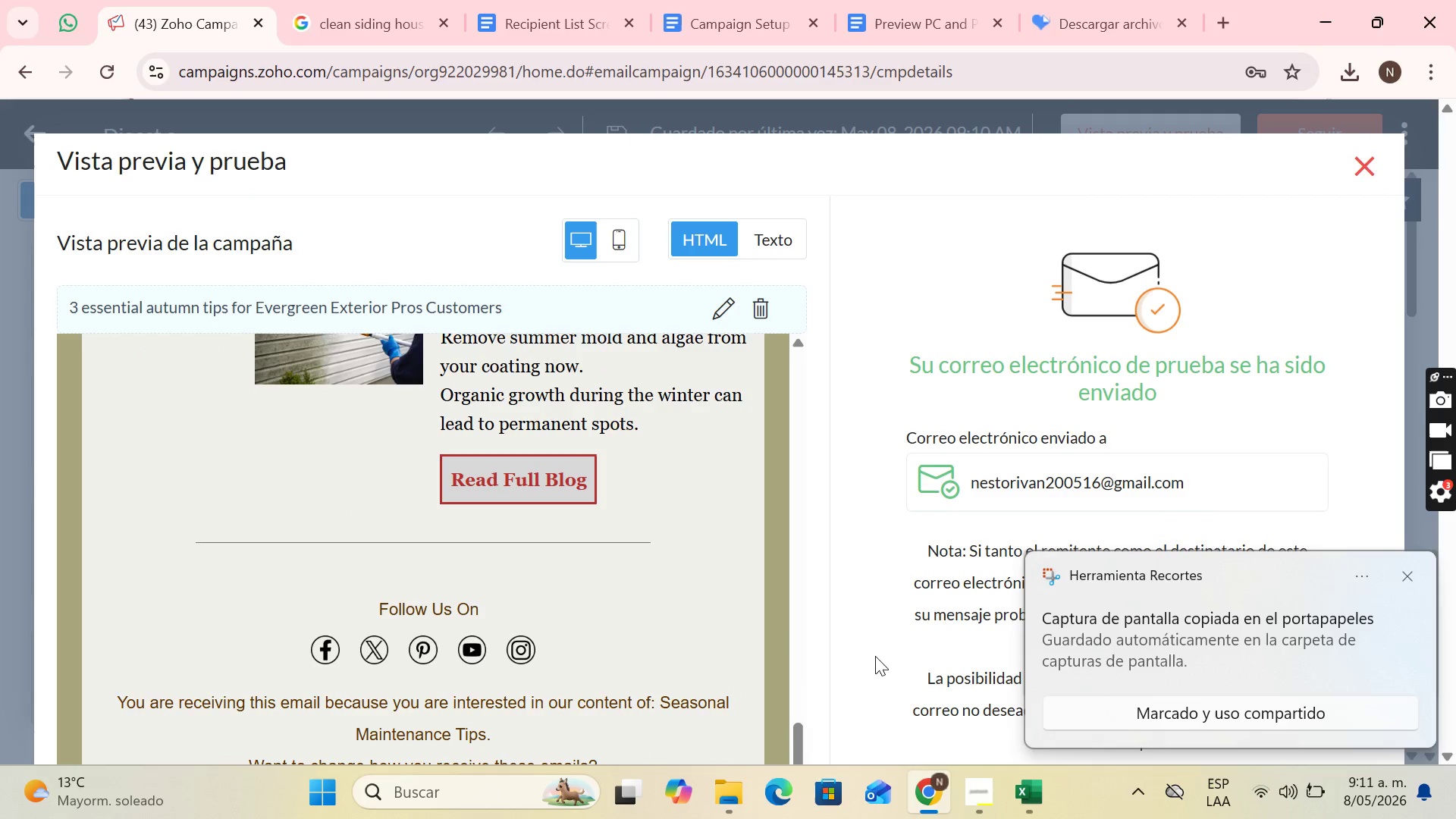 
key(PrintScreen)
 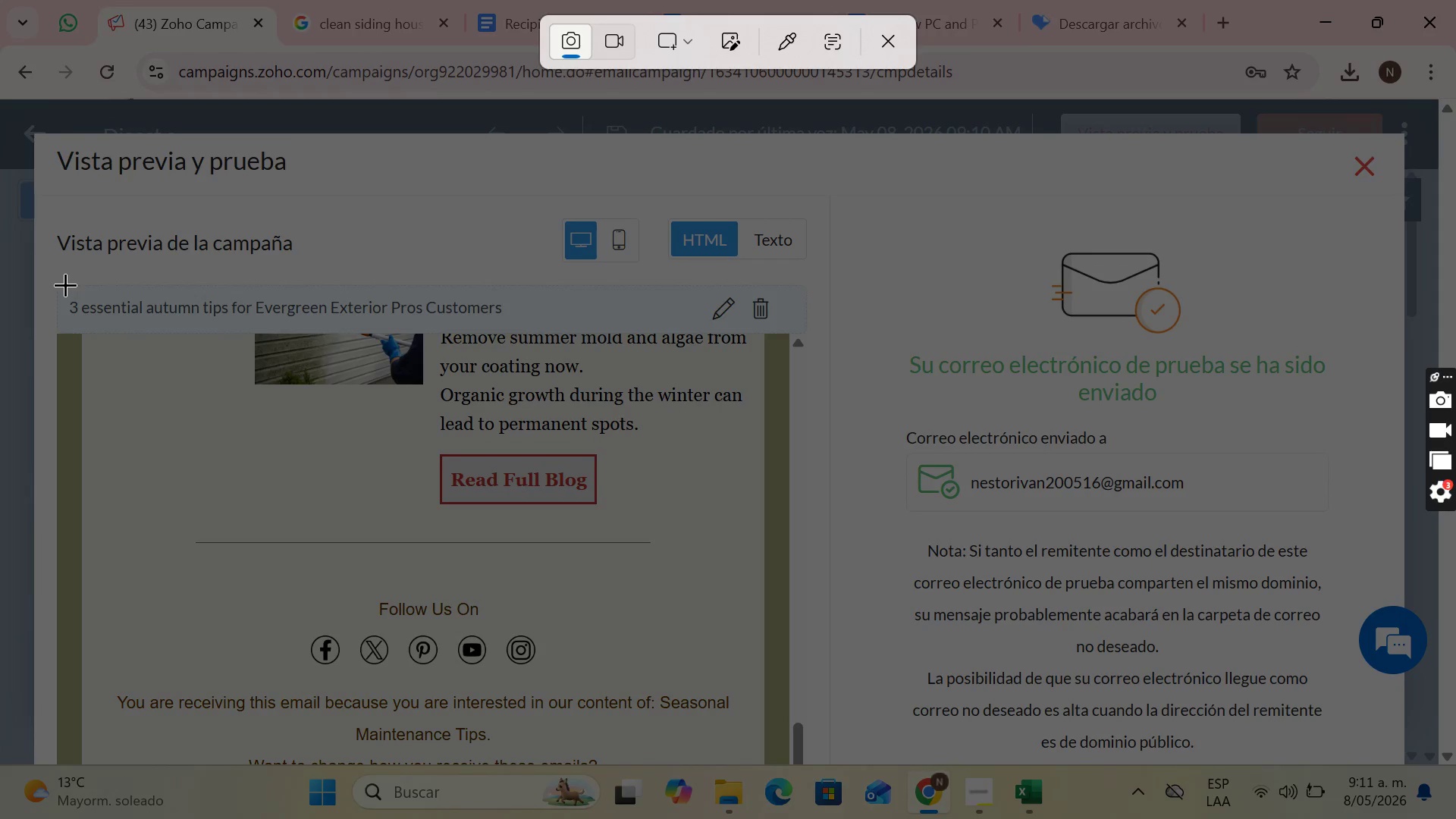 
left_click_drag(start_coordinate=[60, 284], to_coordinate=[828, 761])
 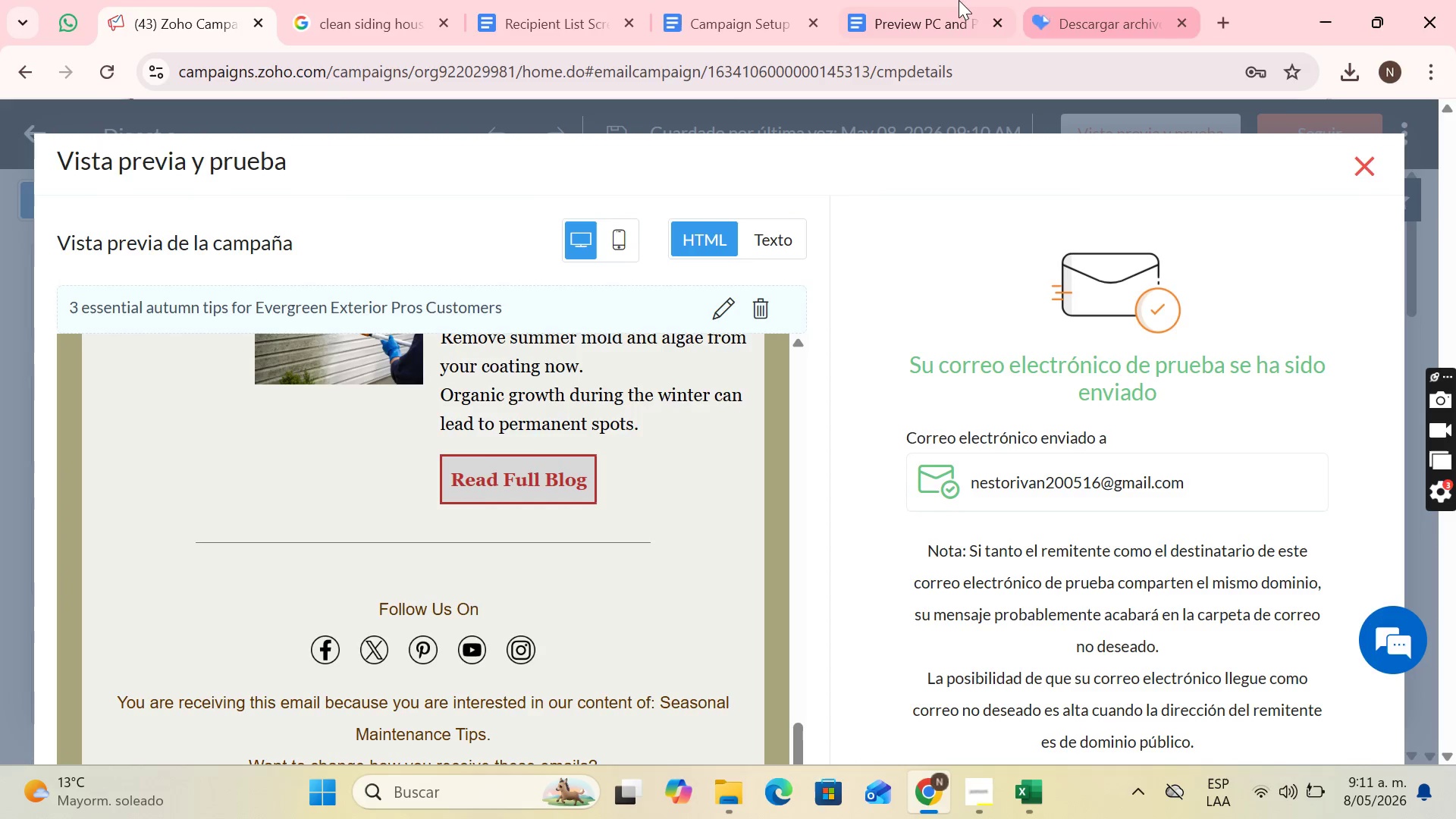 
left_click([951, 0])
 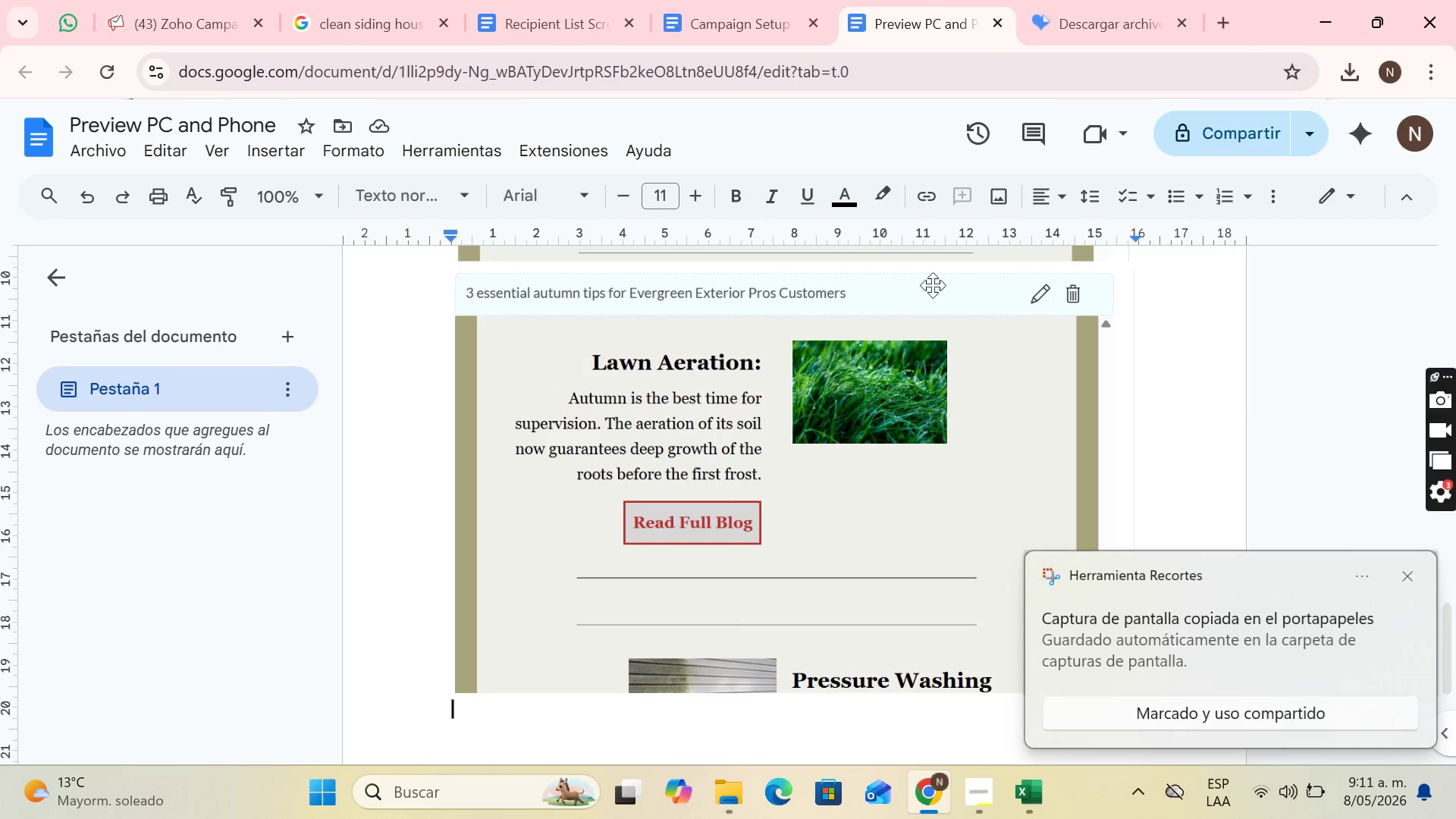 
key(Control+V)
 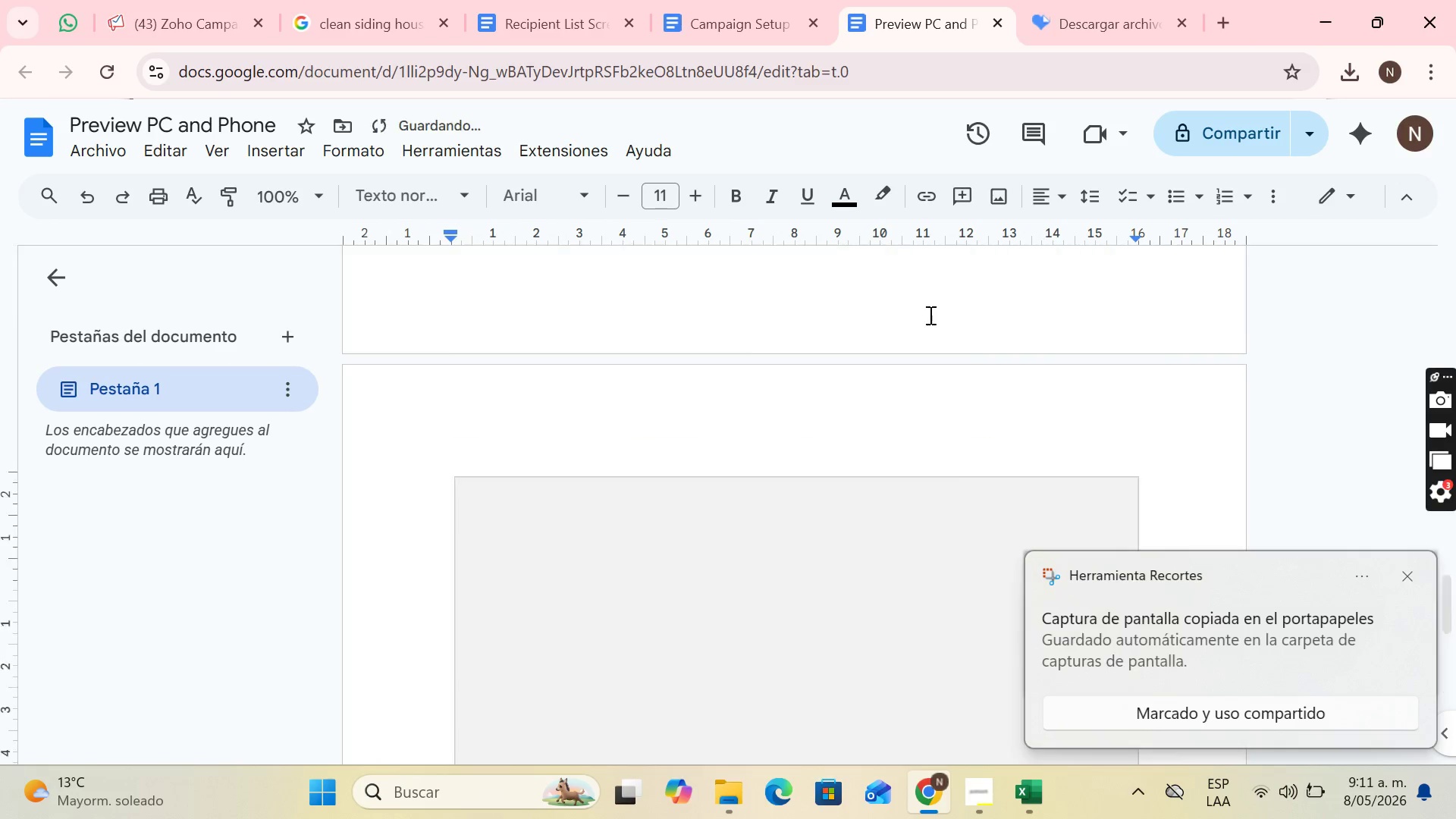 
key(Enter)
 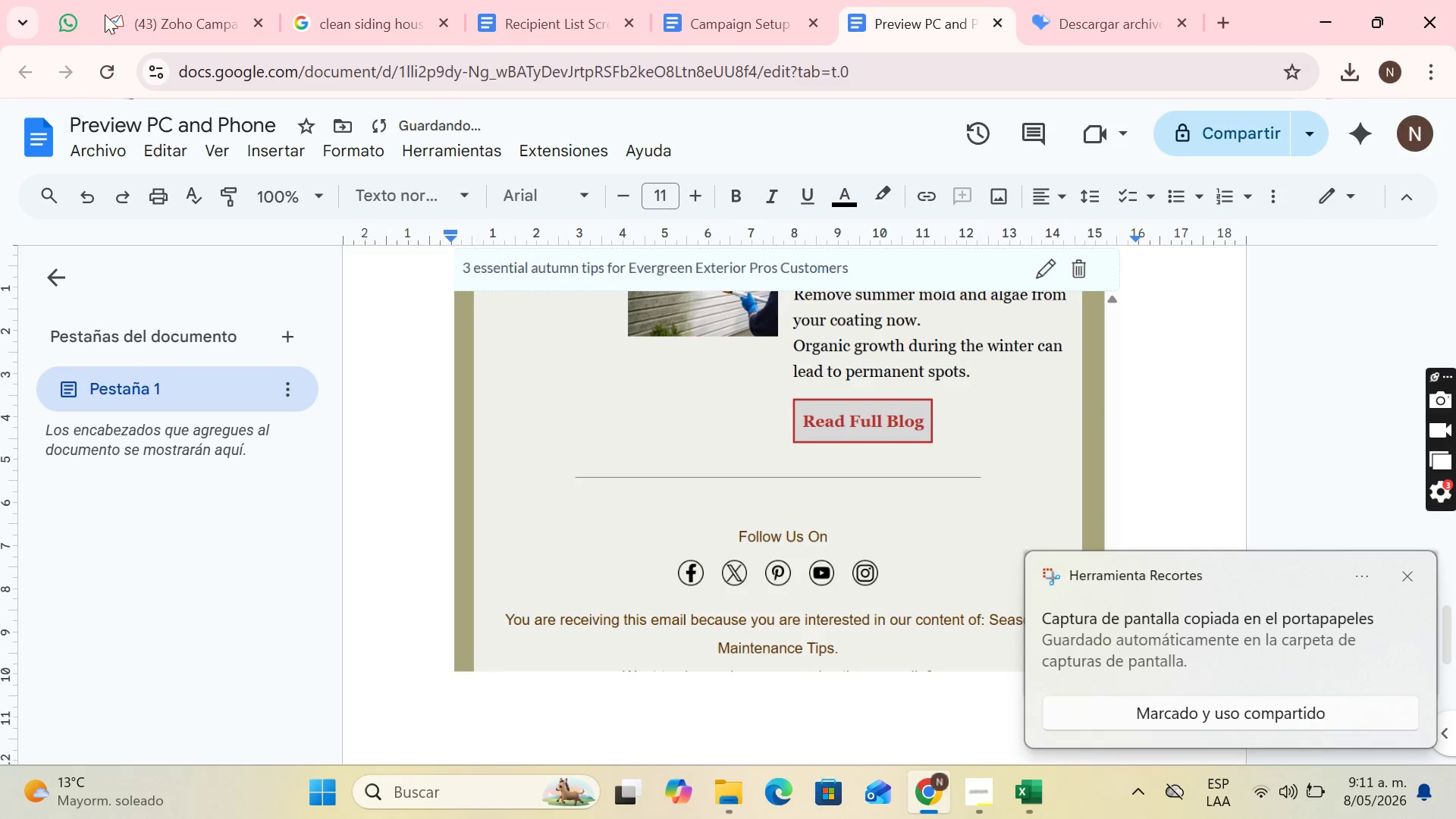 
left_click([152, 0])
 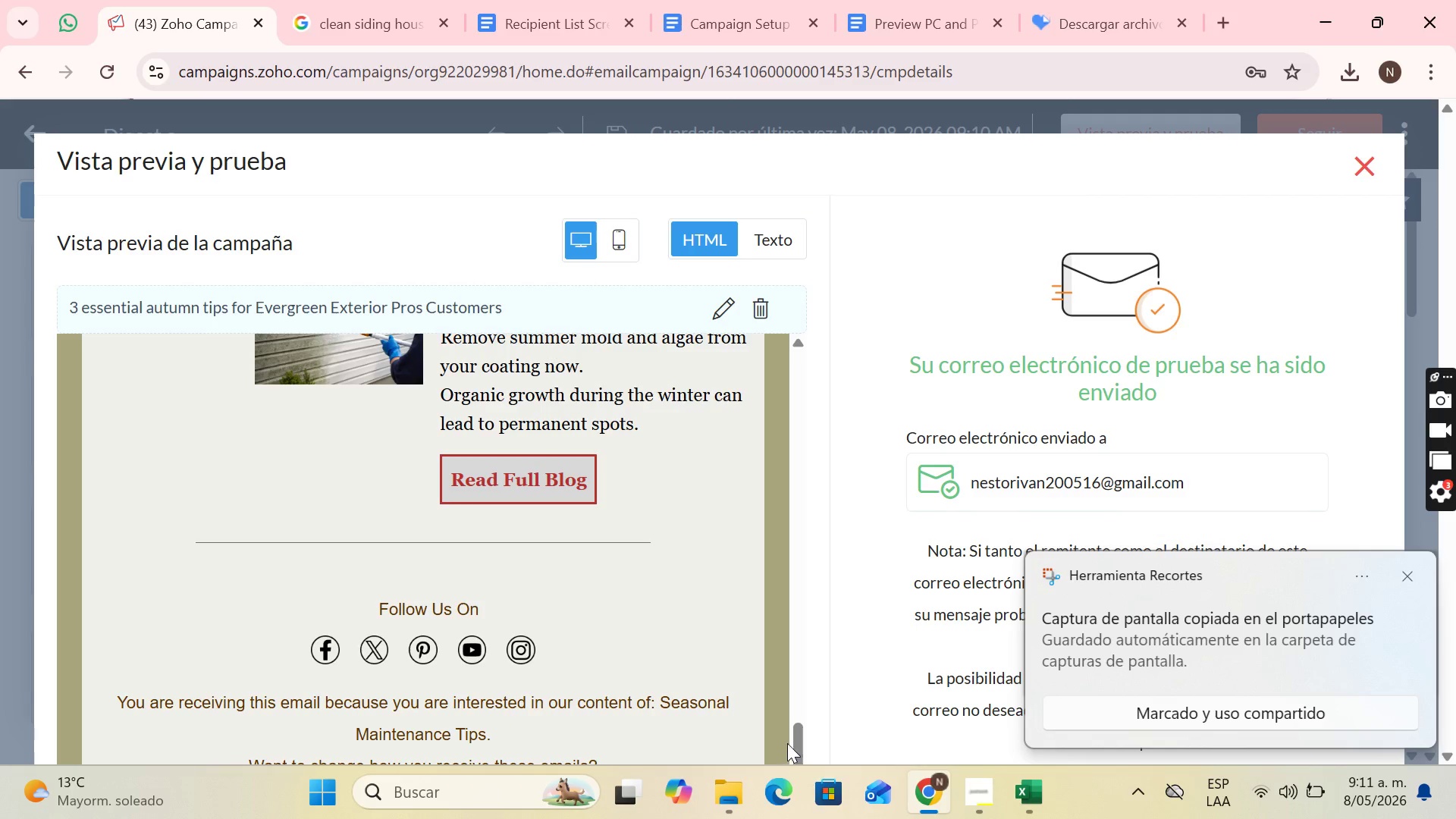 
left_click_drag(start_coordinate=[792, 744], to_coordinate=[792, 818])
 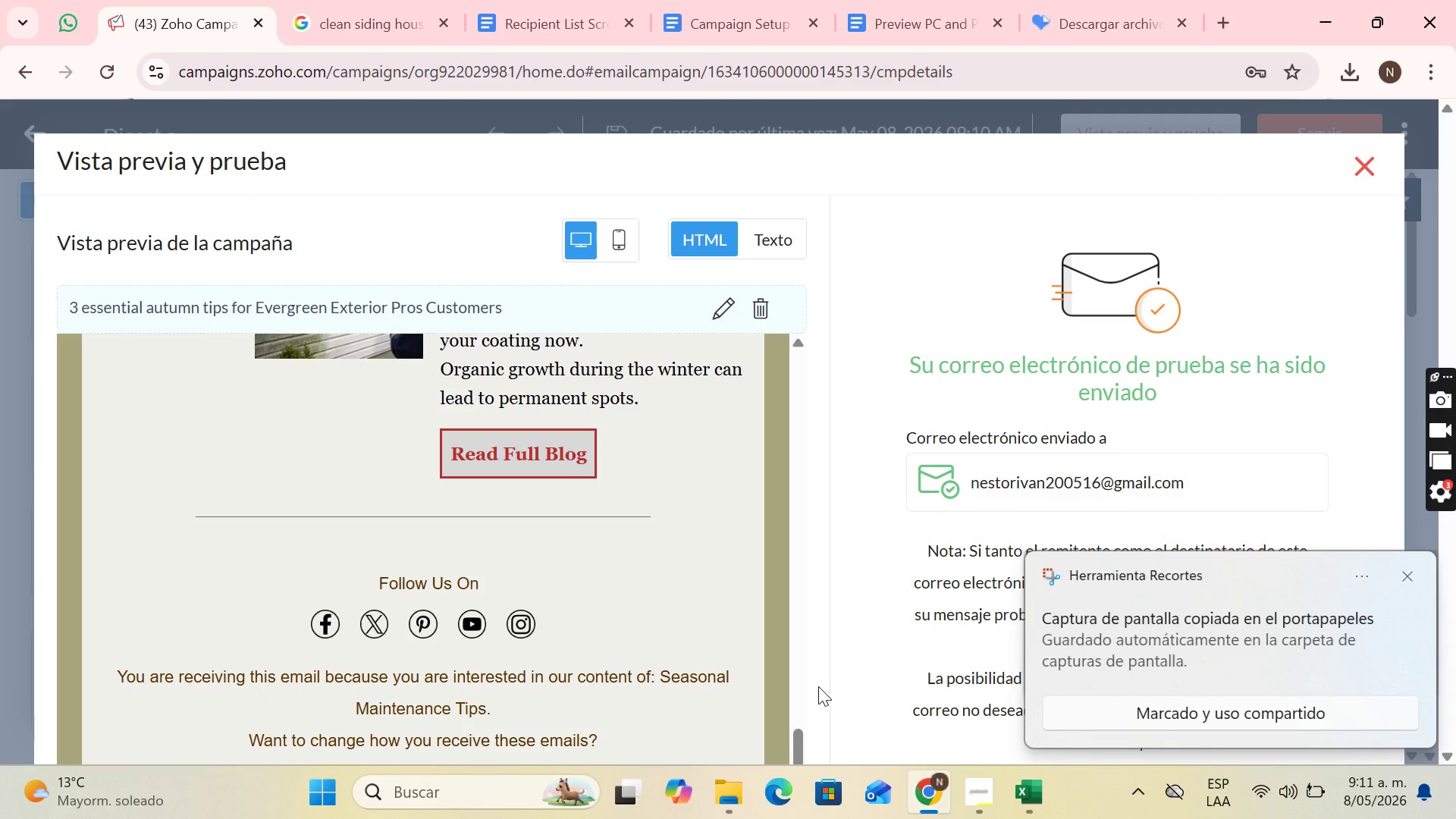 
scroll: coordinate [818, 686], scroll_direction: down, amount: 1.0
 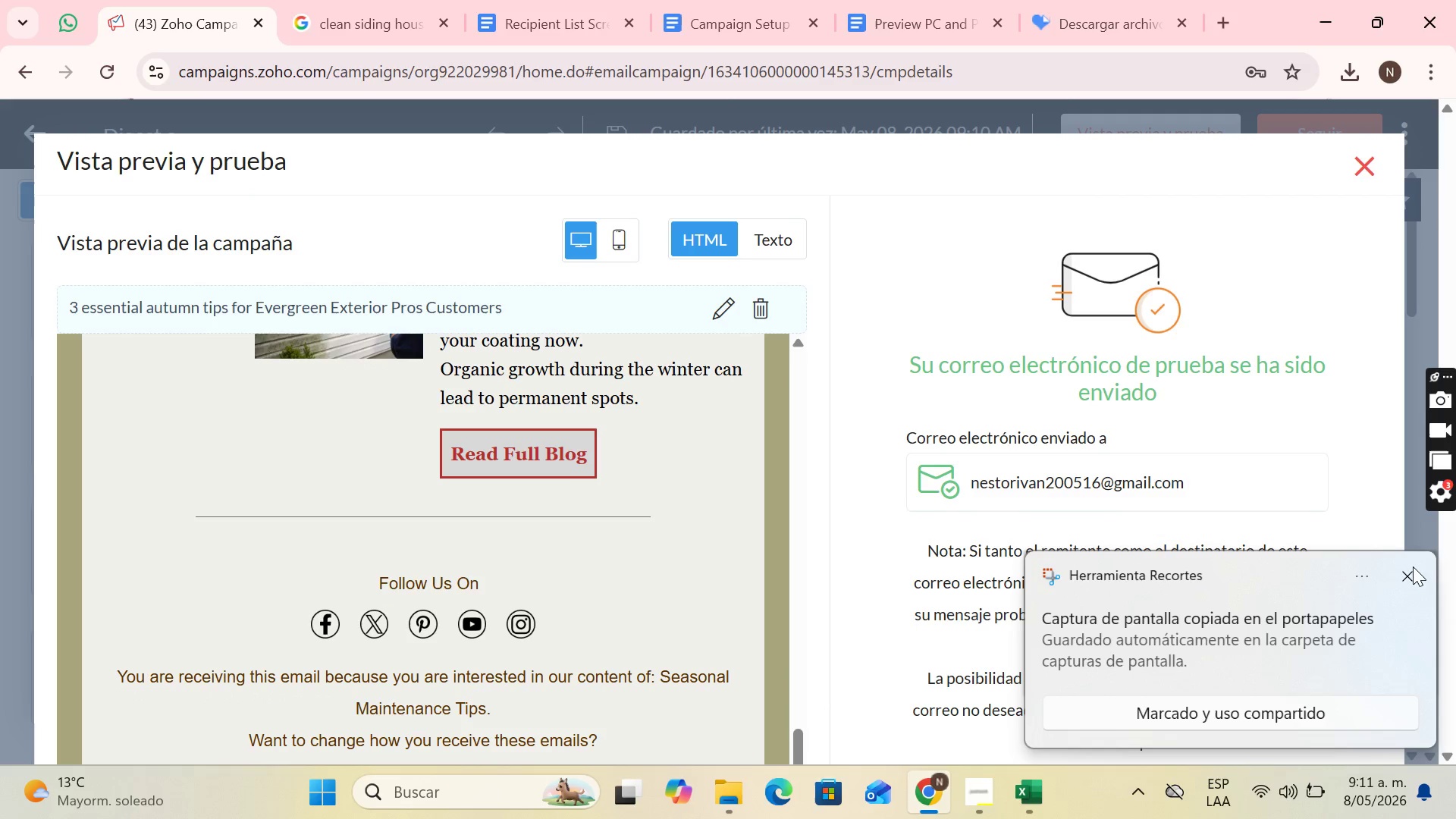 
left_click([1408, 574])
 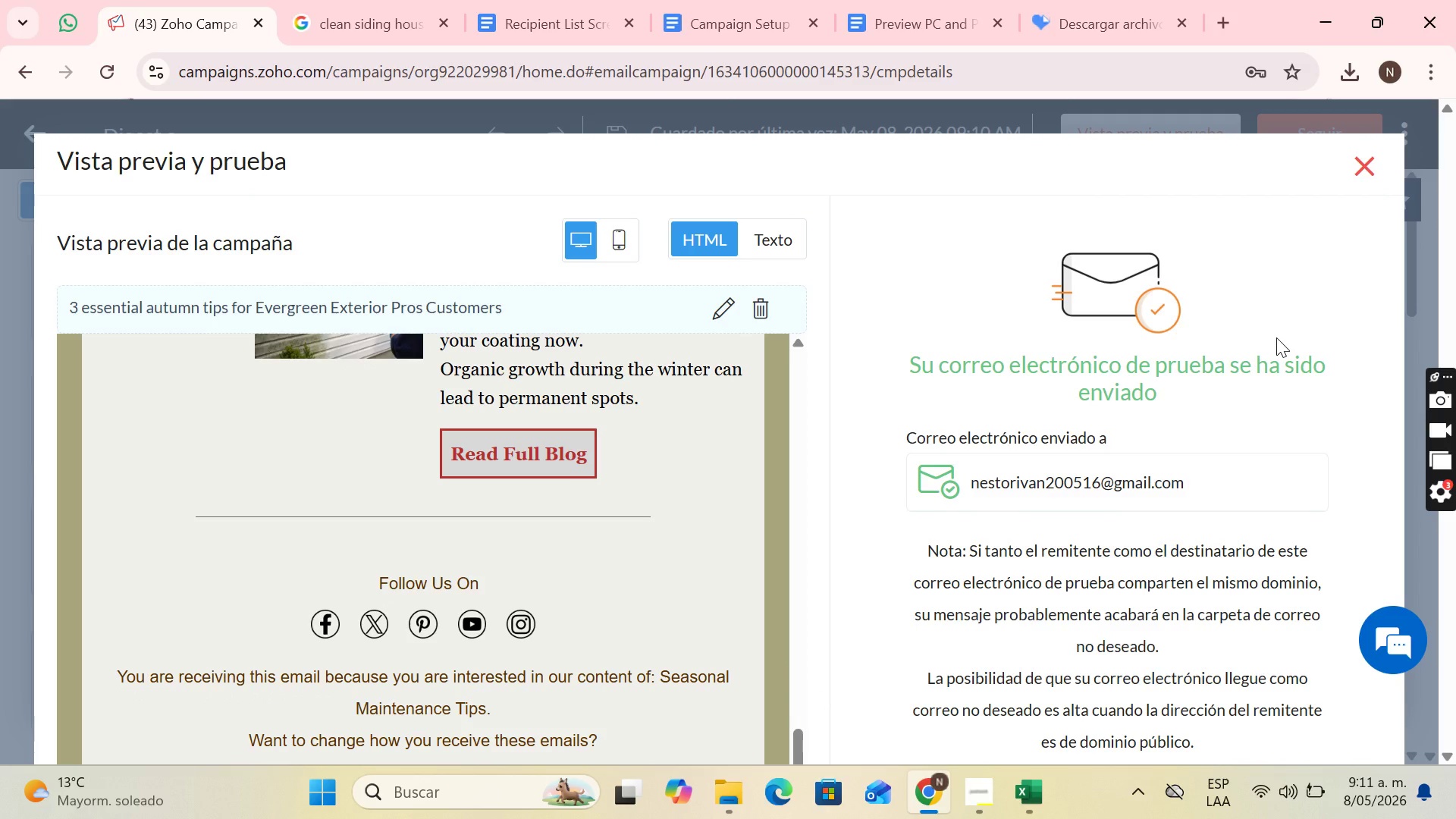 
key(F11)
 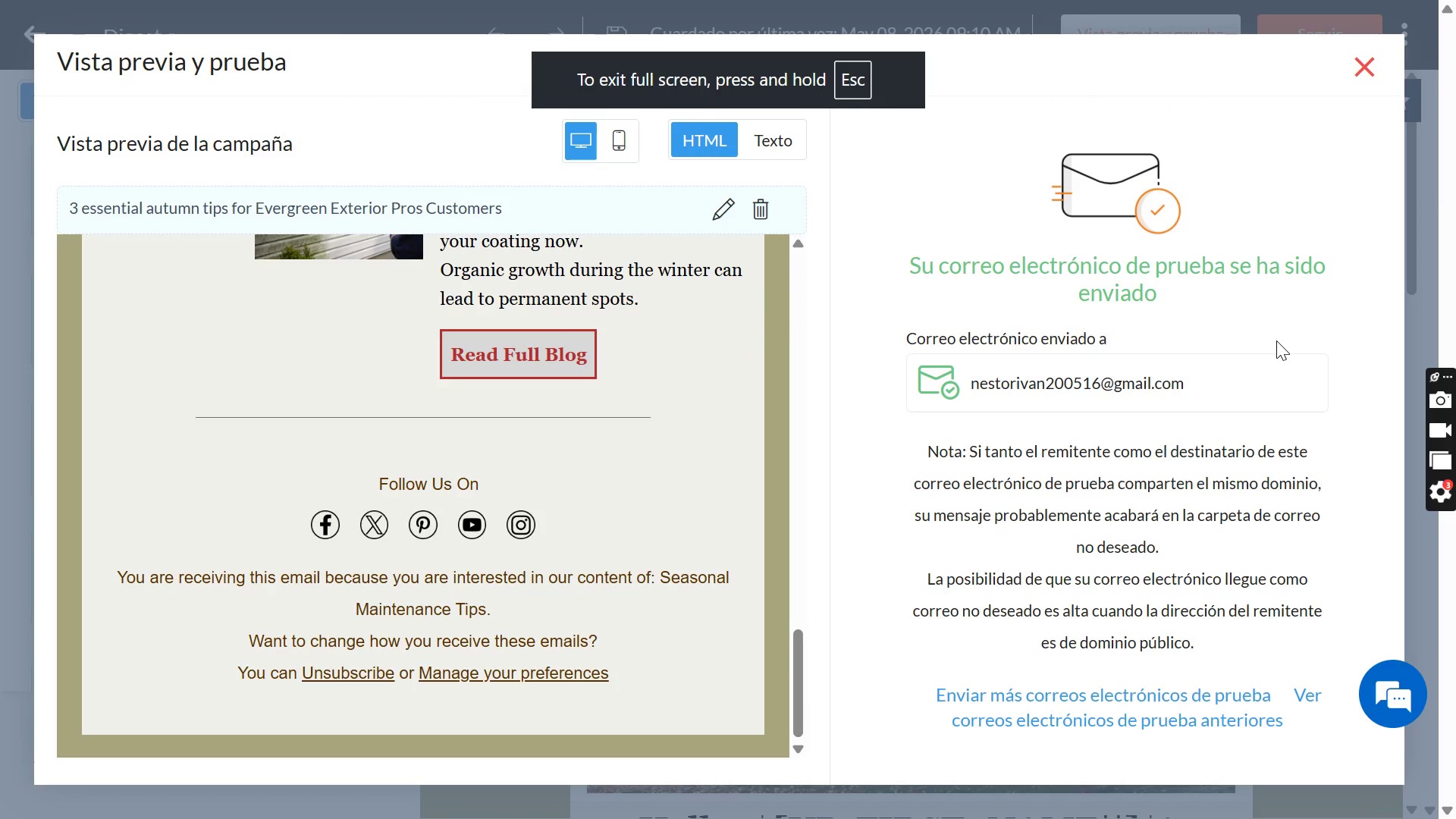 
key(PrintScreen)
 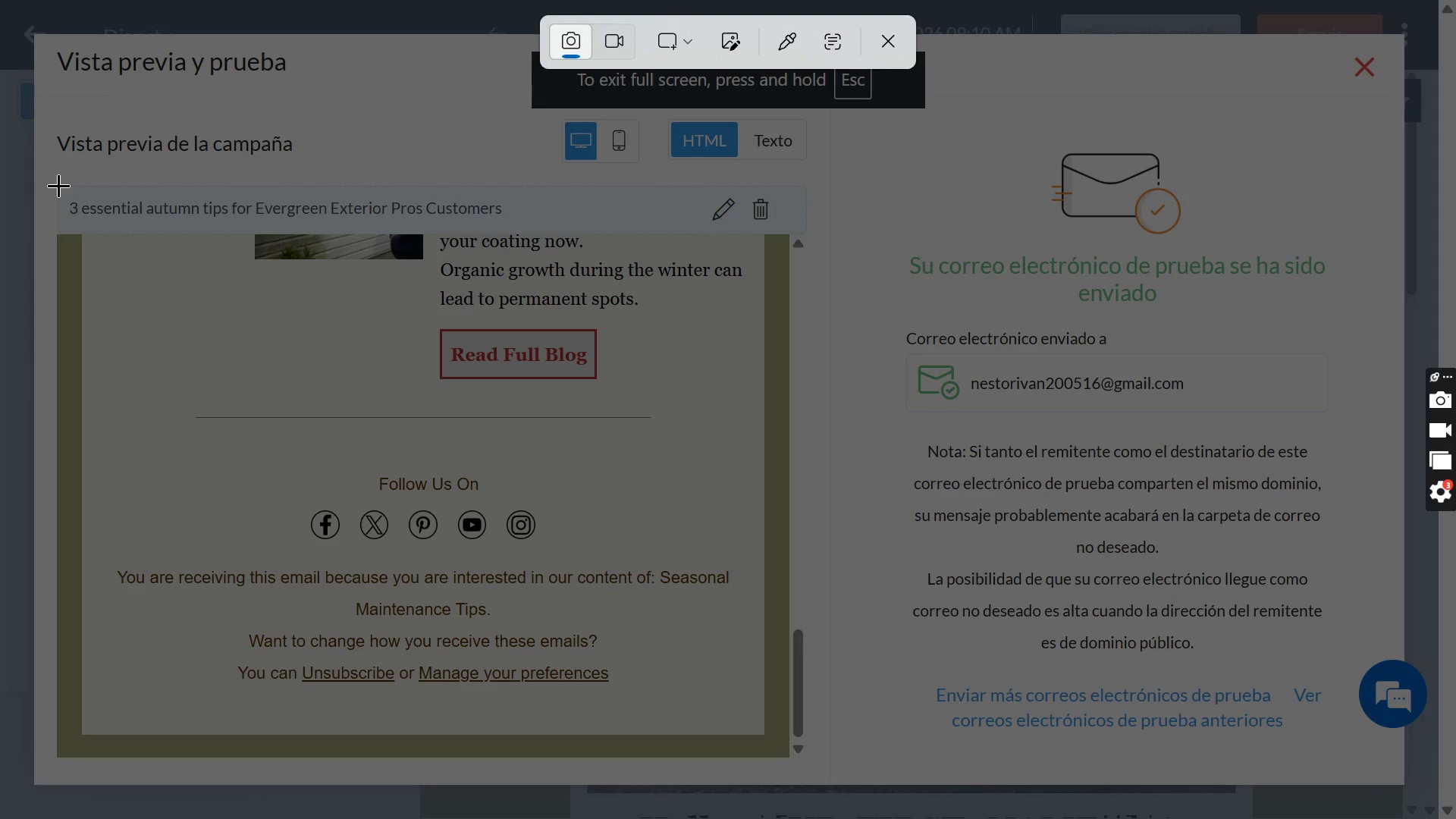 
left_click_drag(start_coordinate=[57, 185], to_coordinate=[819, 761])
 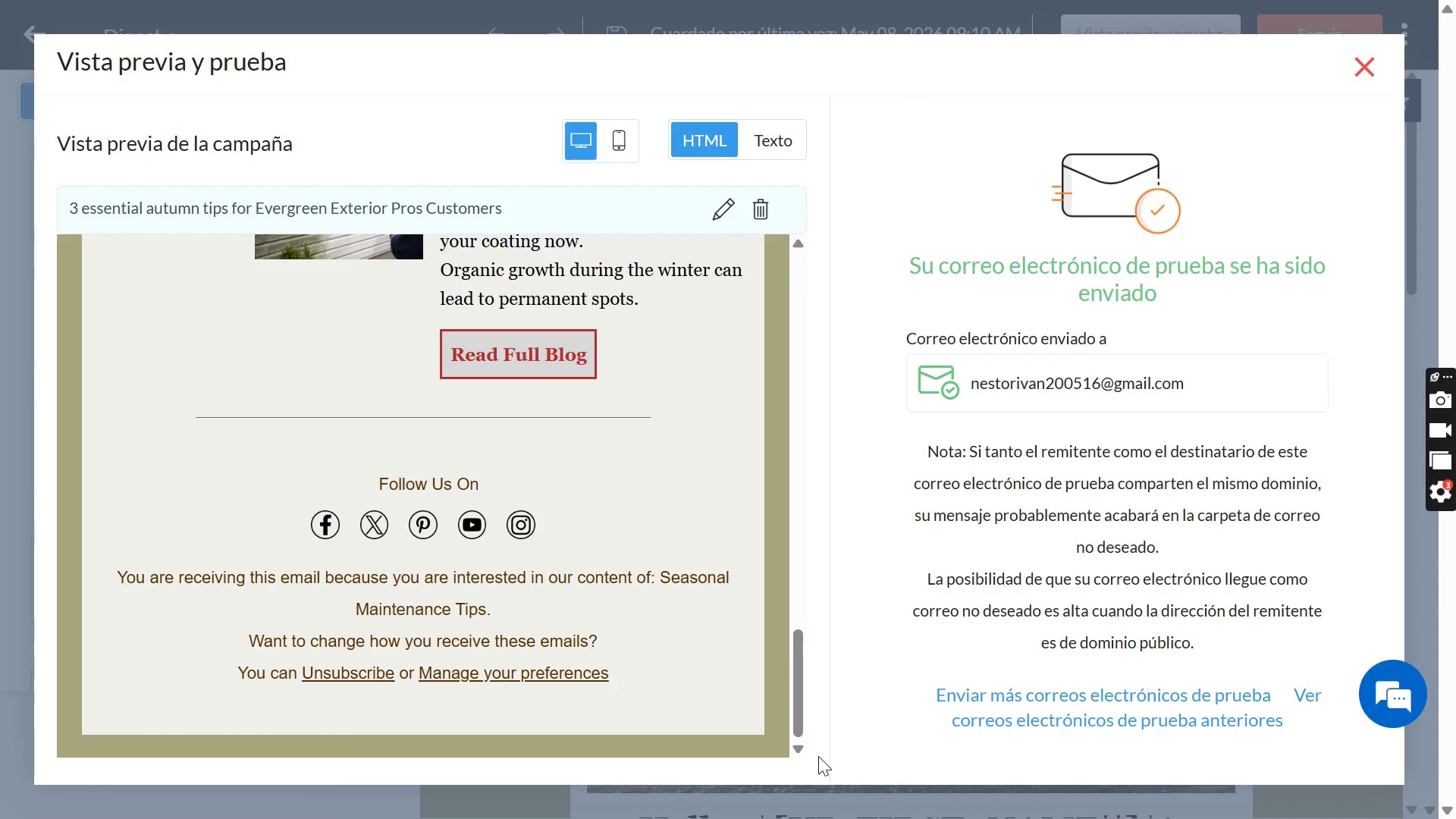 
key(F11)
 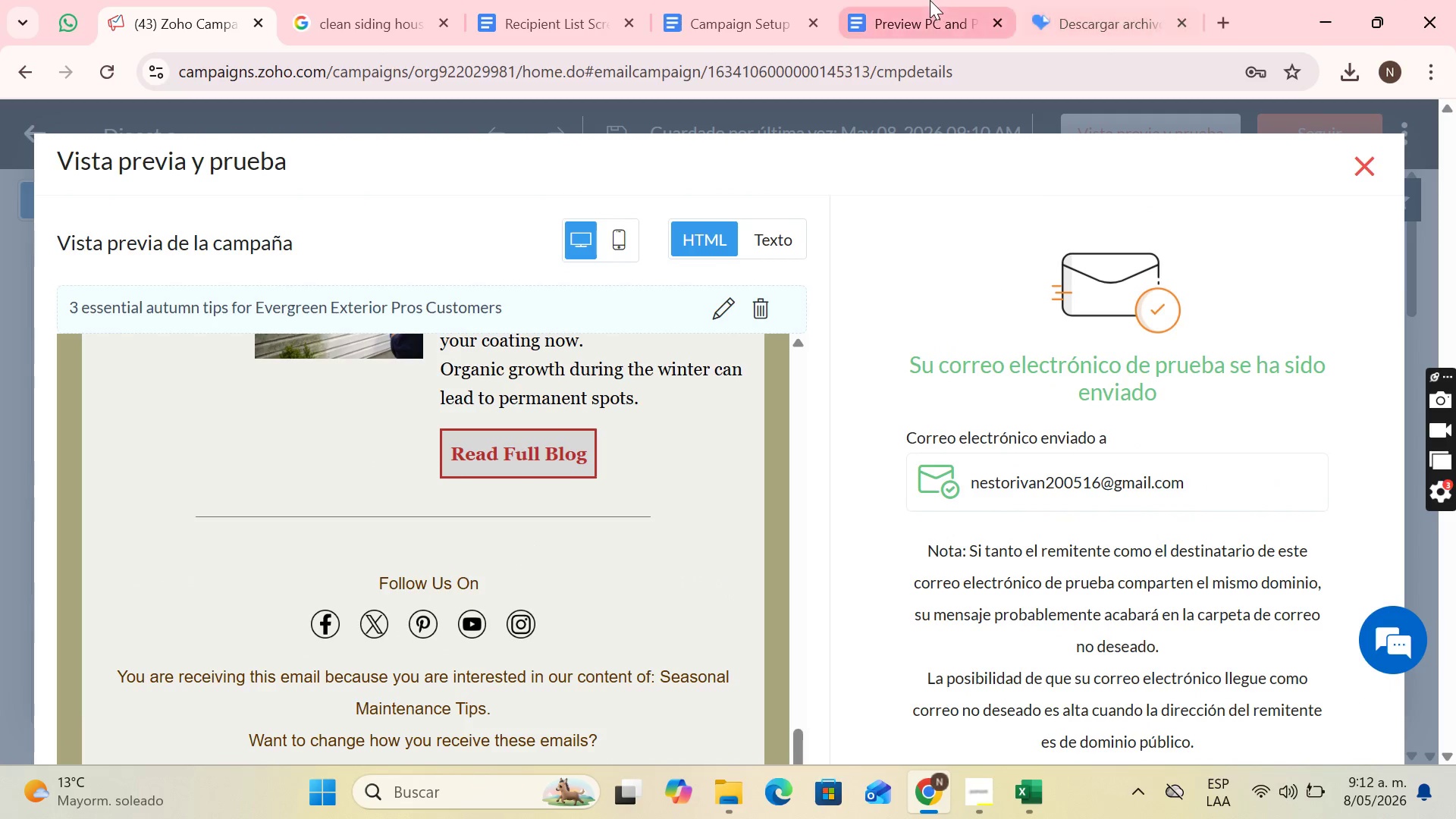 
left_click([930, 0])
 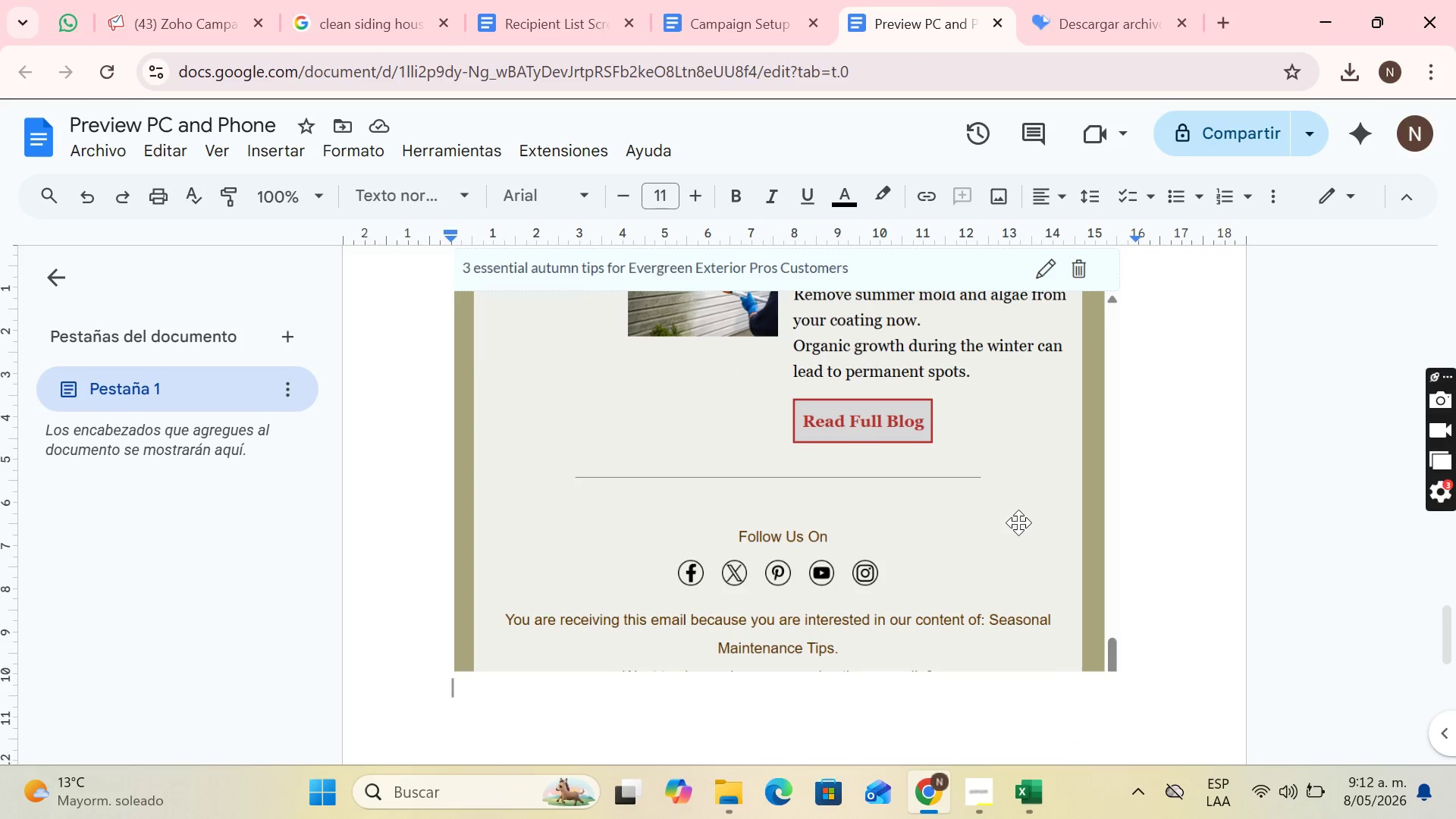 
key(Control+V)
 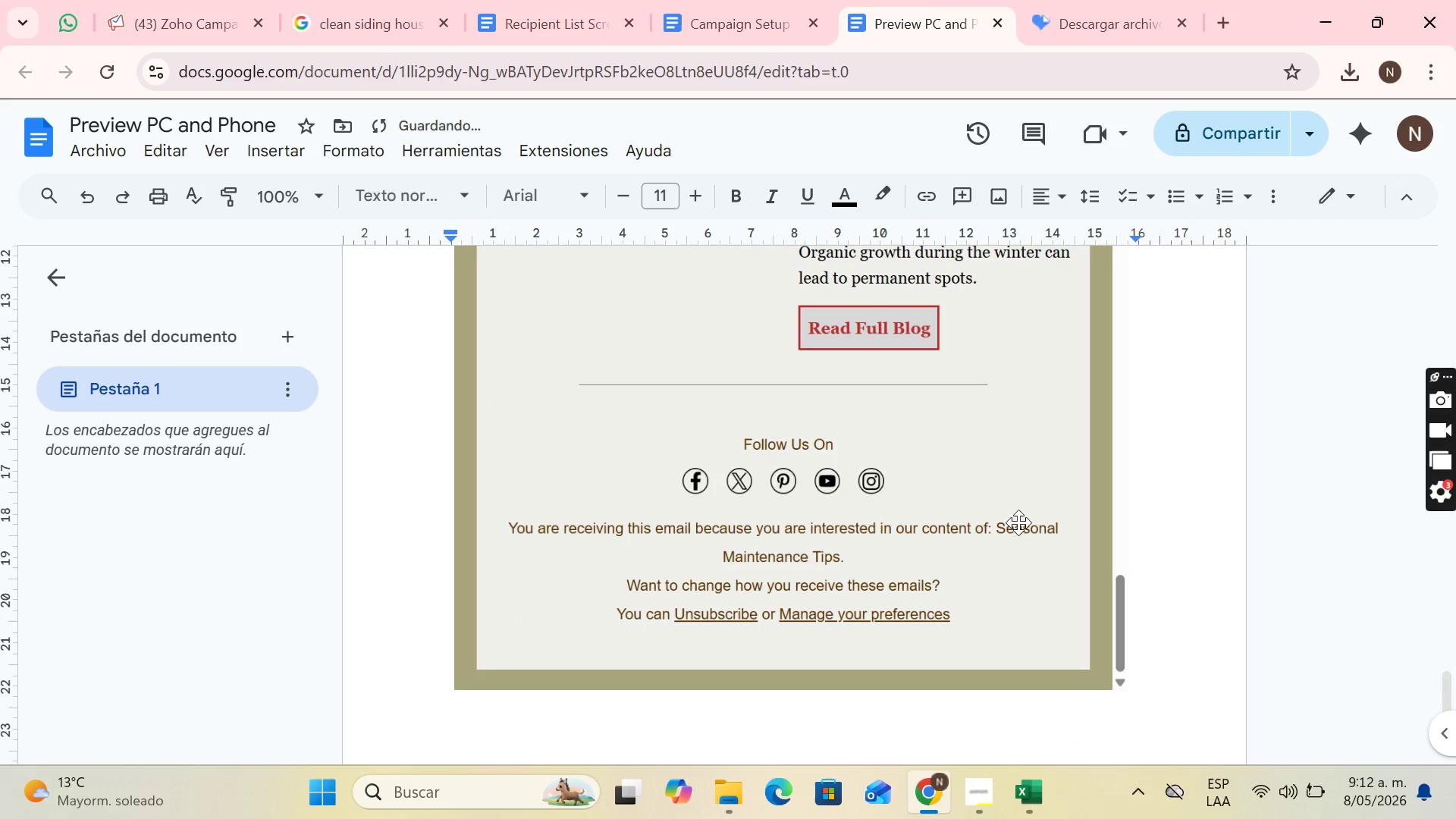 
key(Enter)
 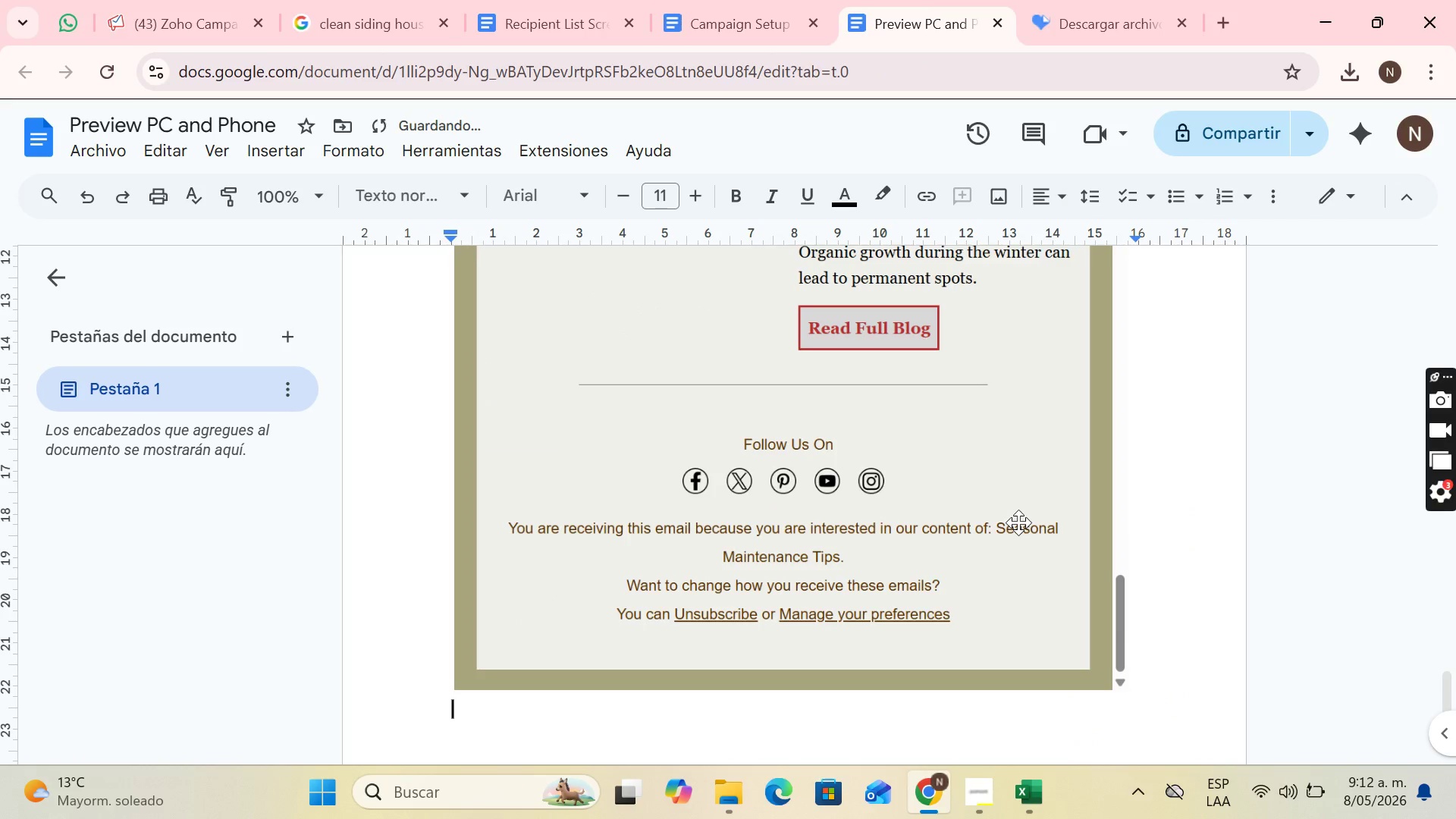 
key(Enter)
 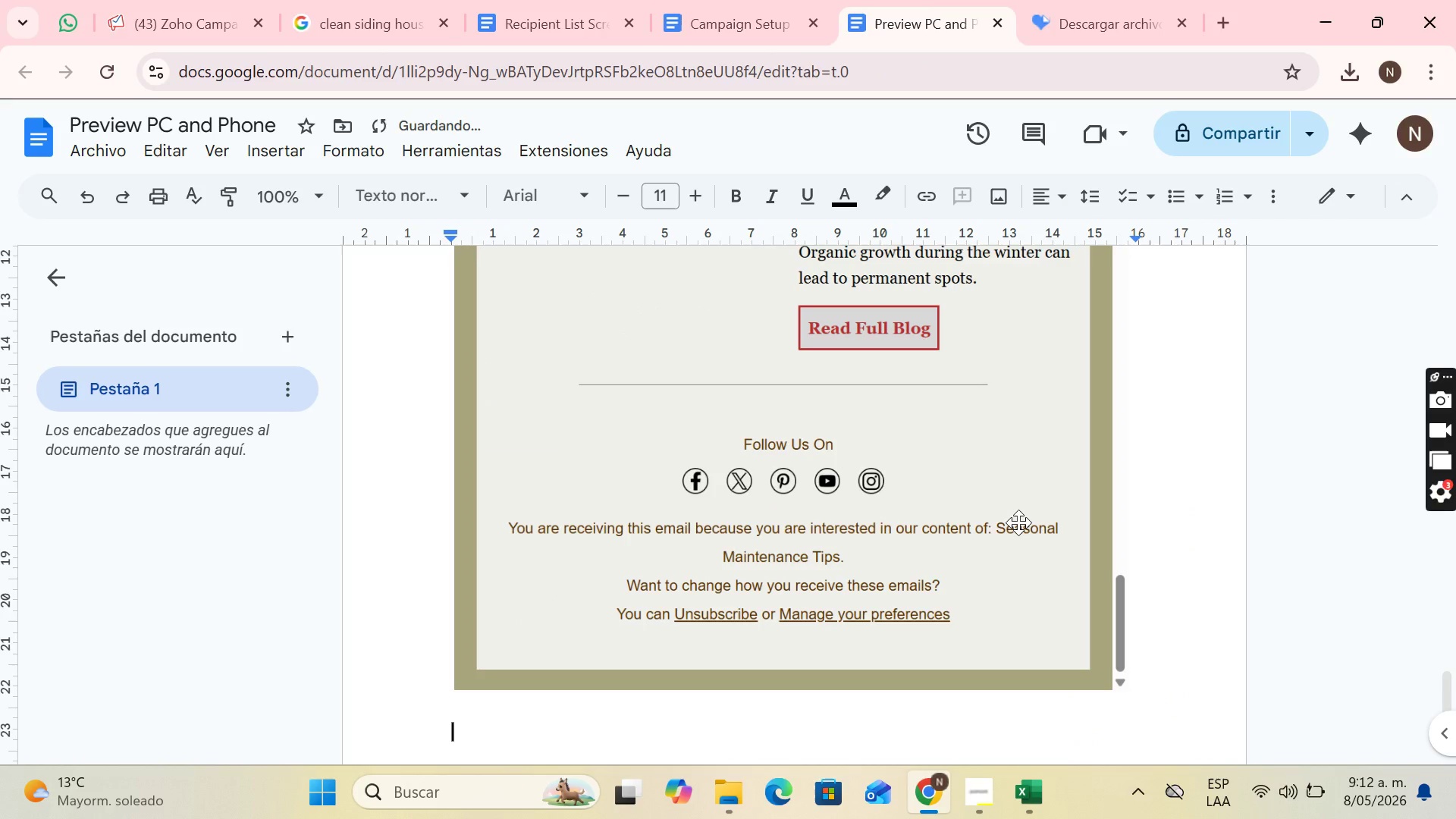 
type(Phone)
 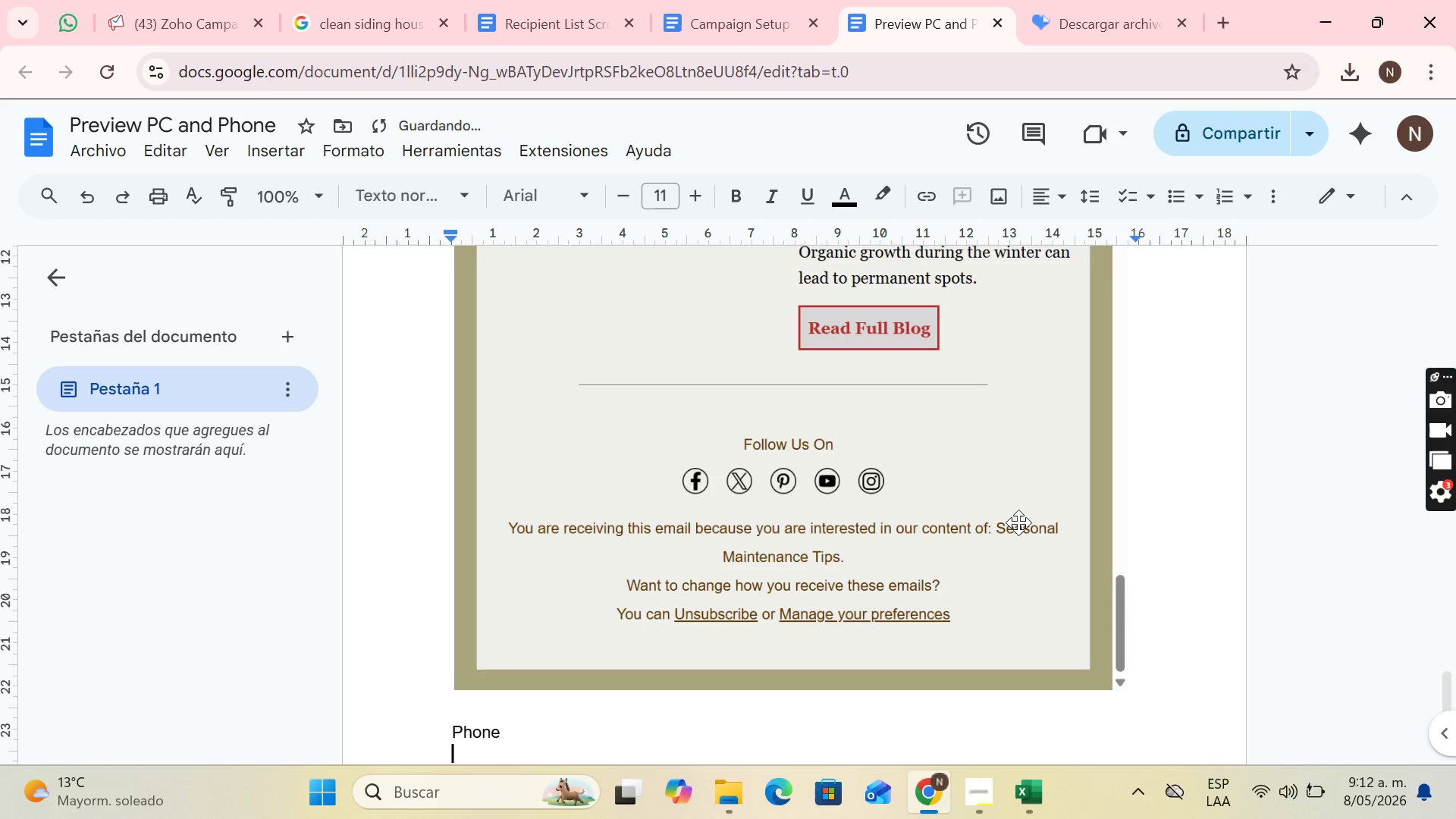 
key(Enter)
 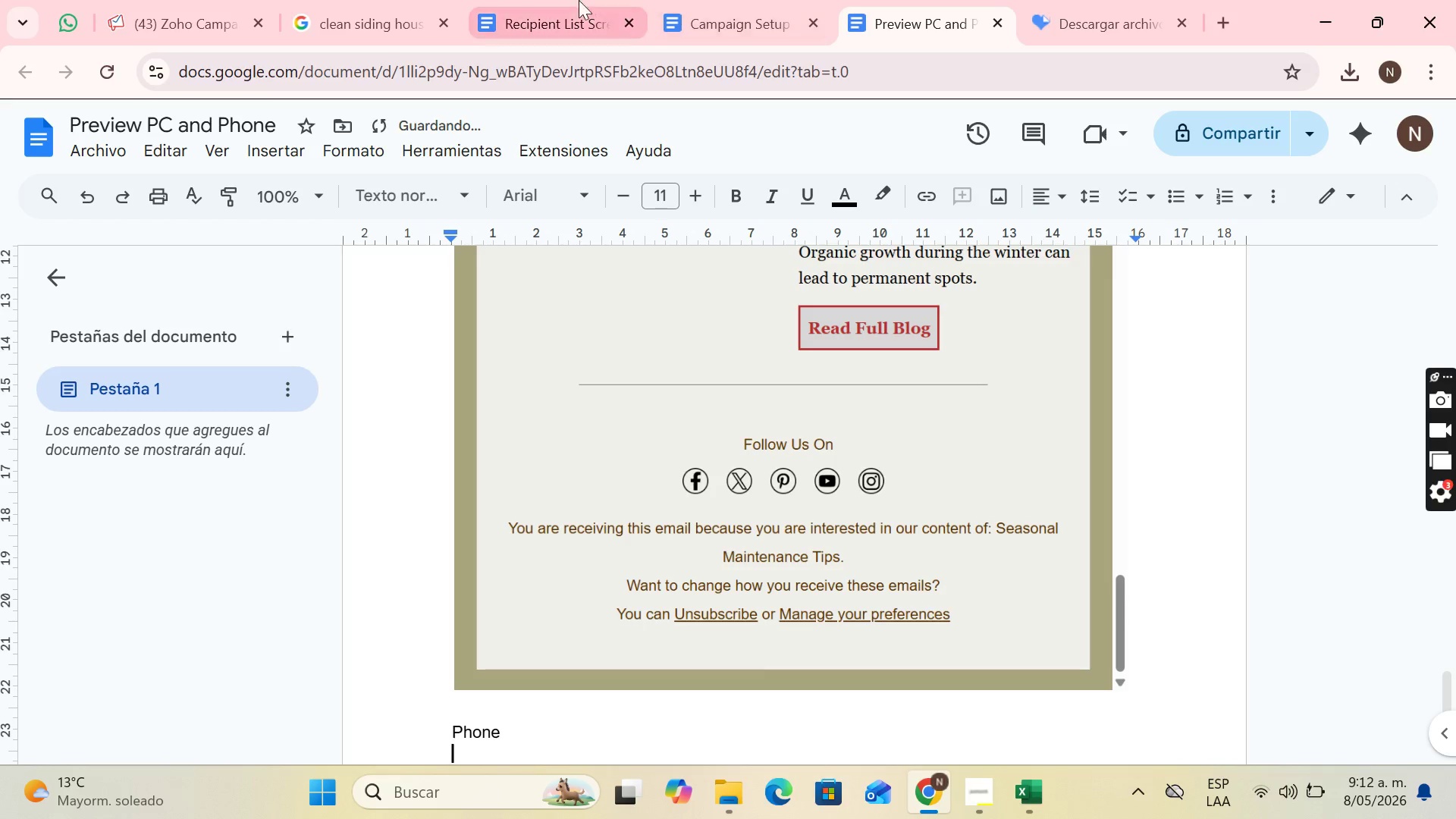 
left_click([185, 0])
 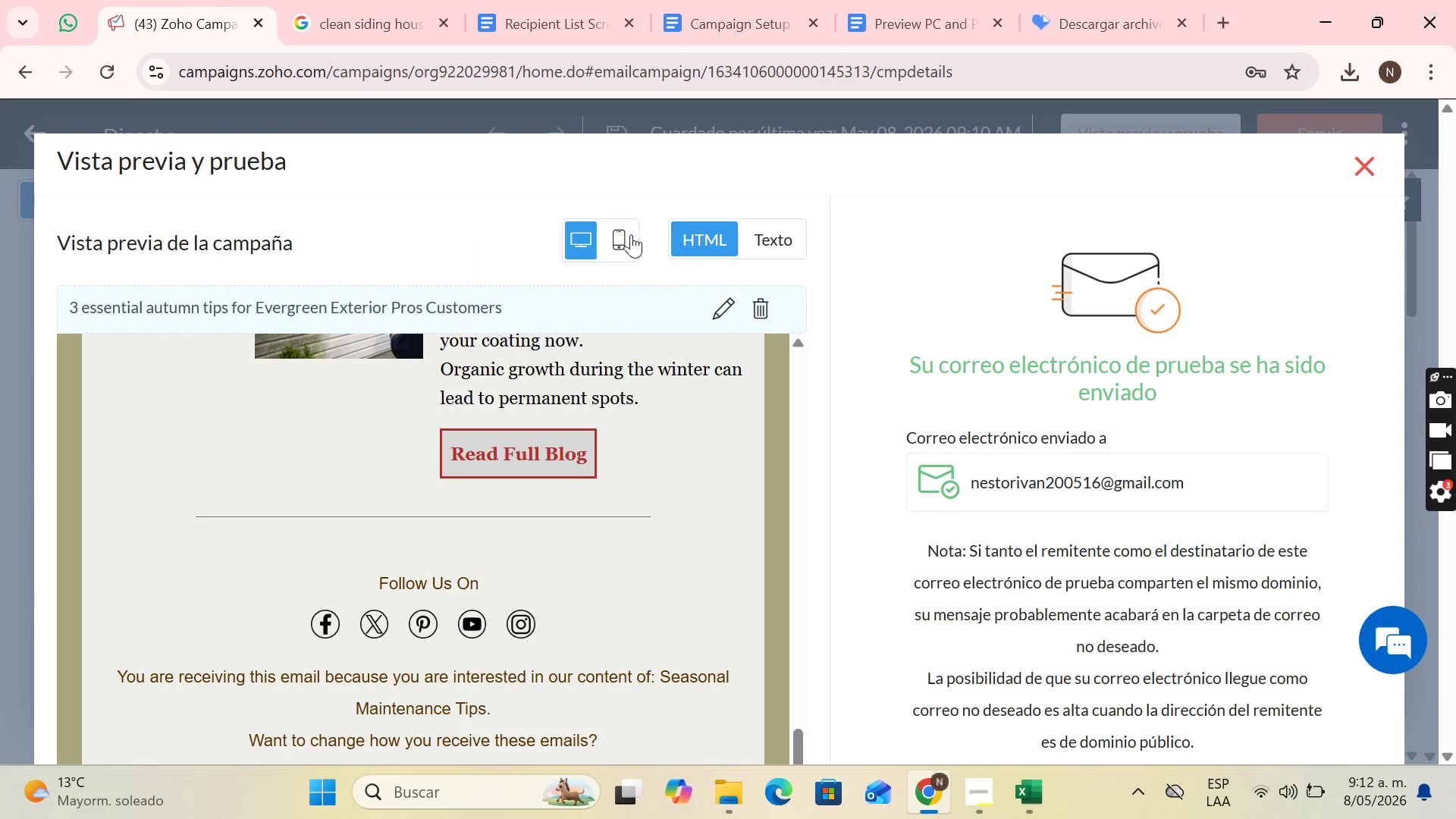 
left_click([631, 234])
 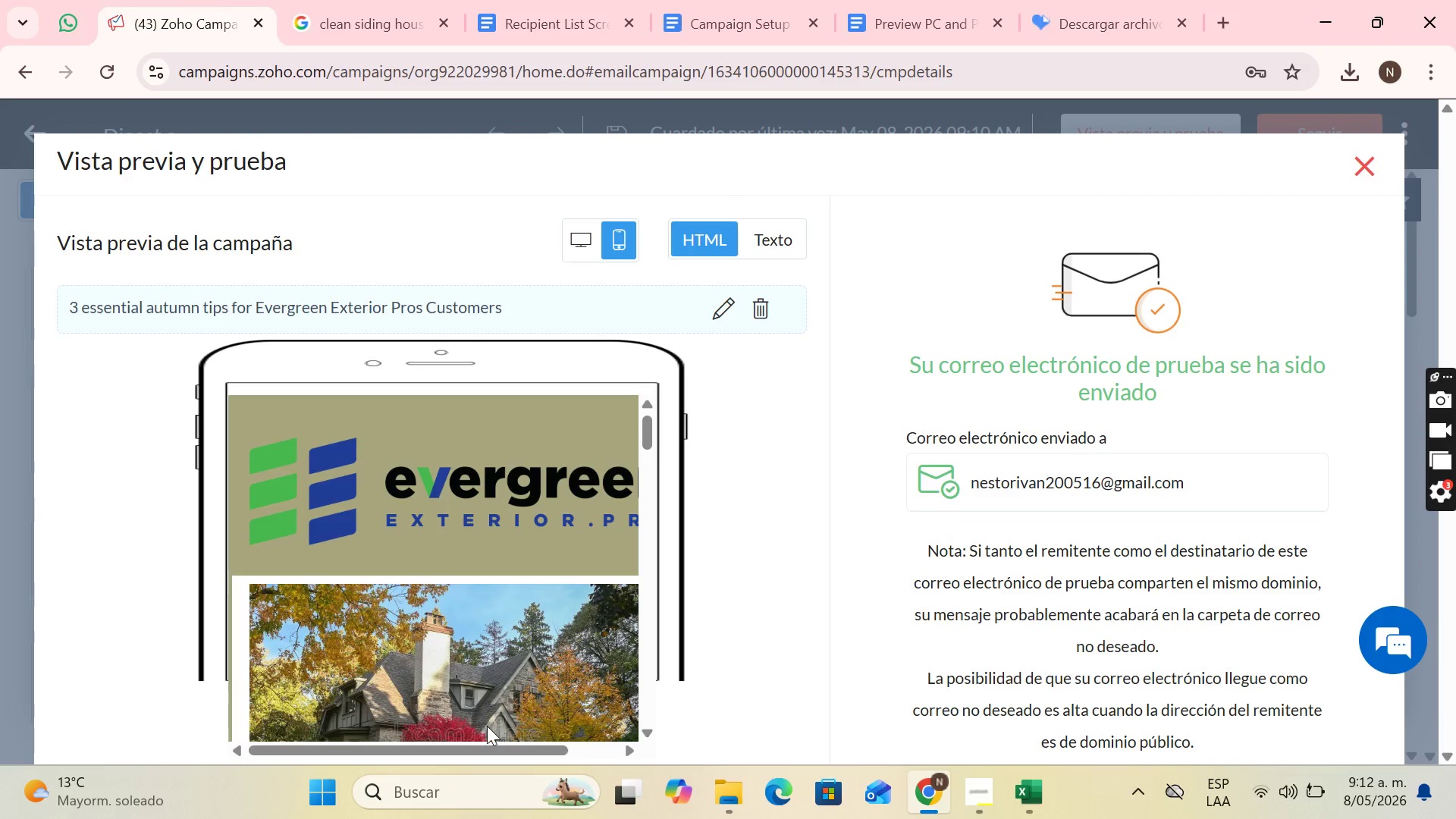 
left_click_drag(start_coordinate=[489, 743], to_coordinate=[519, 752])
 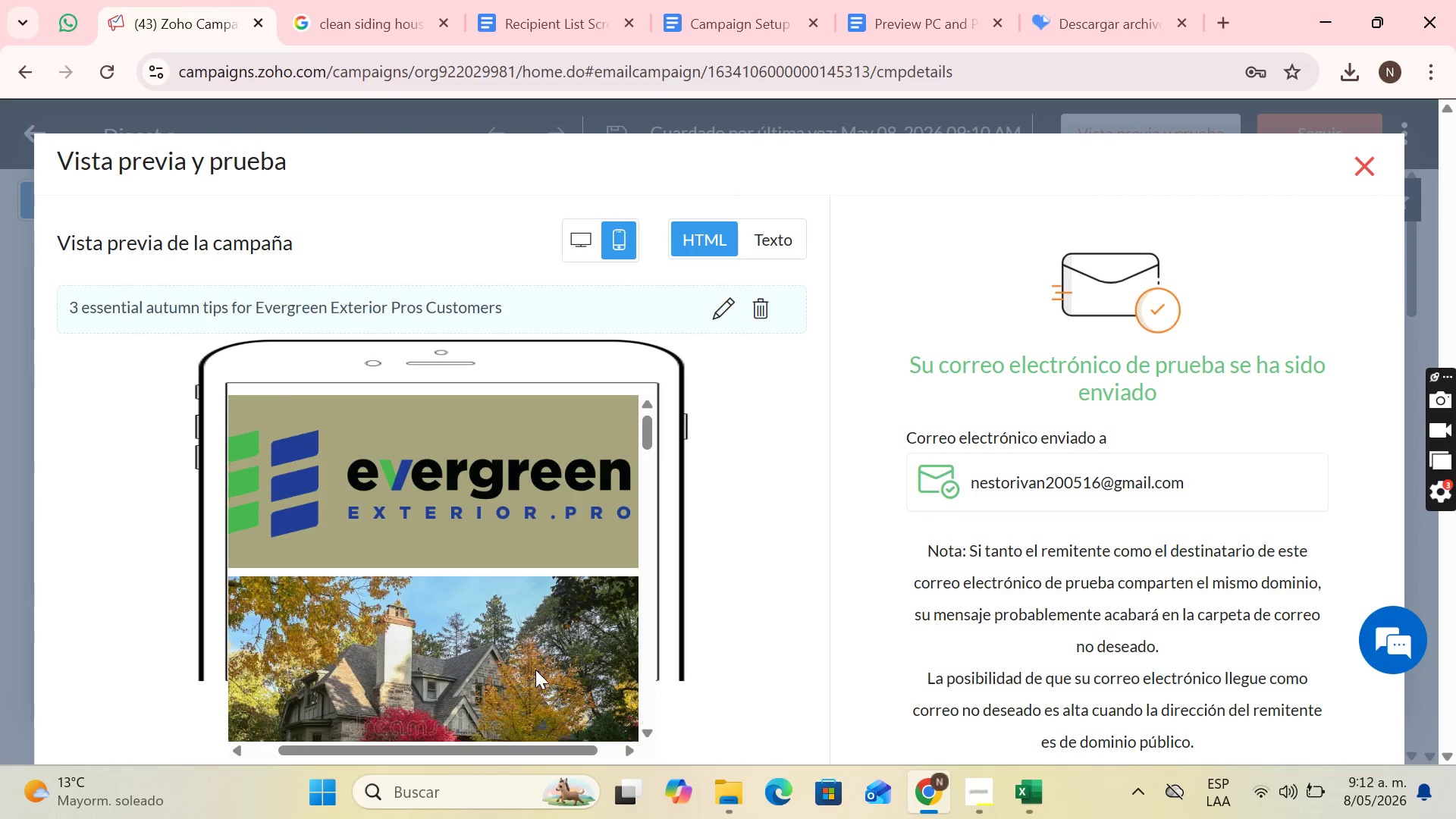 
scroll: coordinate [529, 651], scroll_direction: down, amount: 25.0
 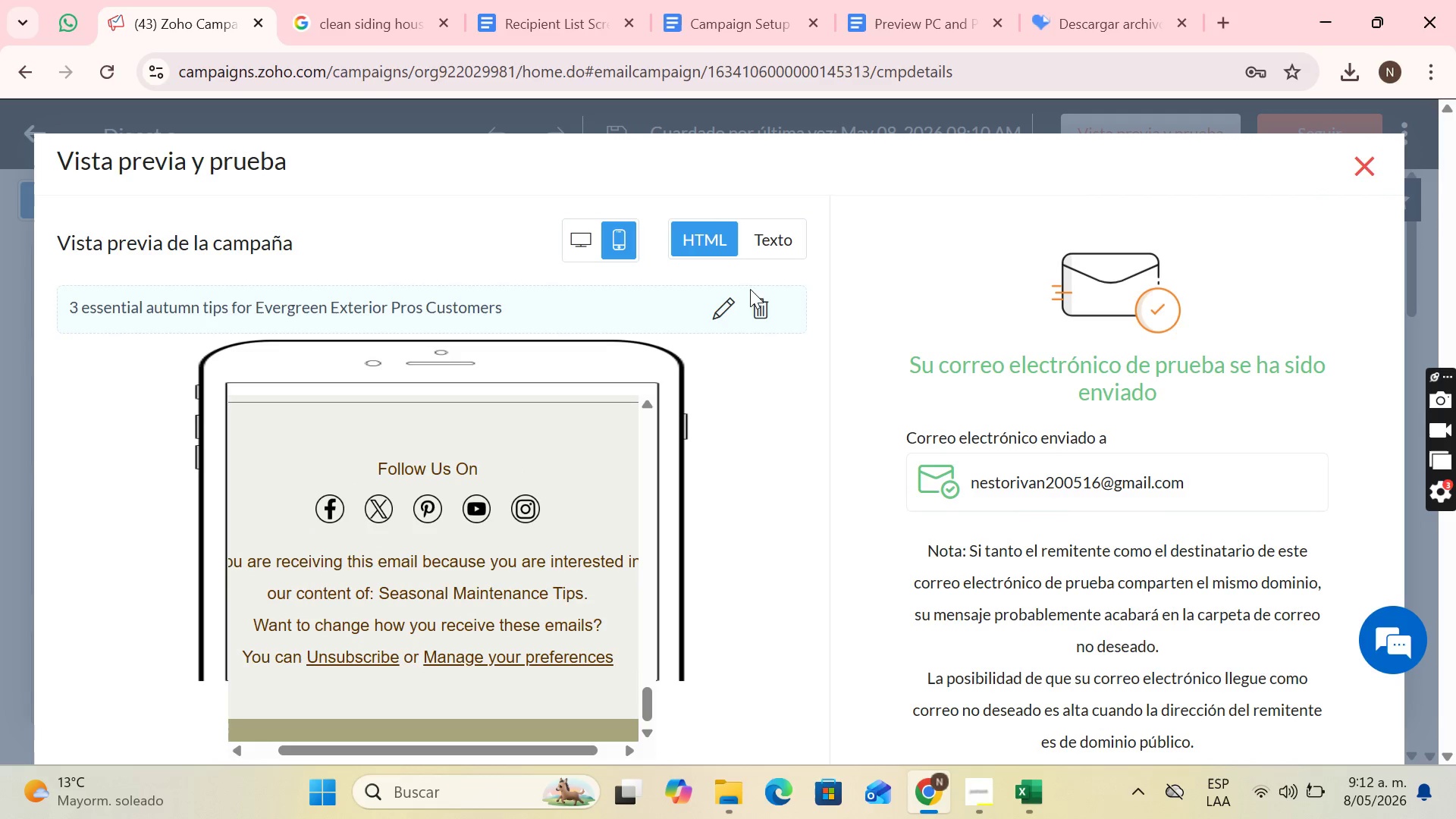 
scroll: coordinate [575, 326], scroll_direction: up, amount: 6.0
 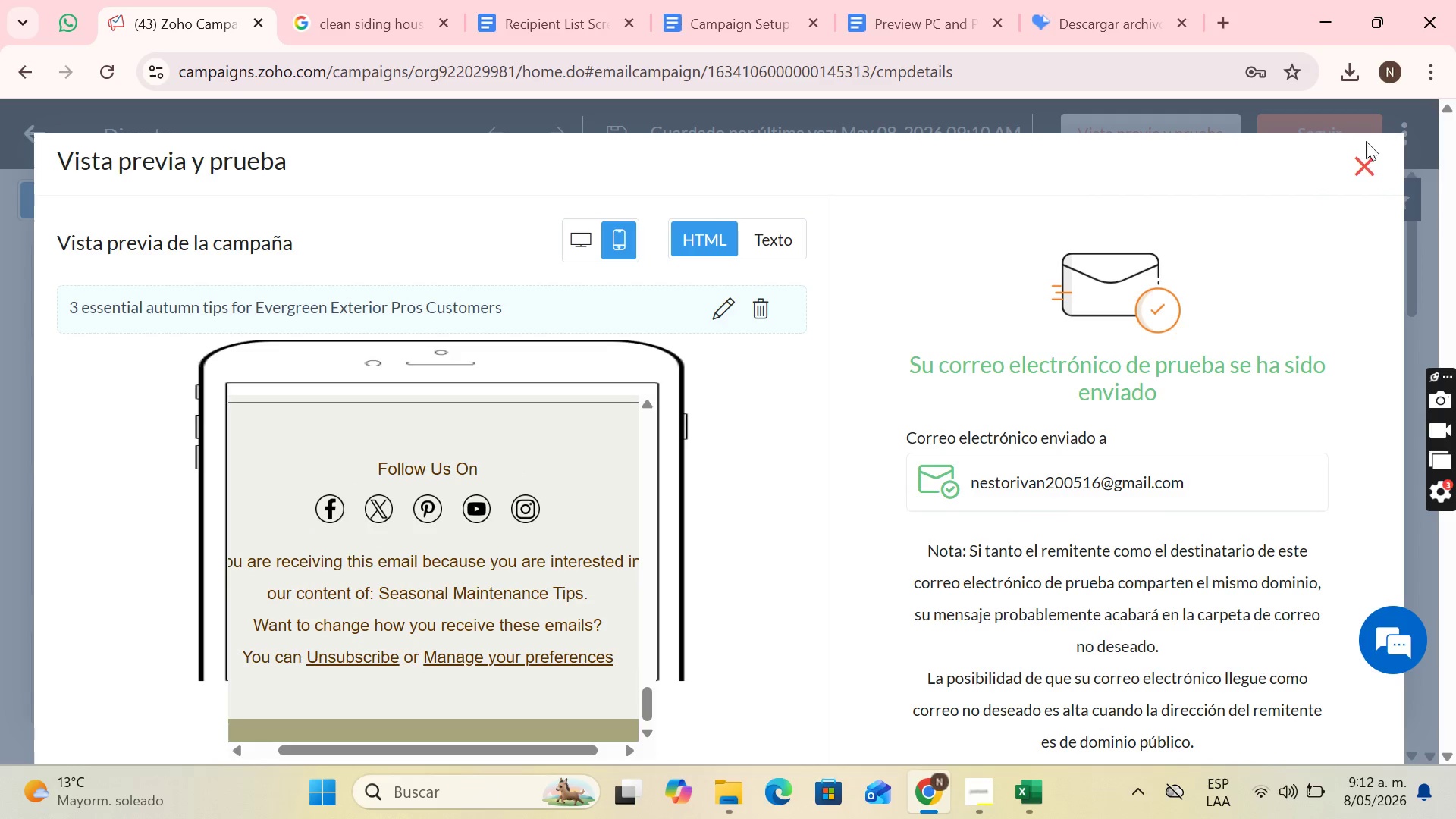 
left_click([1358, 164])
 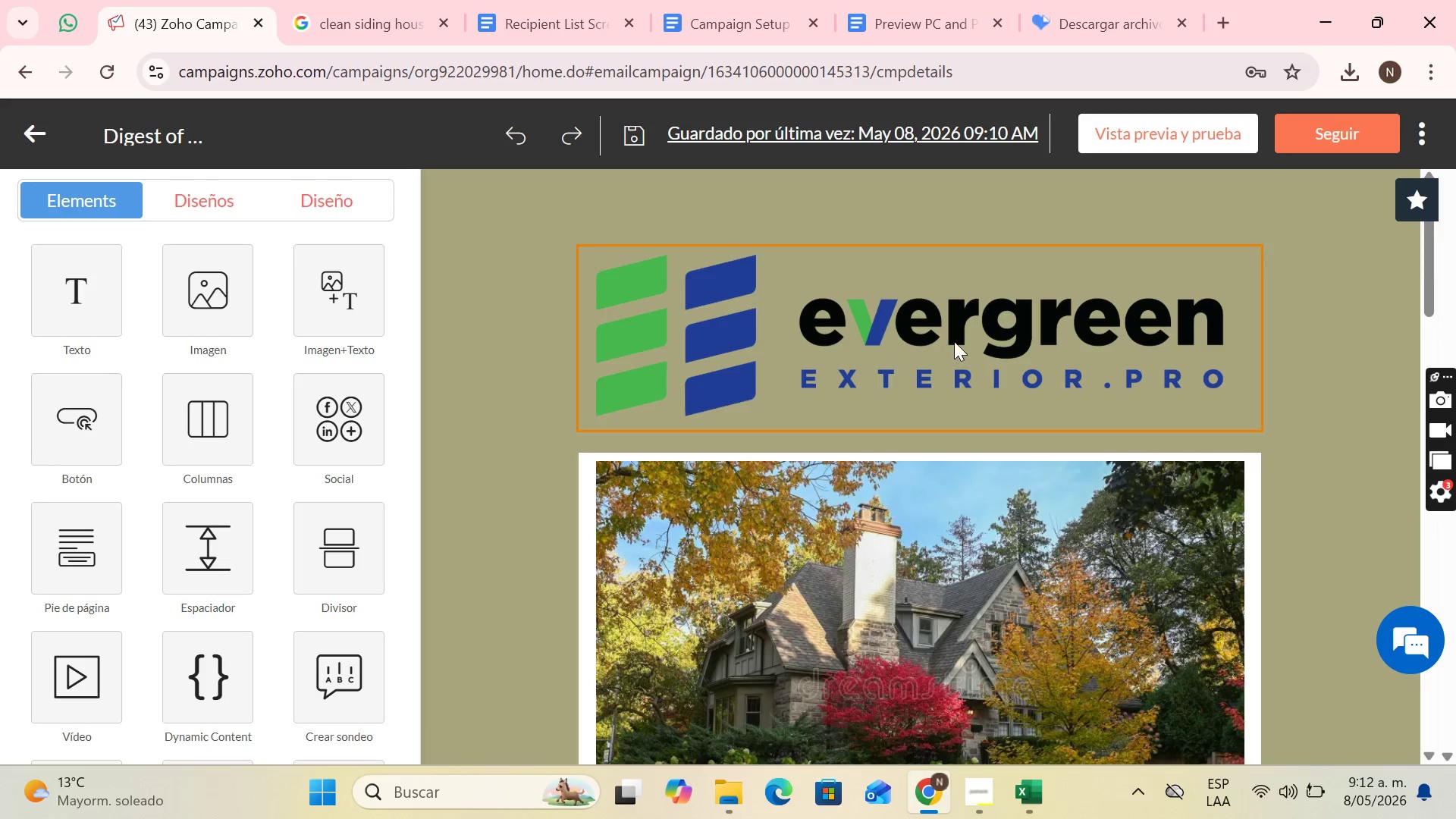 
scroll: coordinate [959, 337], scroll_direction: down, amount: 5.0
 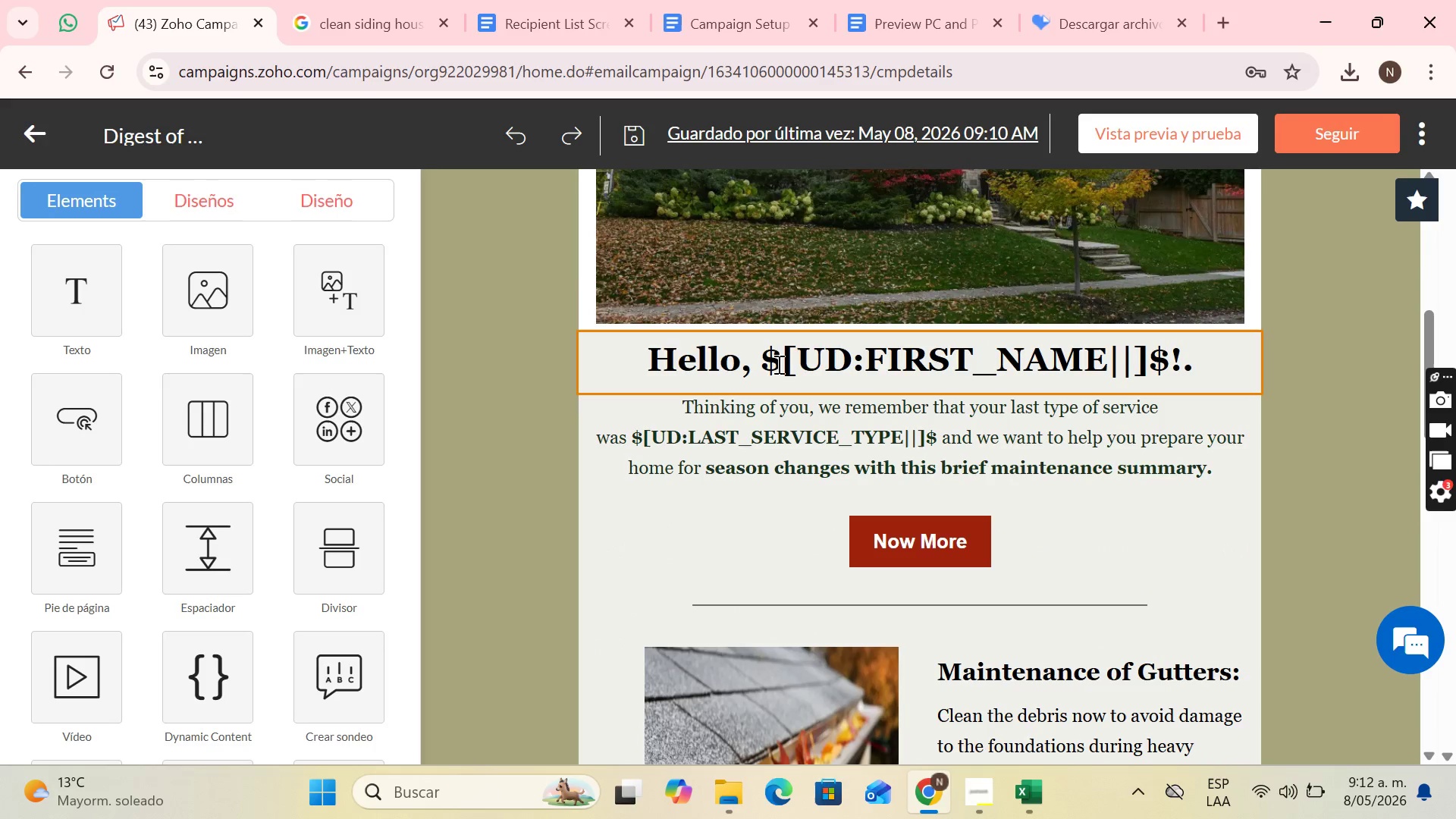 
left_click([768, 365])
 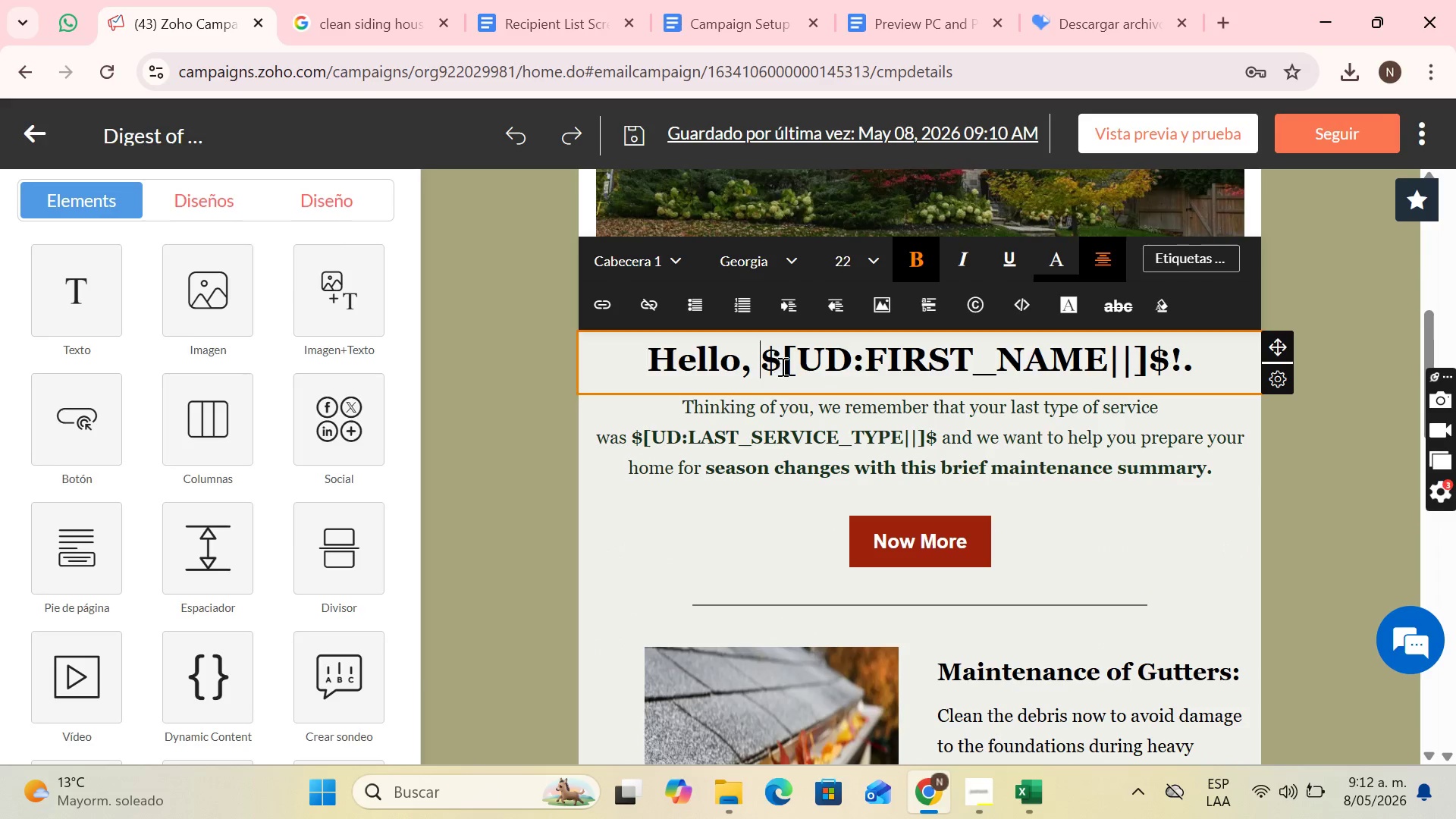 
key(Enter)
 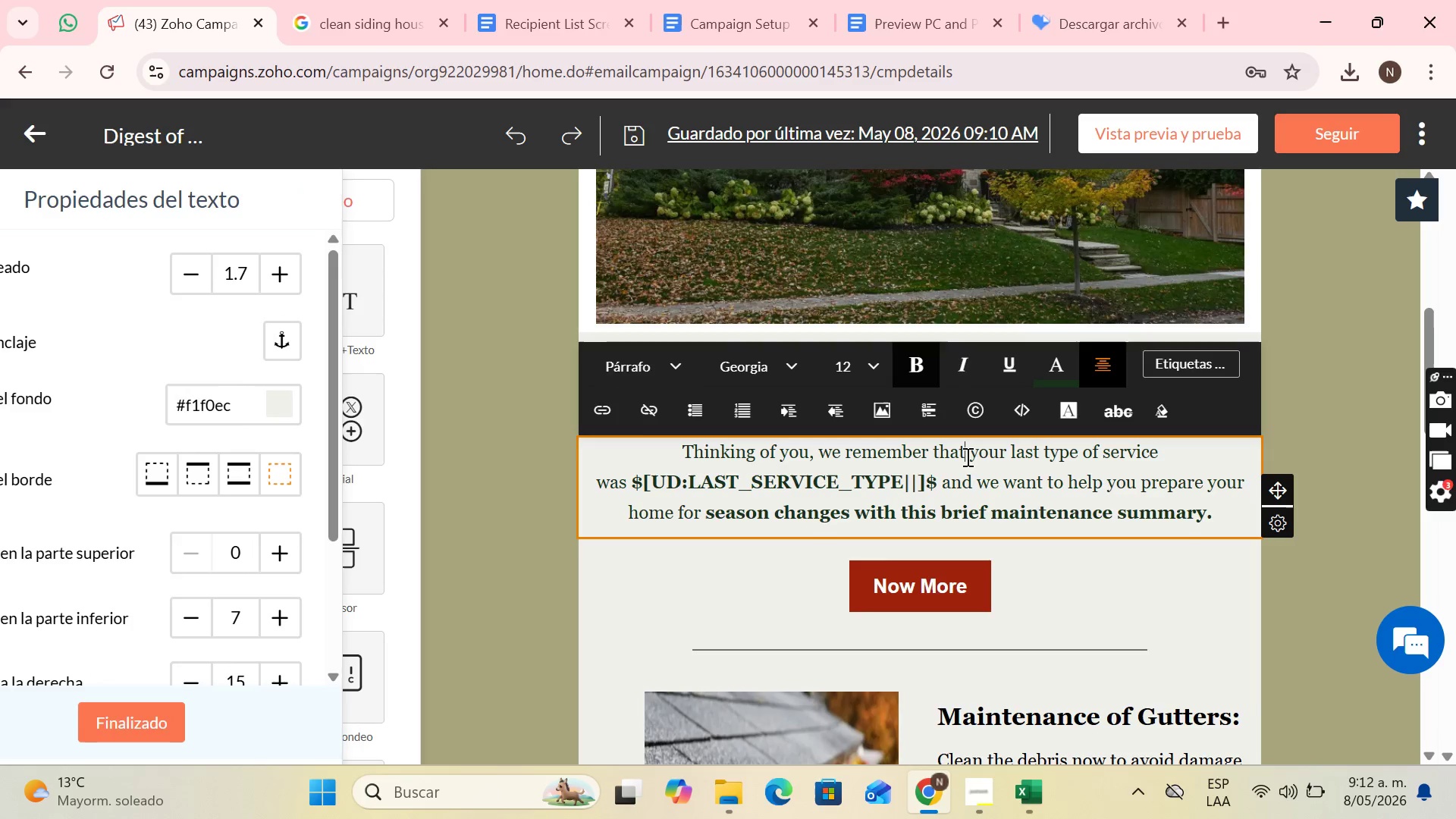 
key(Enter)
 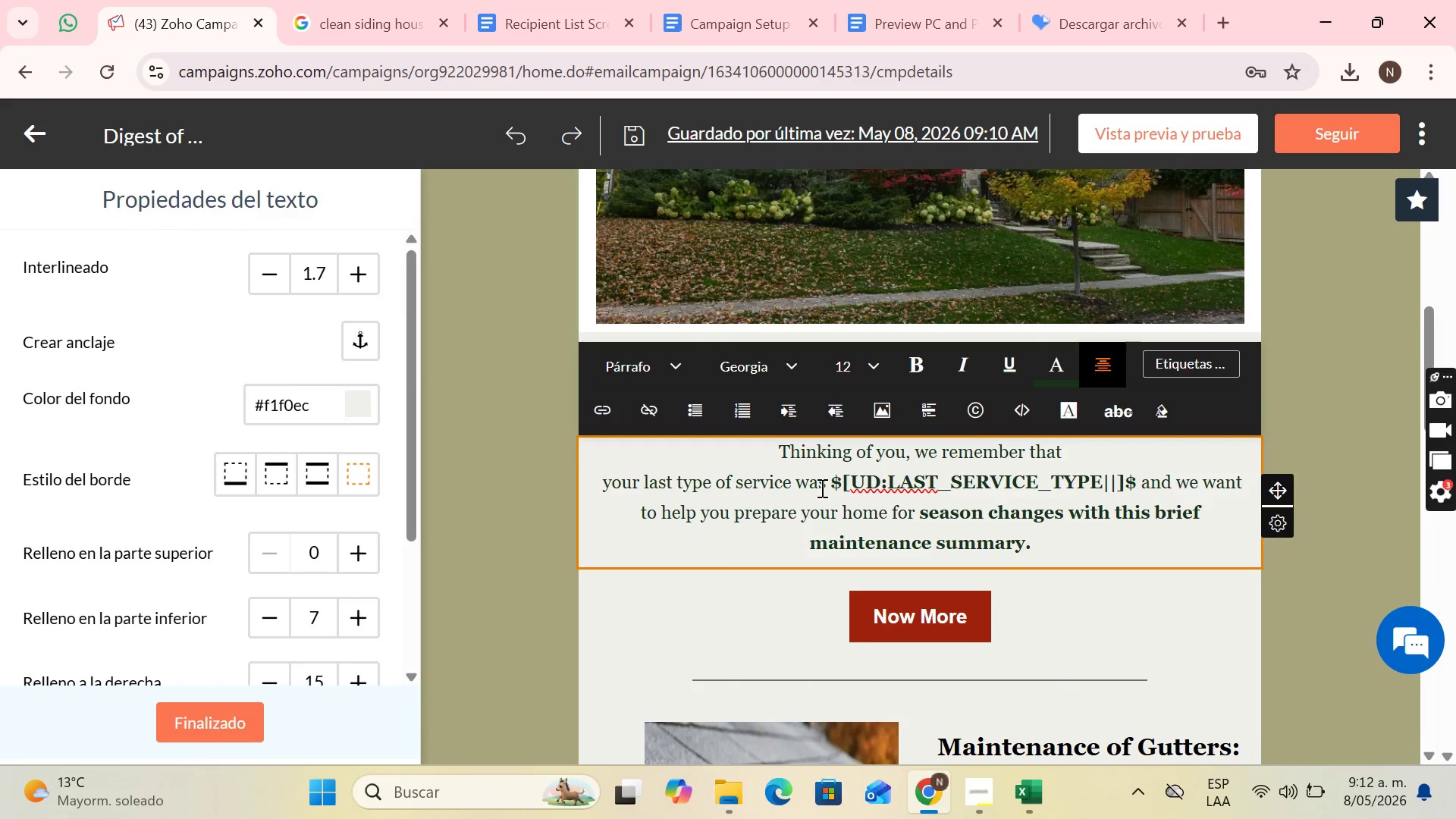 
left_click([833, 483])
 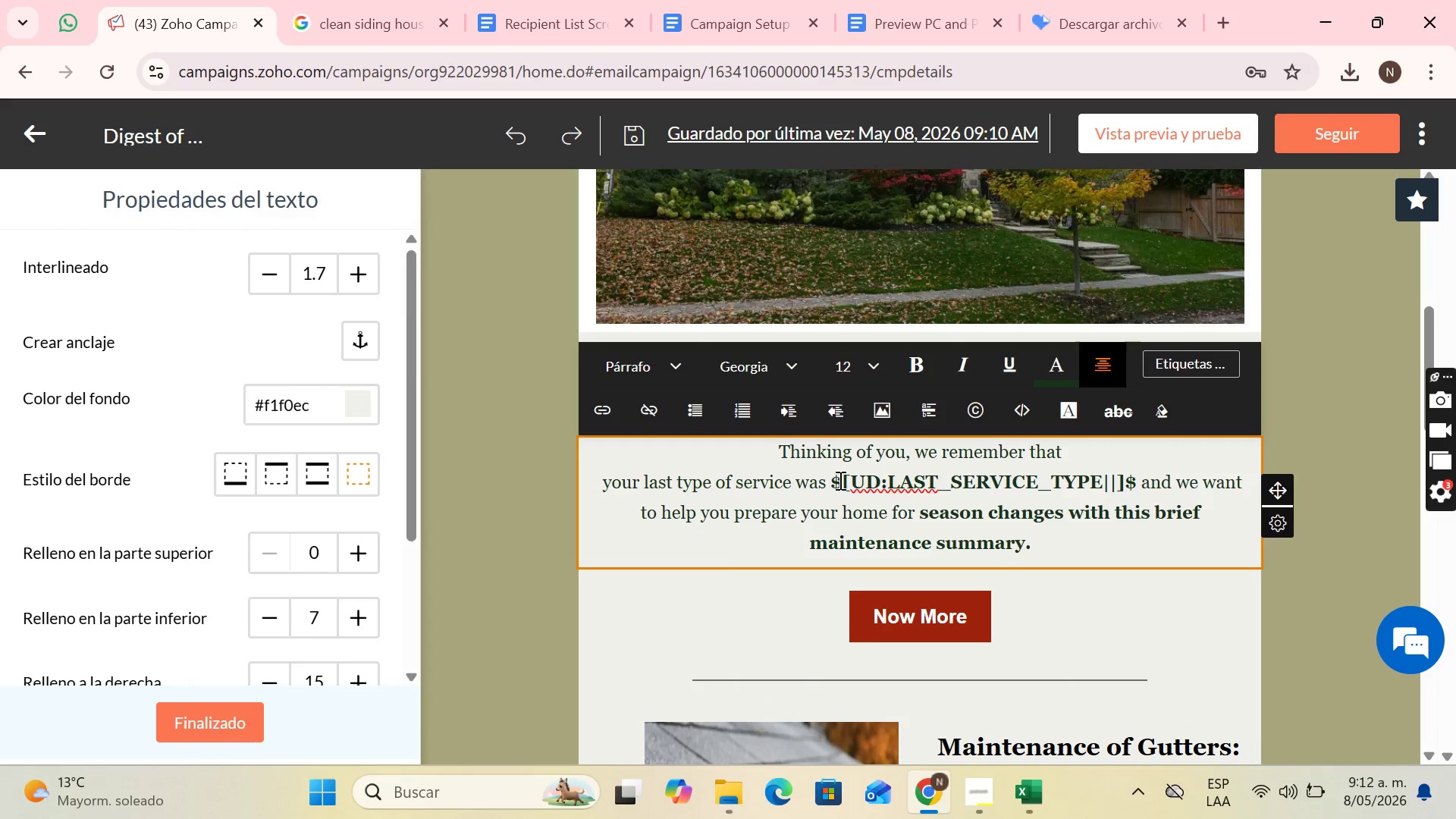 
key(Enter)
 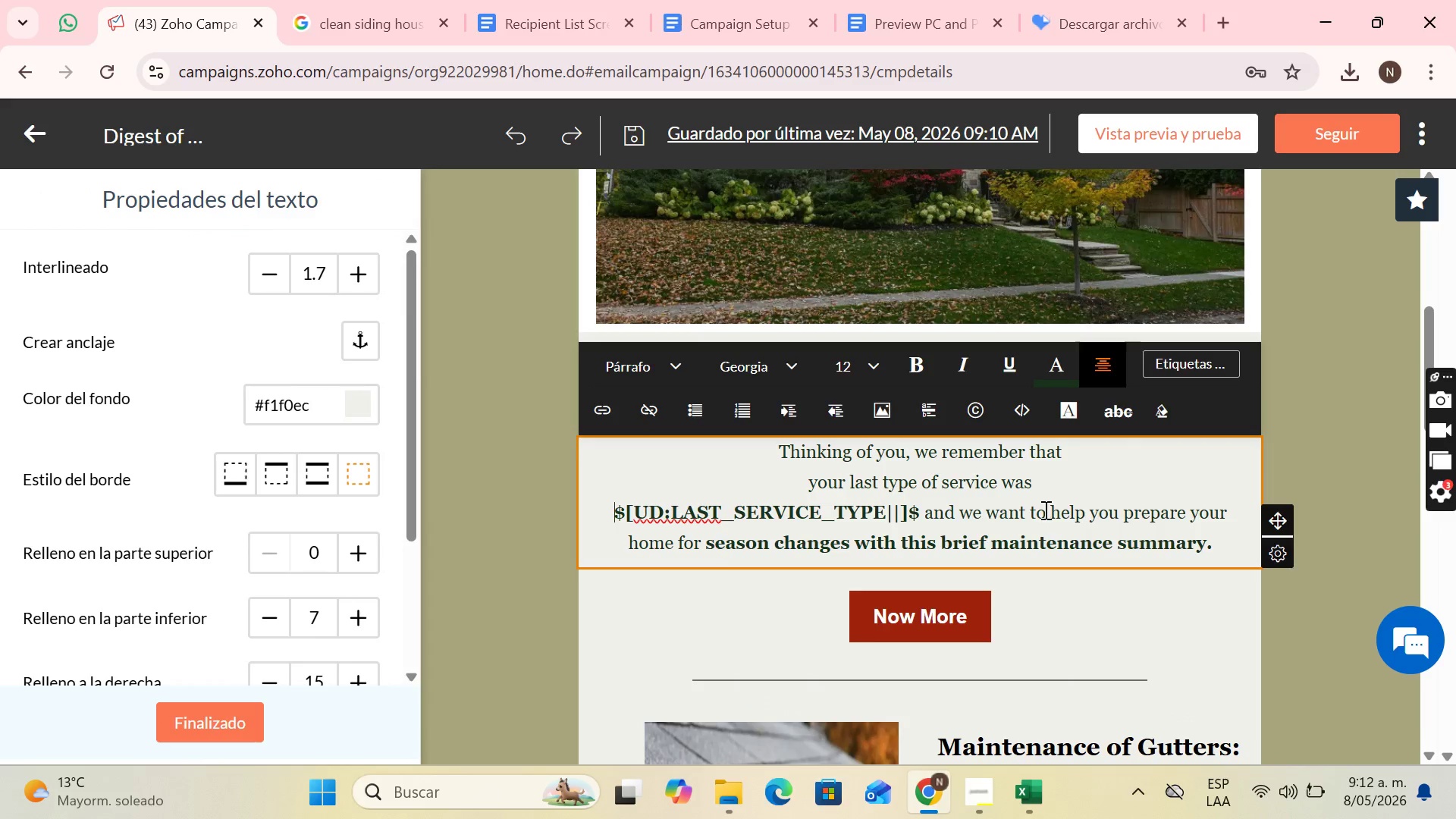 
left_click([1049, 509])
 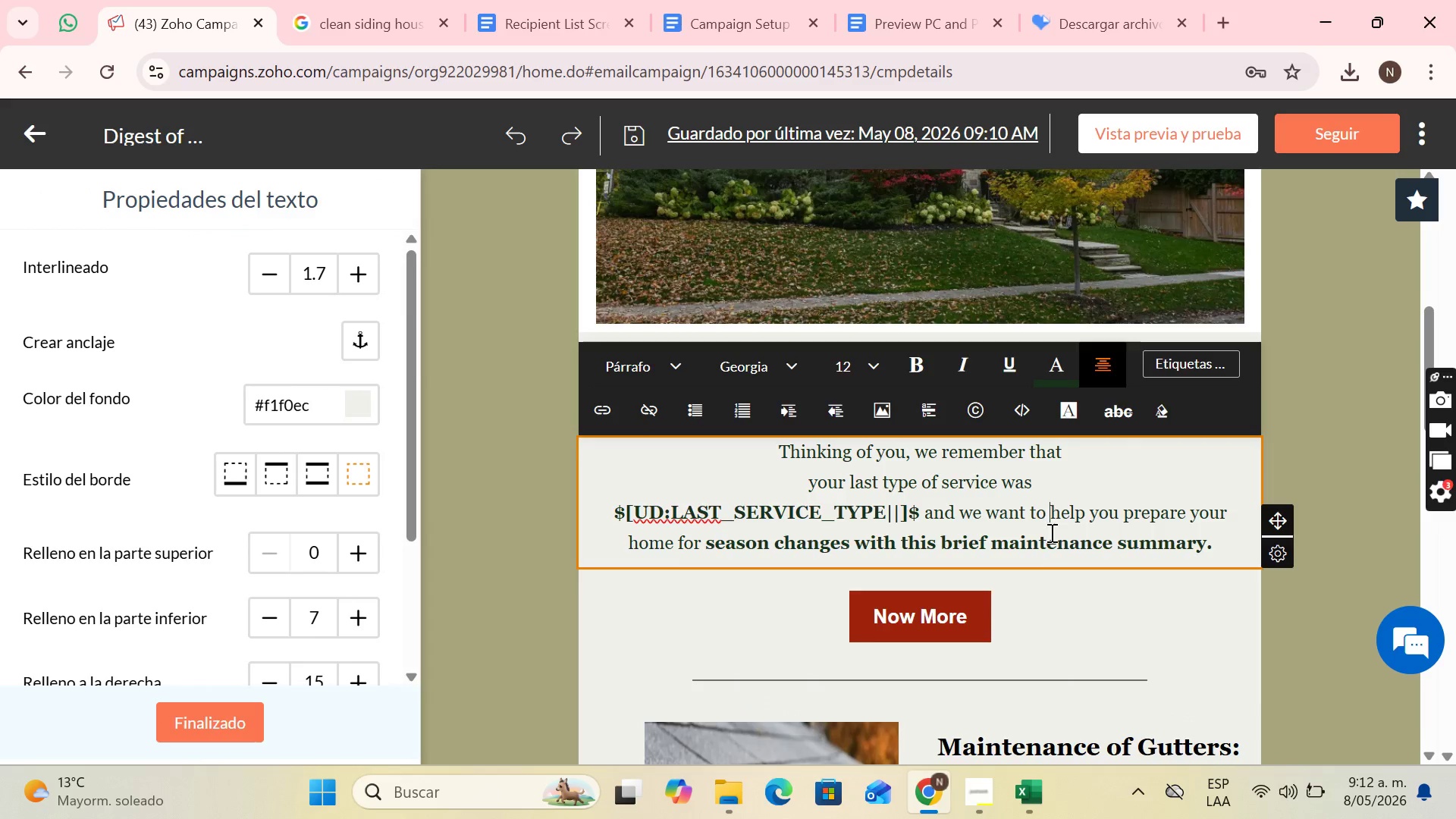 
key(Enter)
 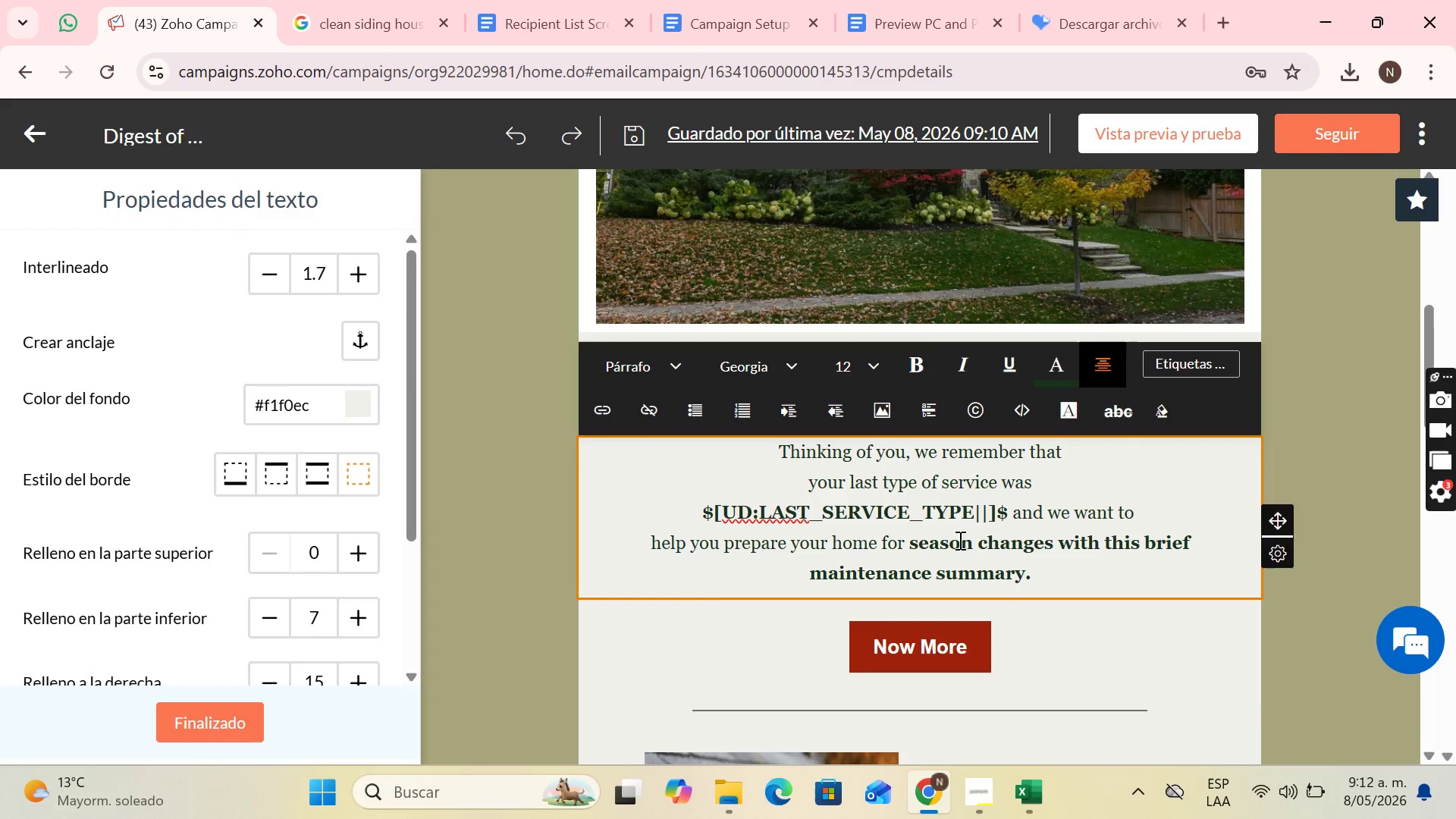 
left_click([912, 540])
 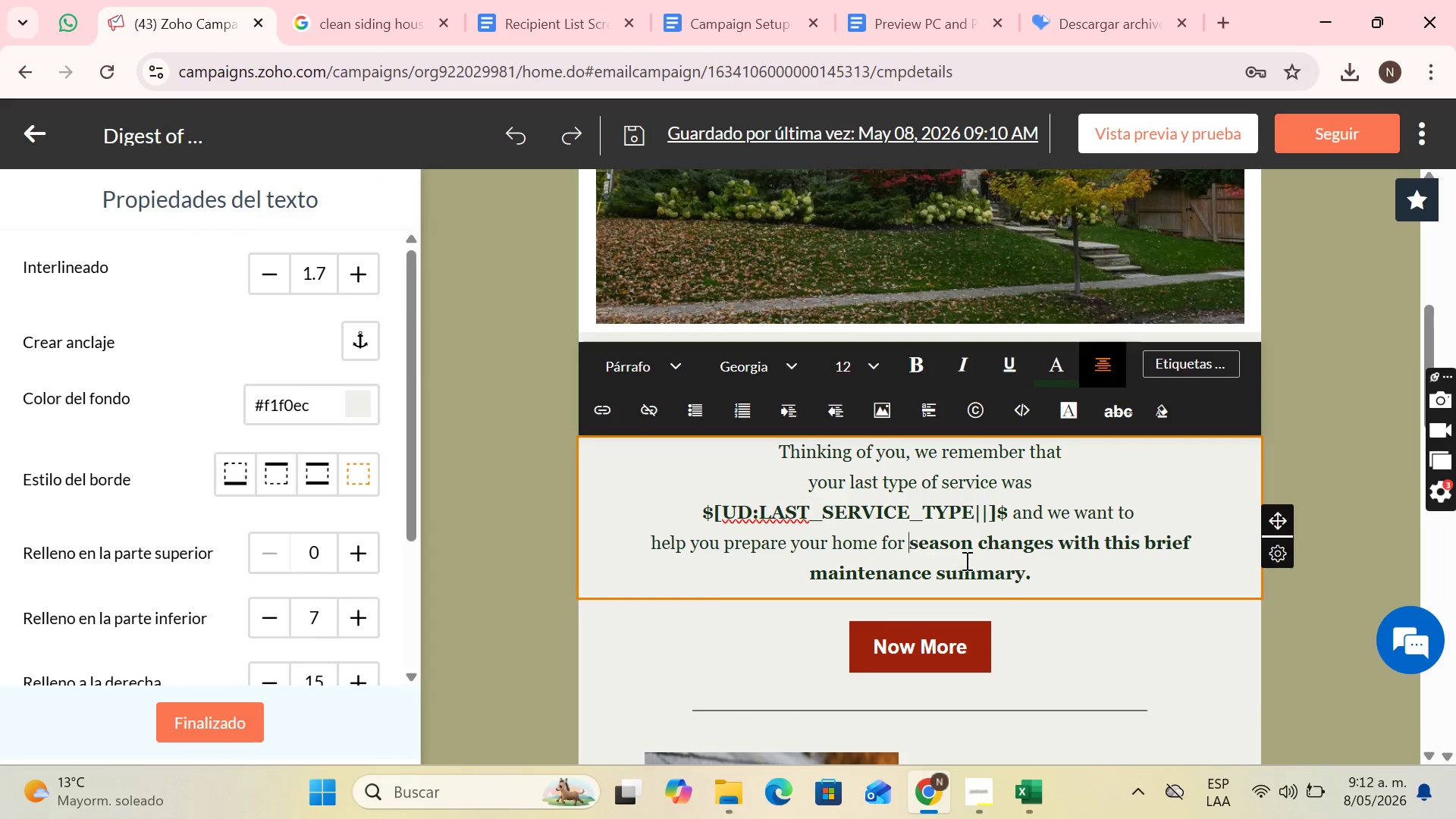 
key(Enter)
 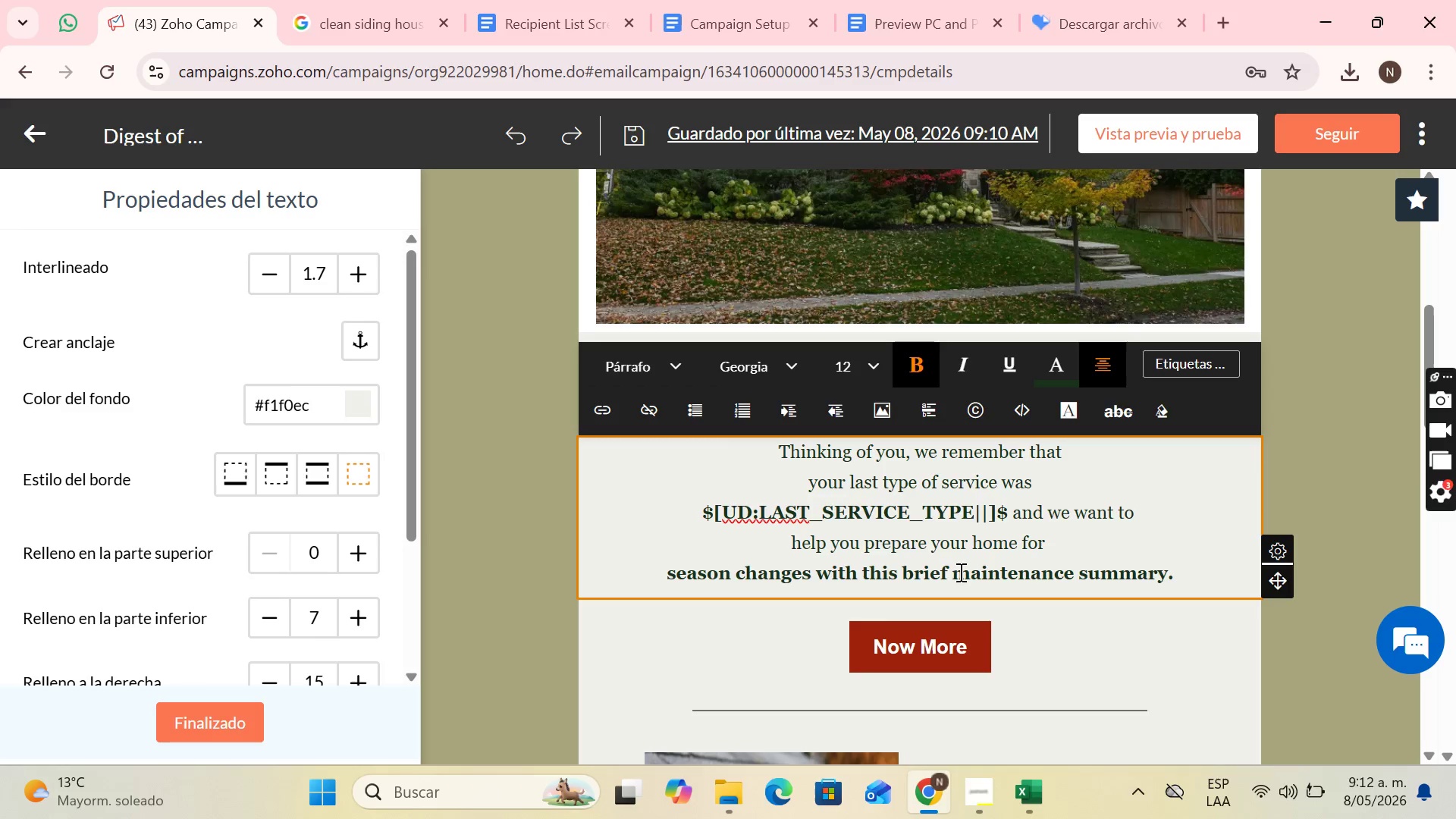 
left_click([956, 573])
 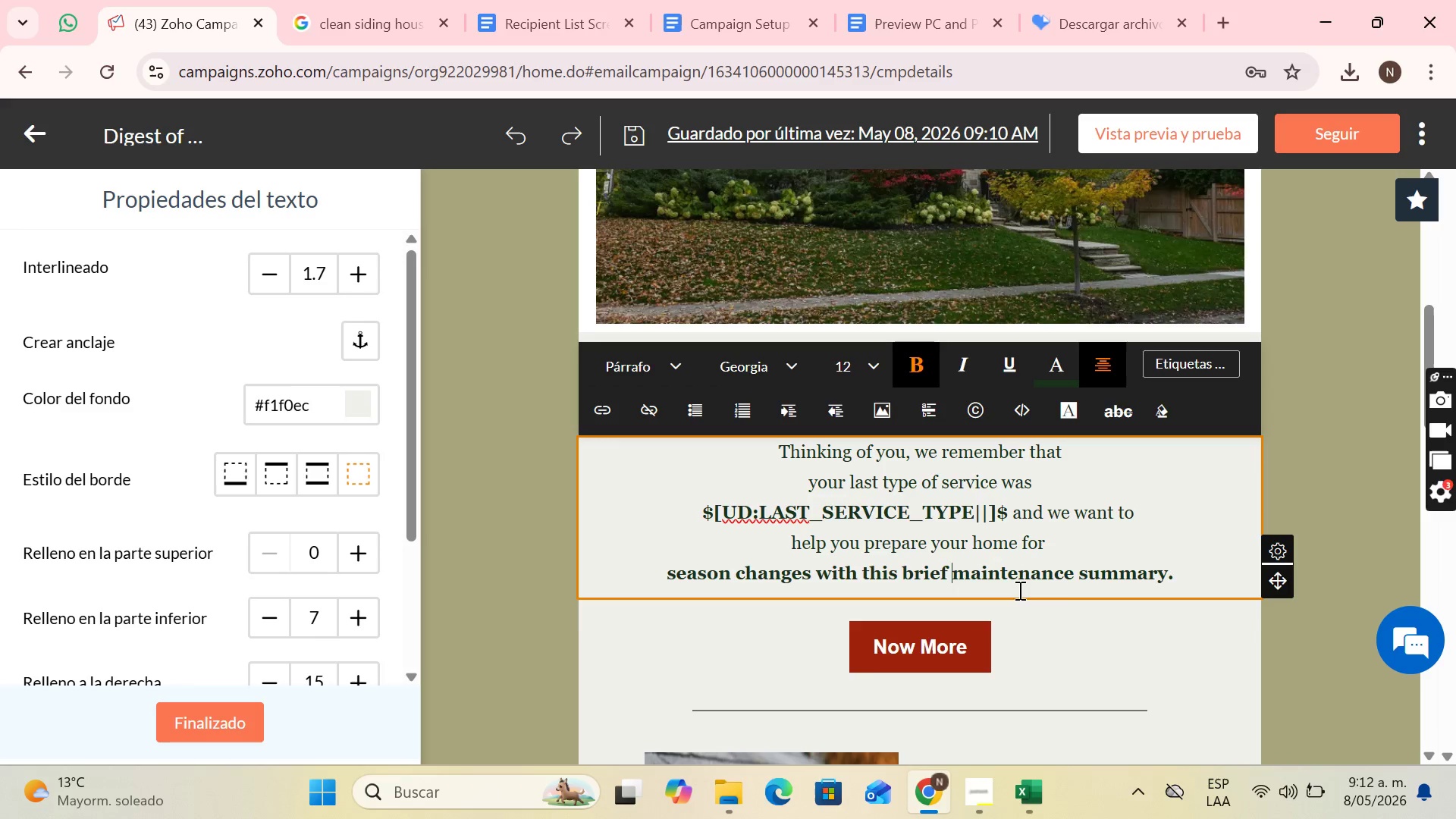 
key(Enter)
 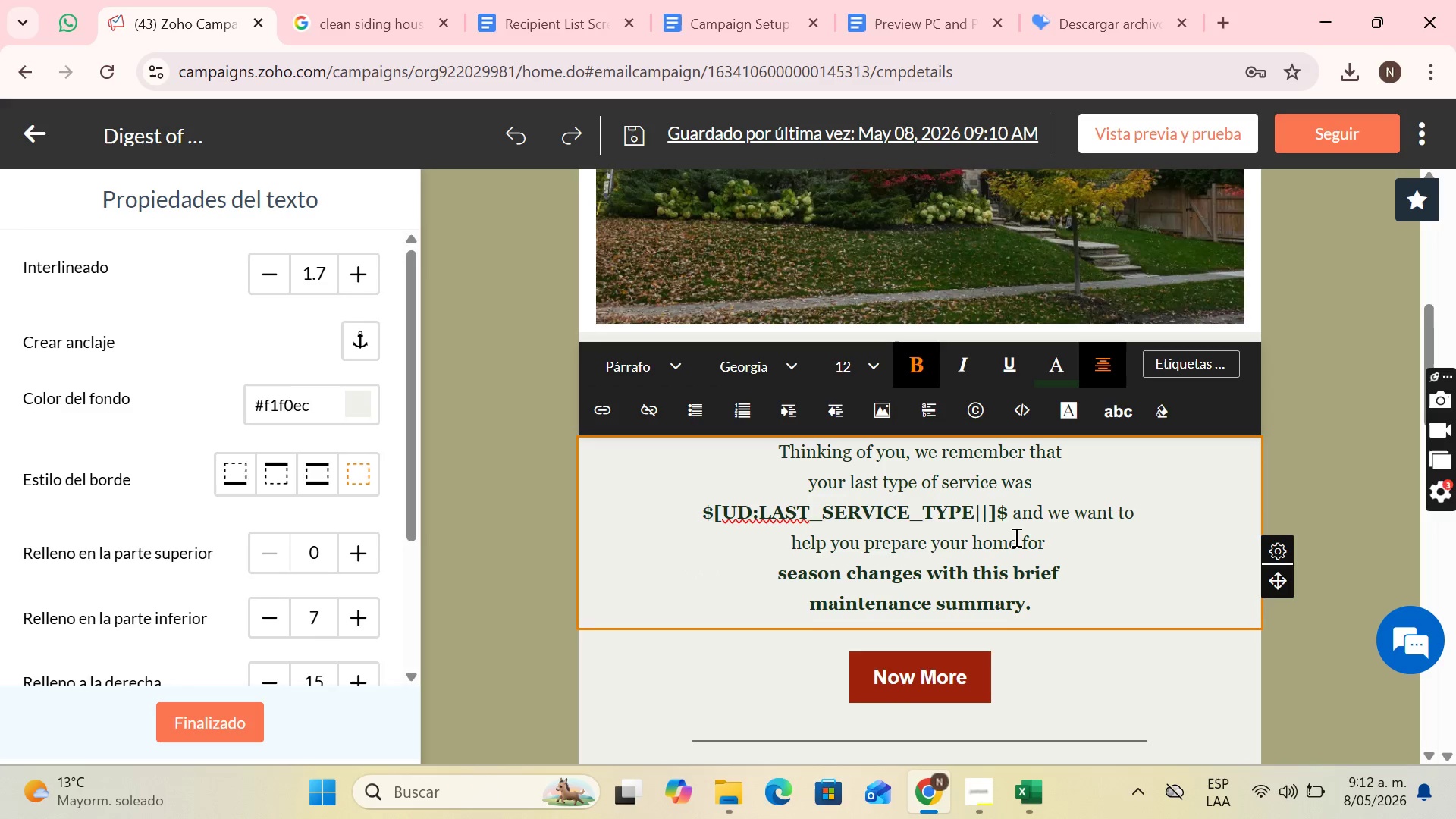 
scroll: coordinate [1016, 541], scroll_direction: down, amount: 3.0
 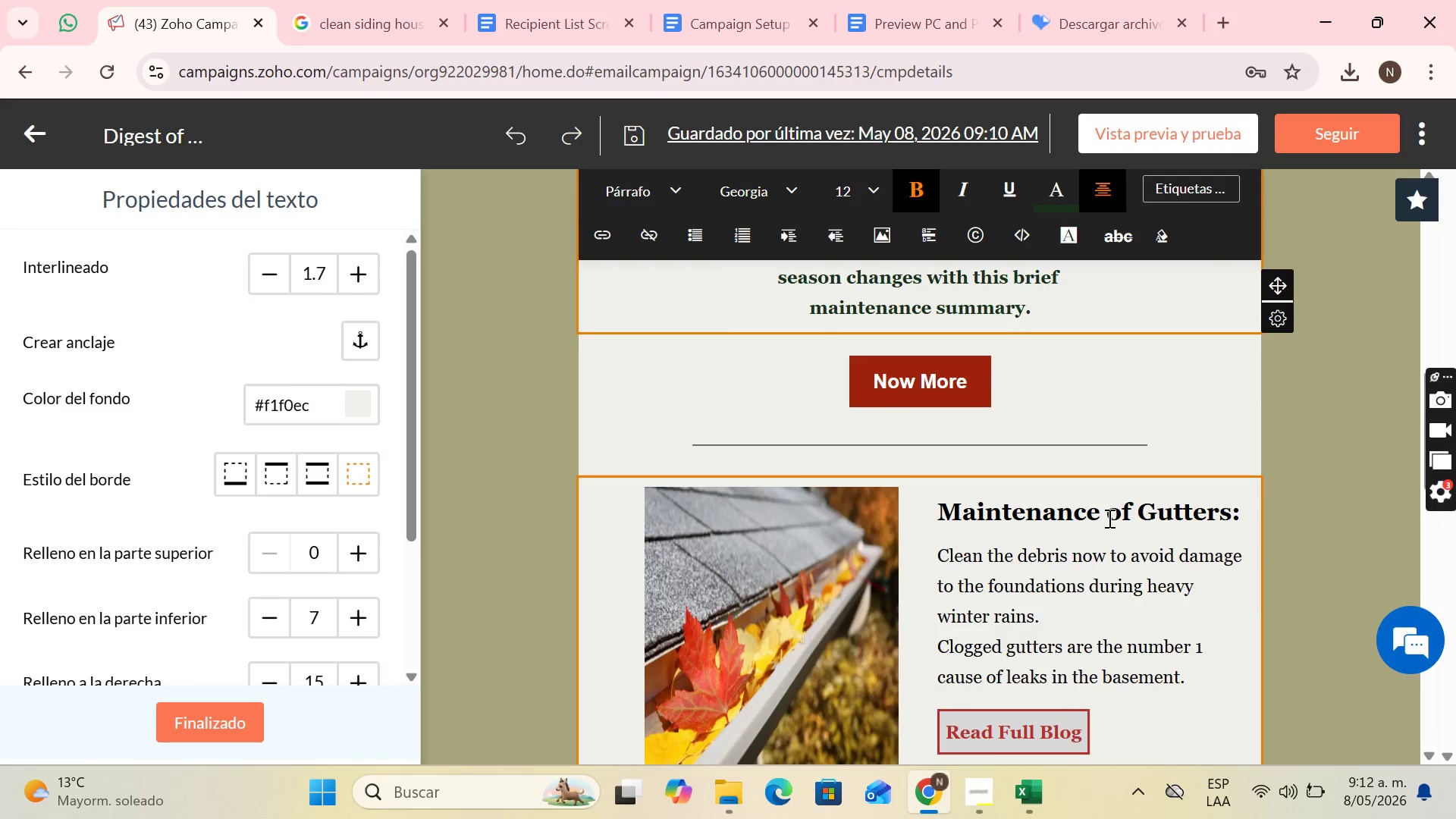 
left_click([1108, 516])
 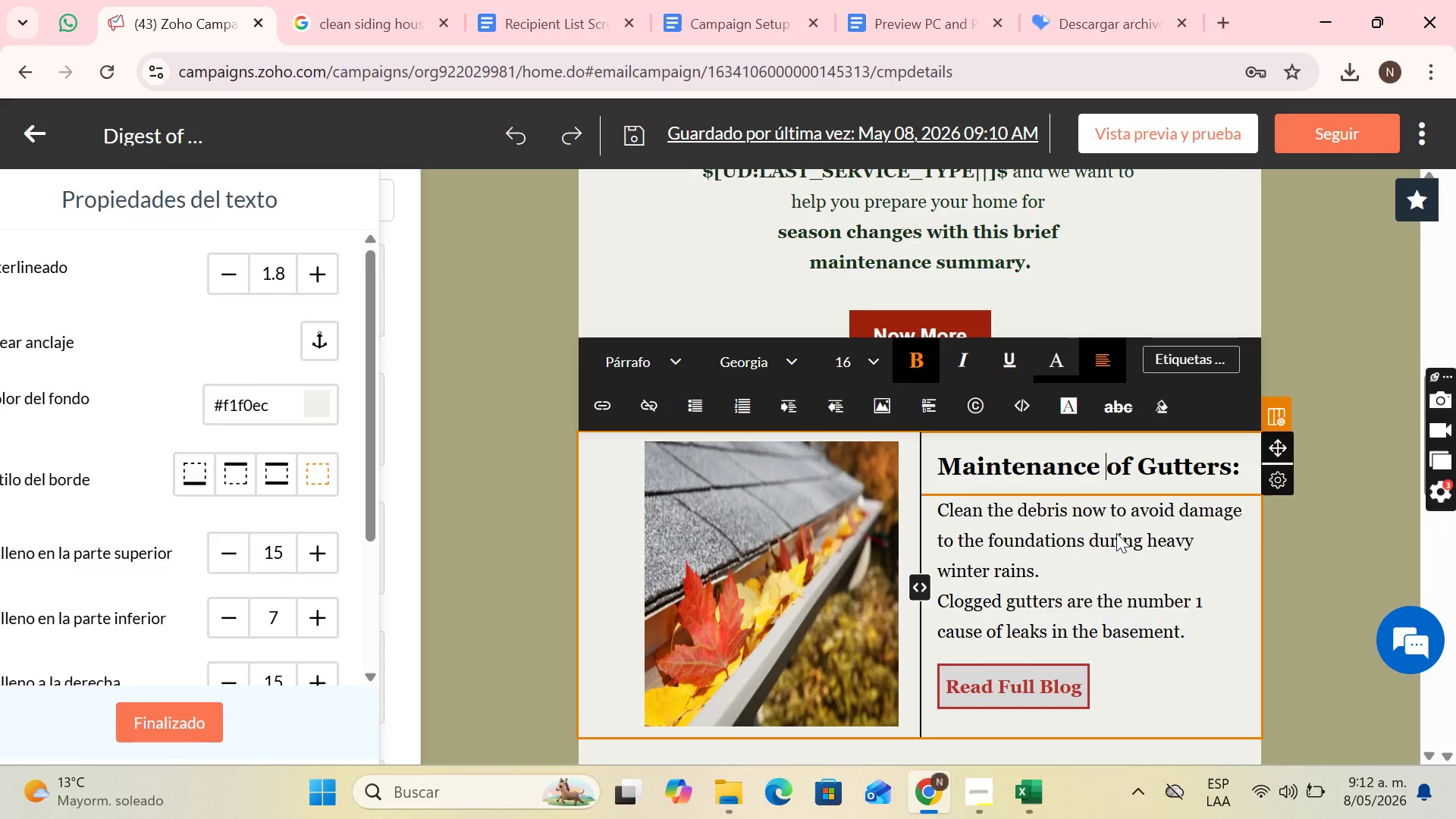 
key(Enter)
 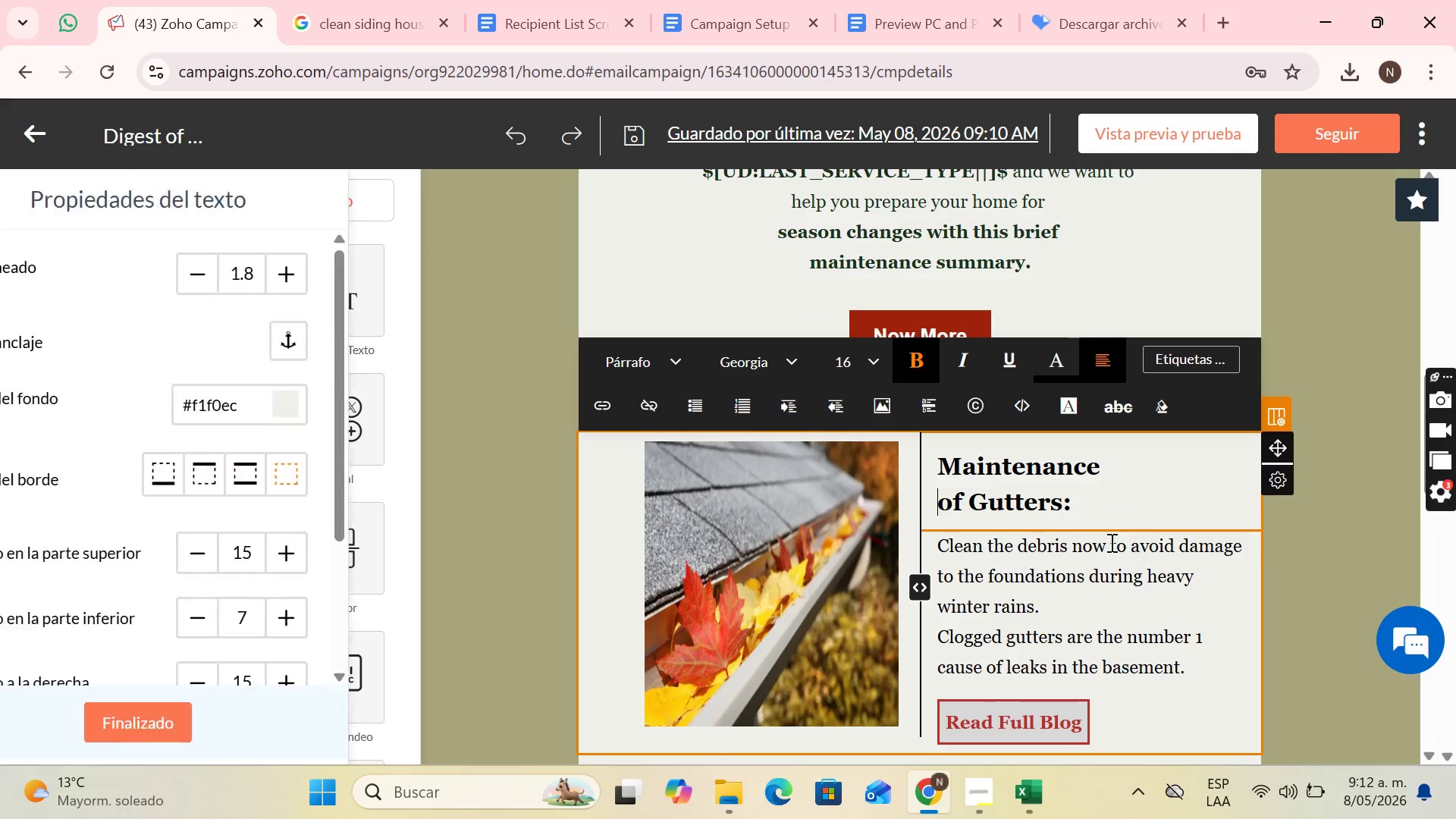 
scroll: coordinate [1110, 543], scroll_direction: down, amount: 1.0
 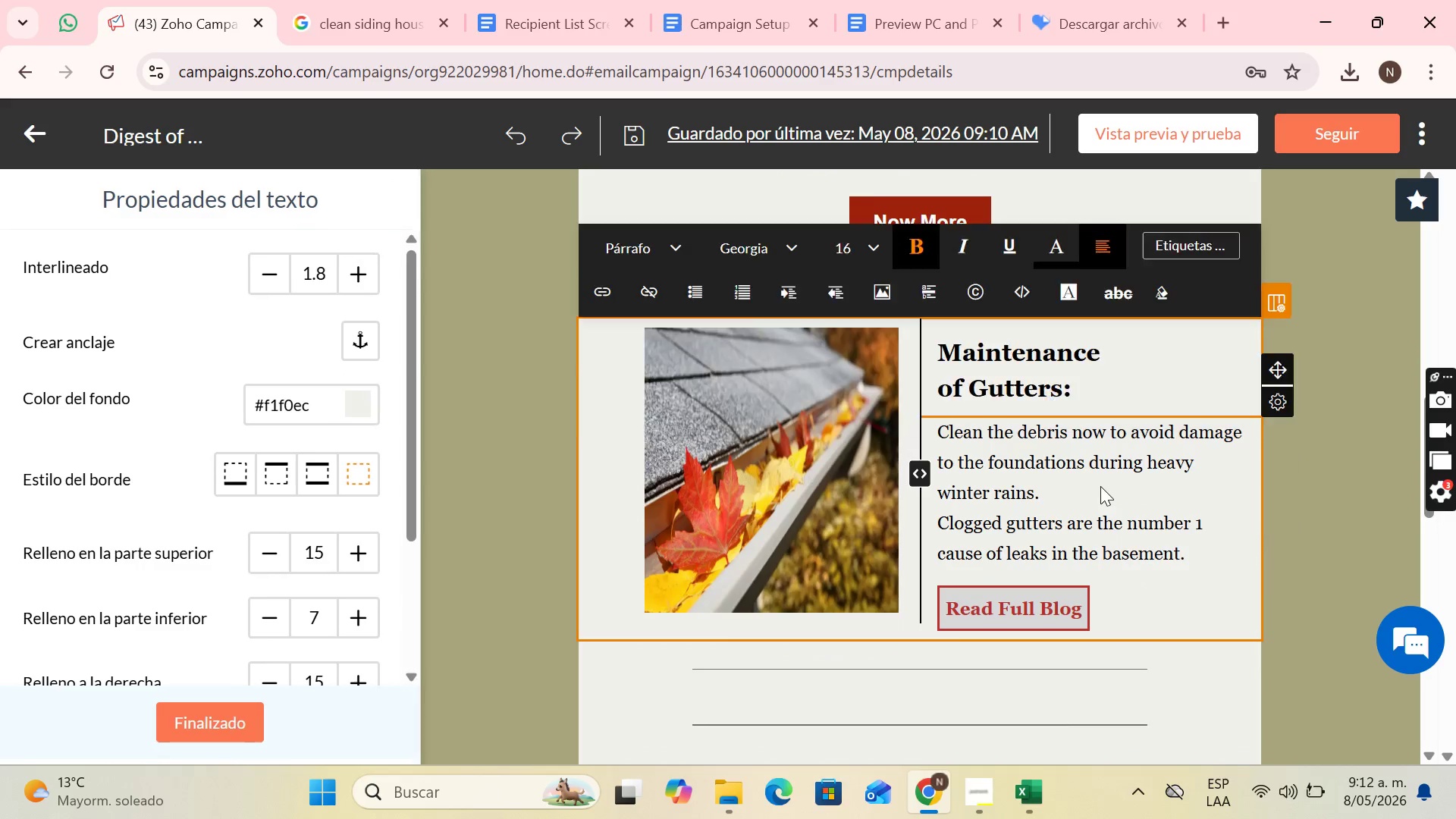 
scroll: coordinate [1100, 486], scroll_direction: up, amount: 1.0
 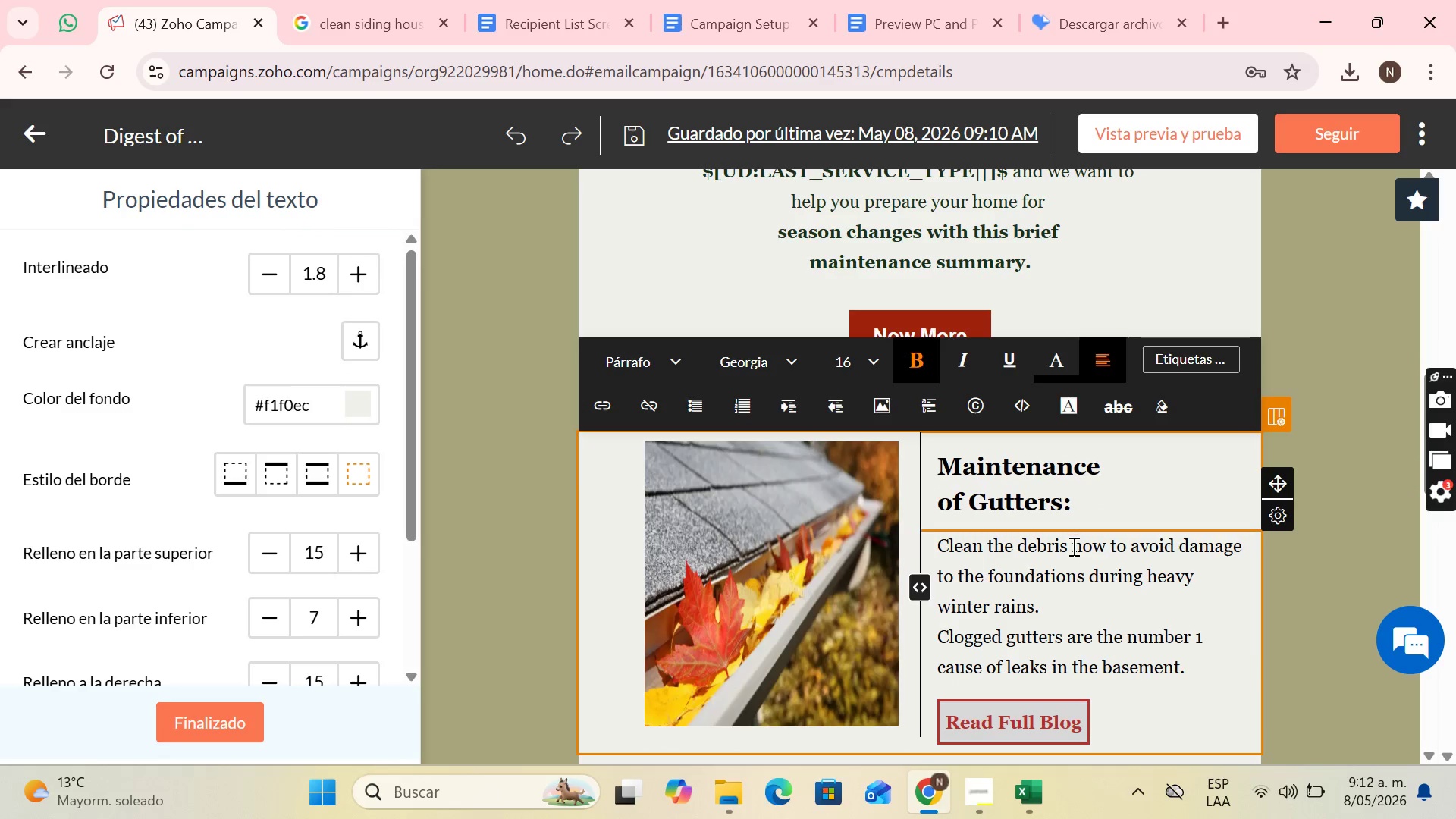 
left_click([1072, 546])
 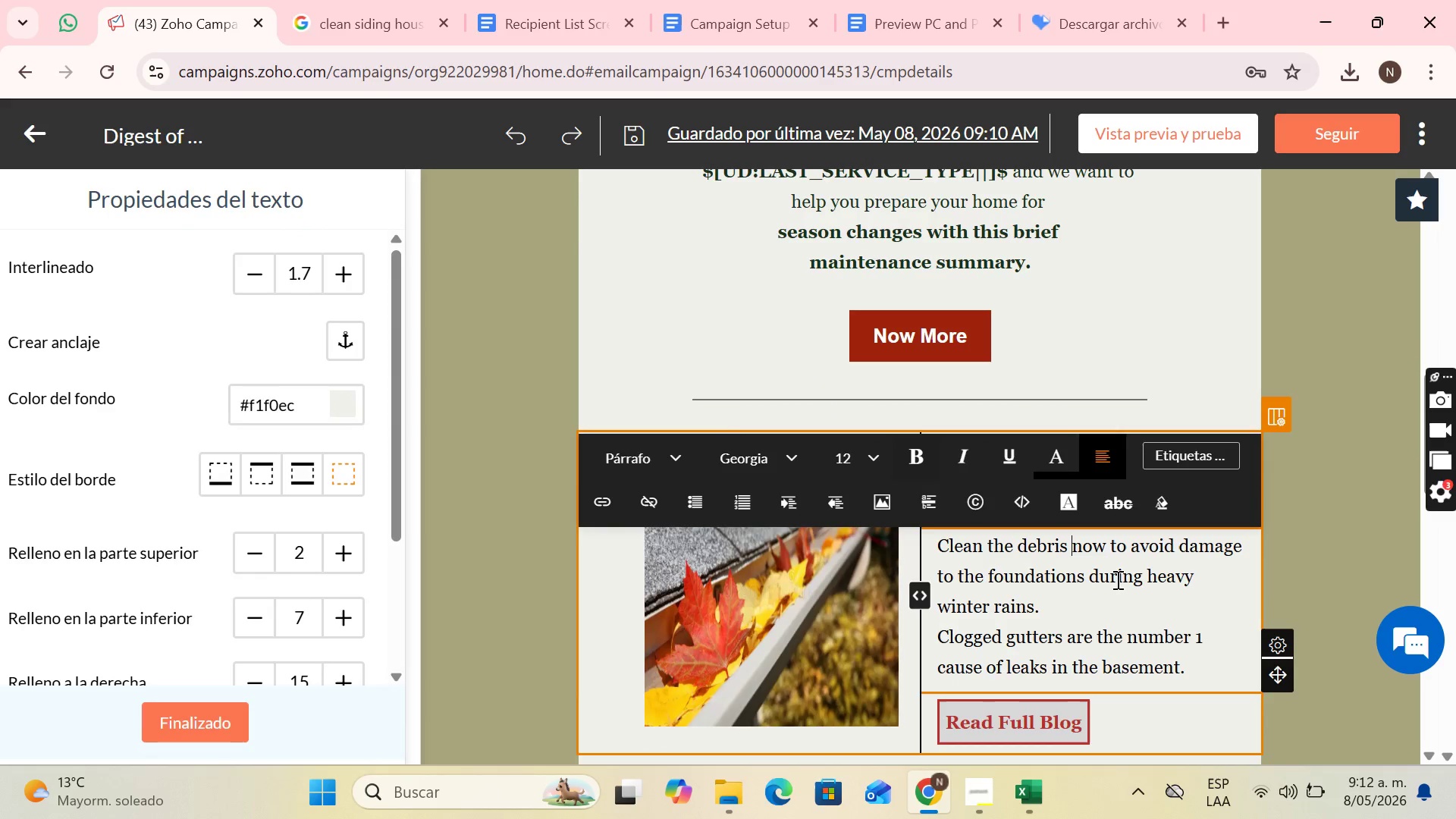 
key(Enter)
 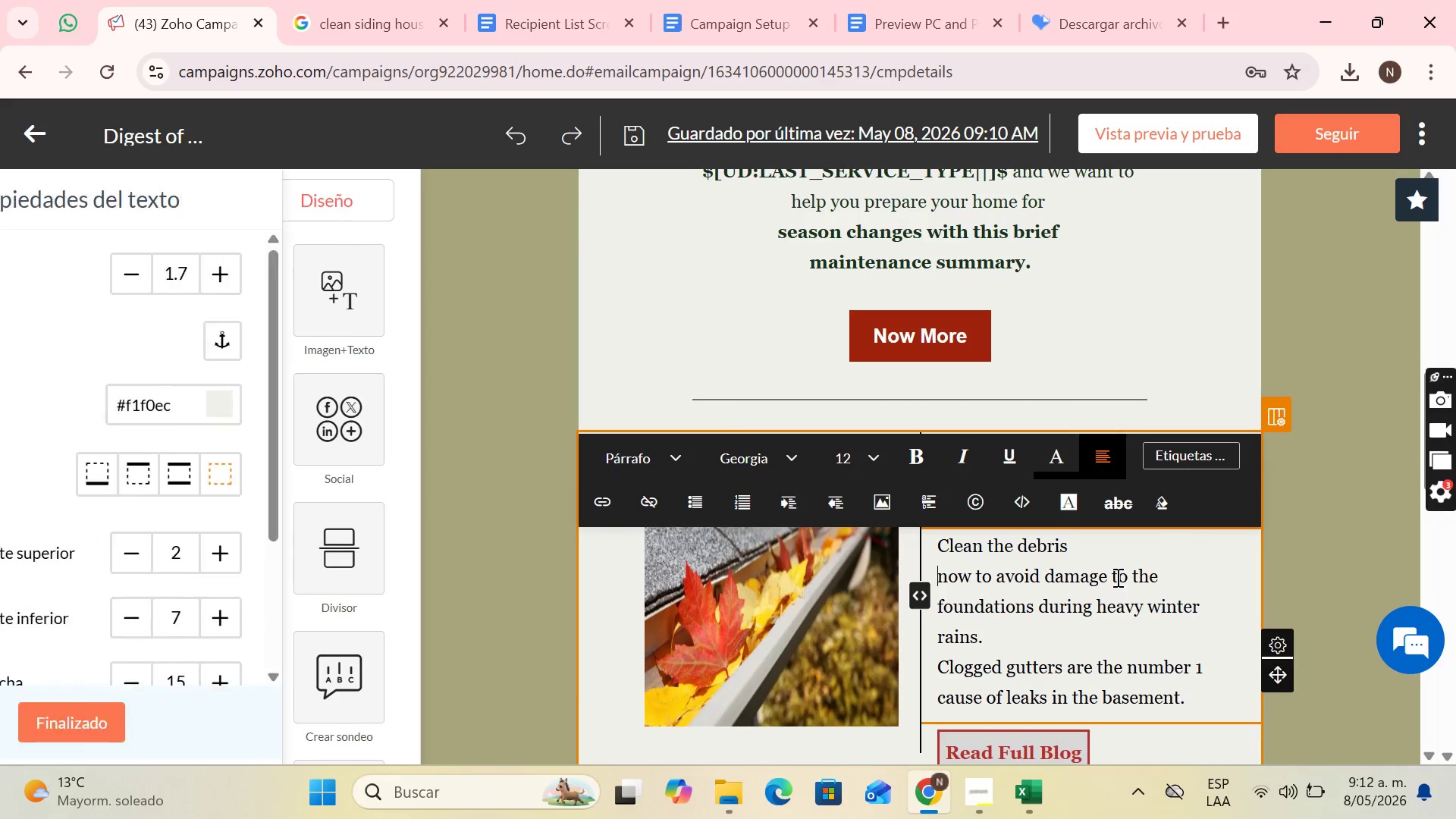 
scroll: coordinate [1116, 577], scroll_direction: down, amount: 1.0
 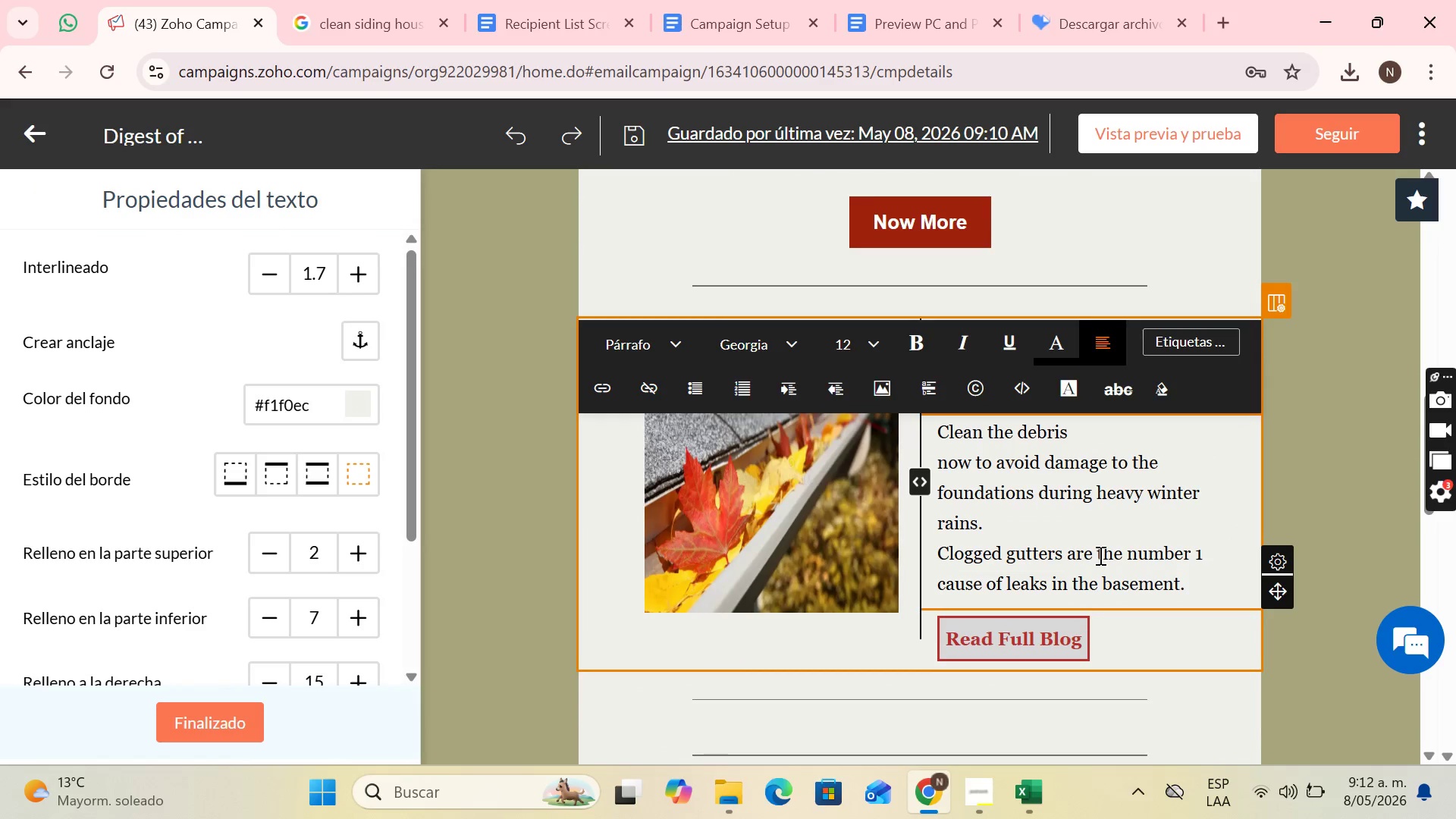 
scroll: coordinate [1099, 555], scroll_direction: up, amount: 1.0
 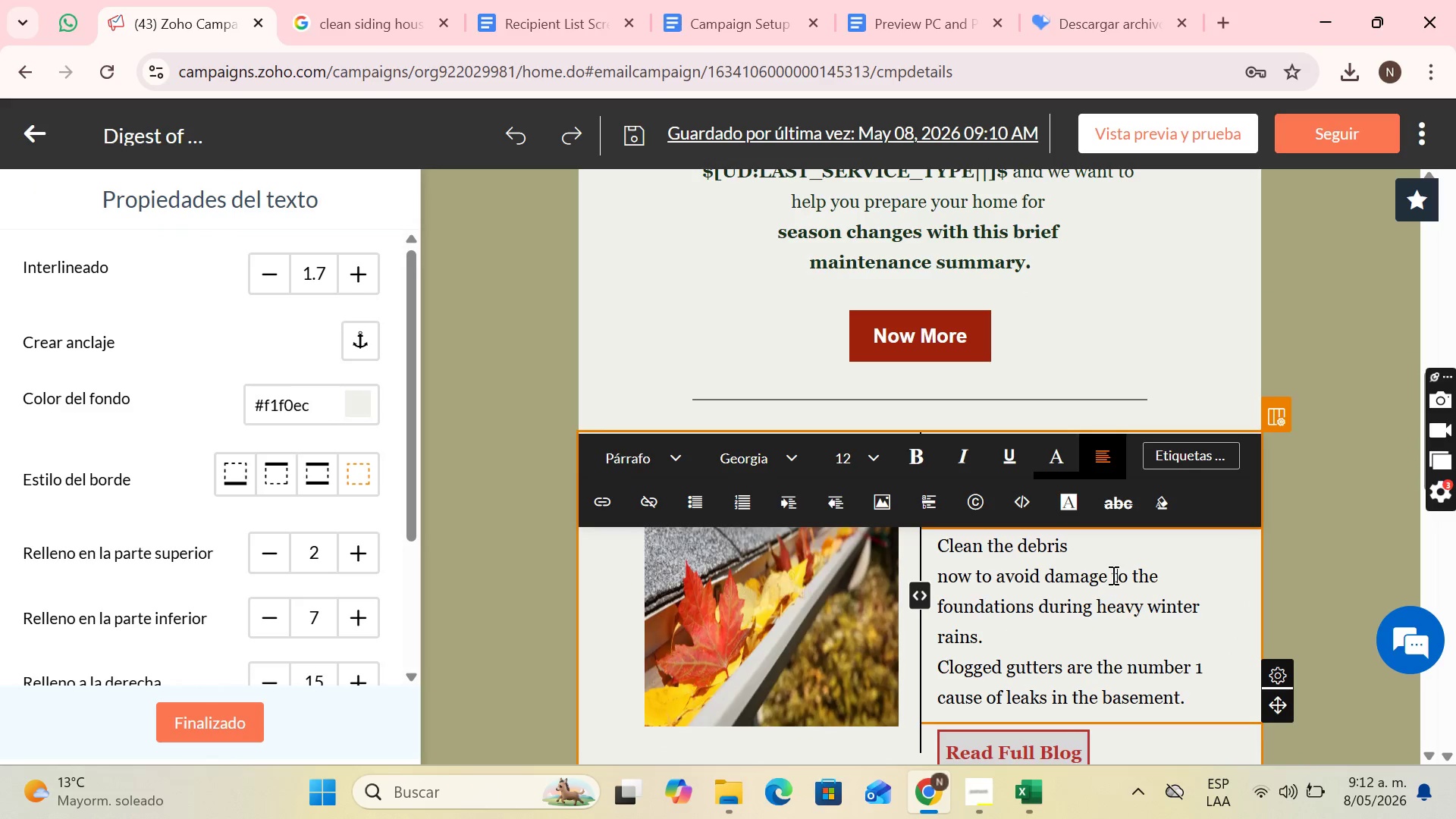 
double_click([1112, 575])
 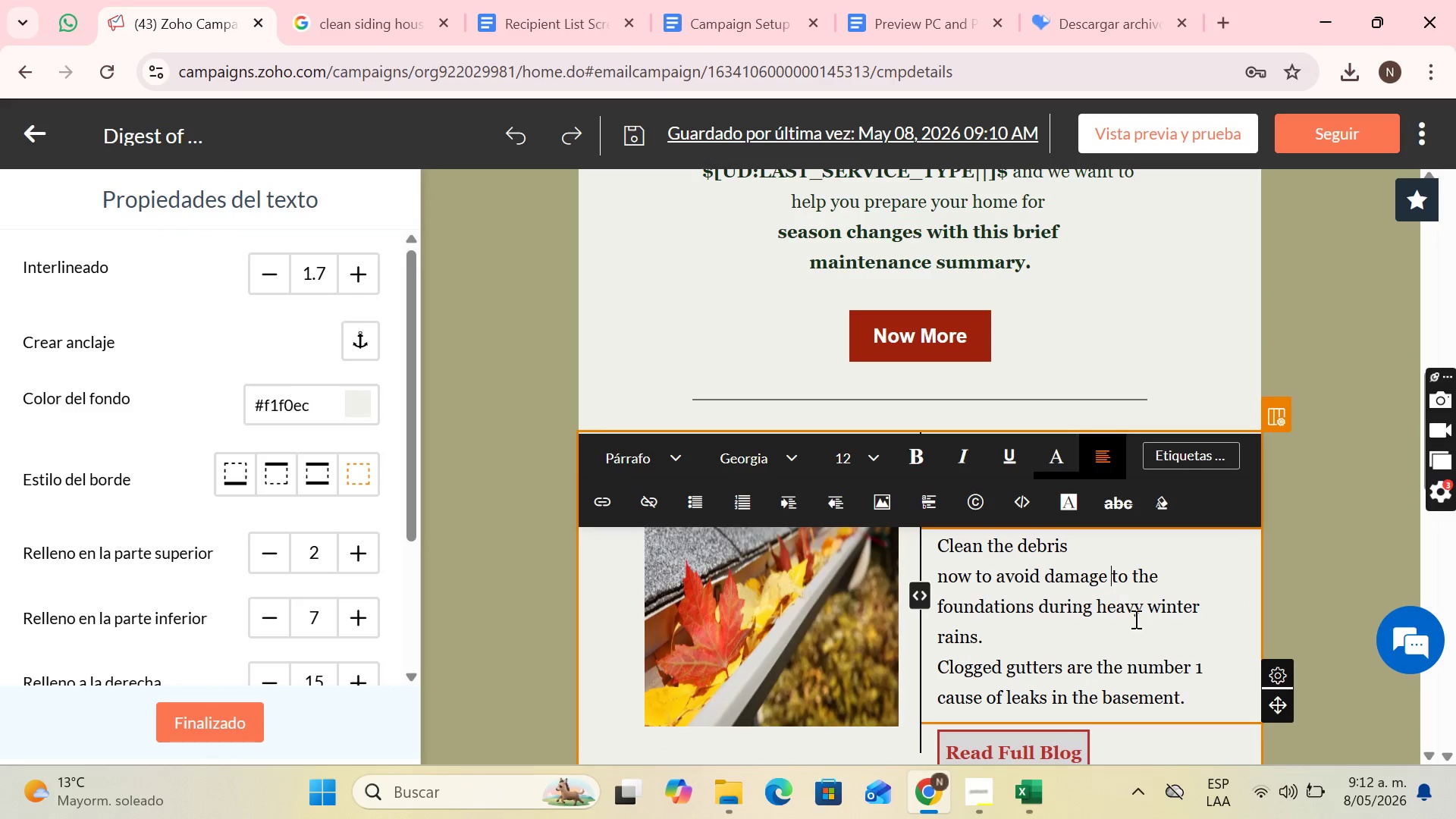 
key(Enter)
 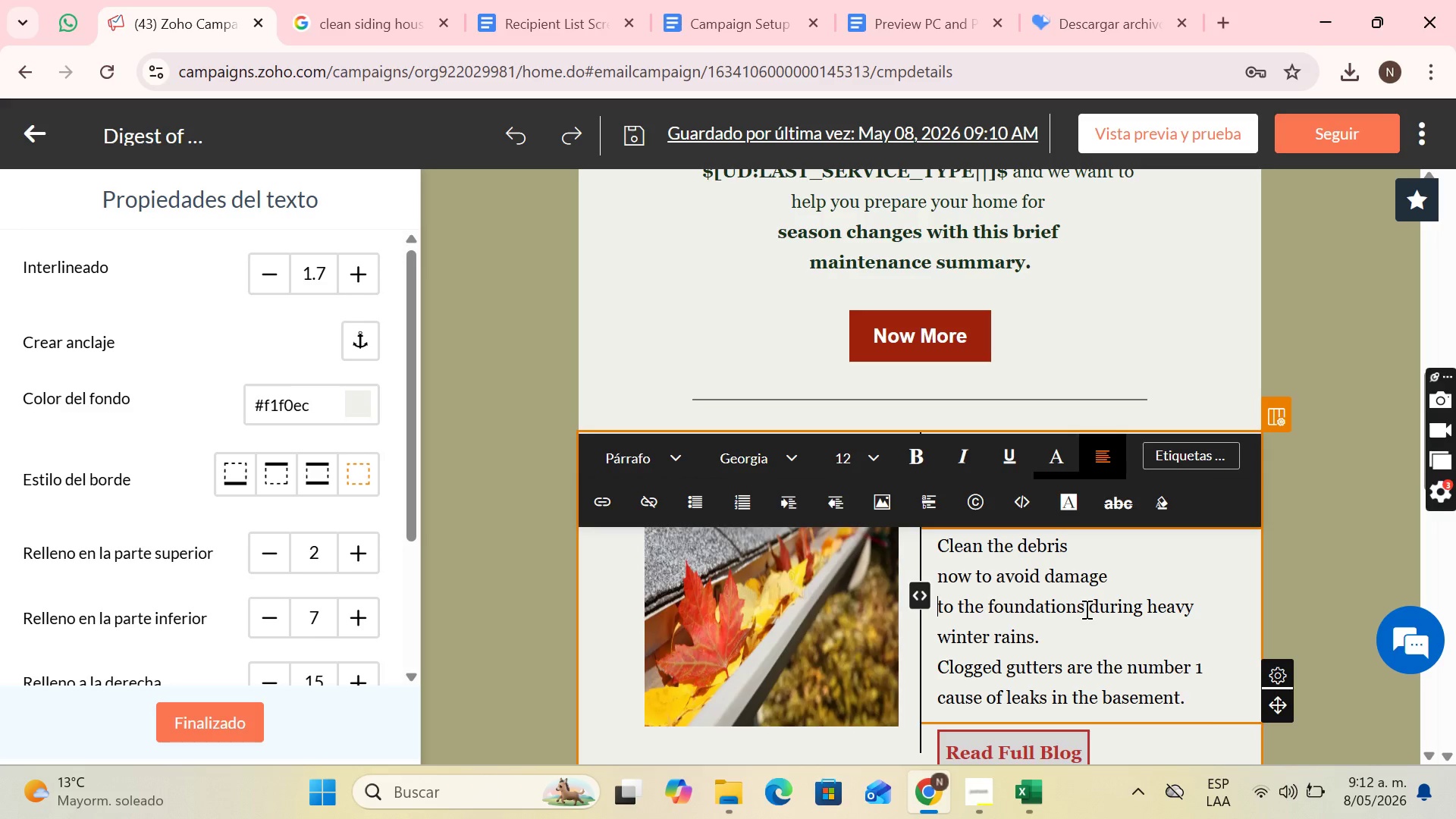 
key(Enter)
 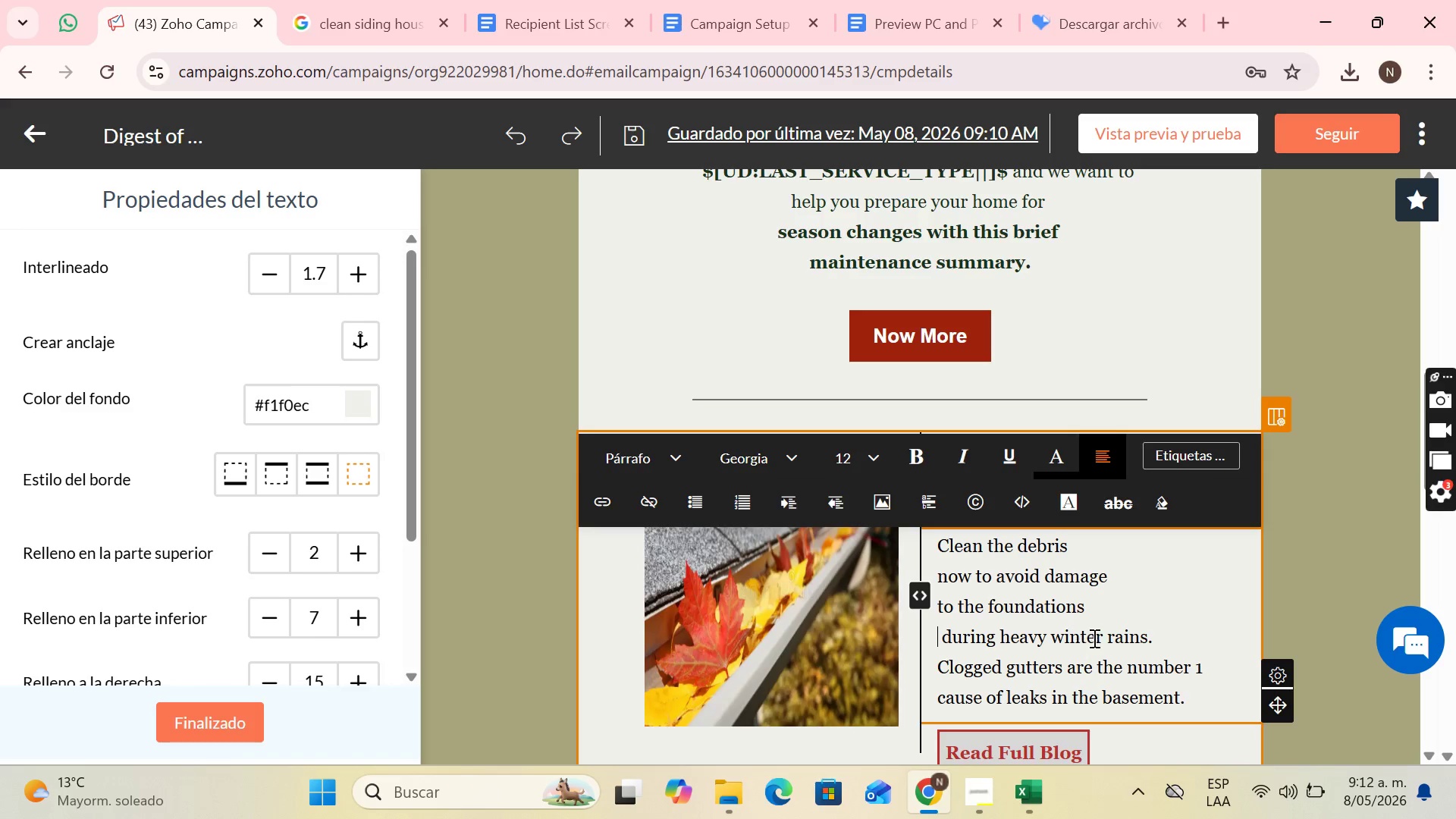 
left_click([1106, 633])
 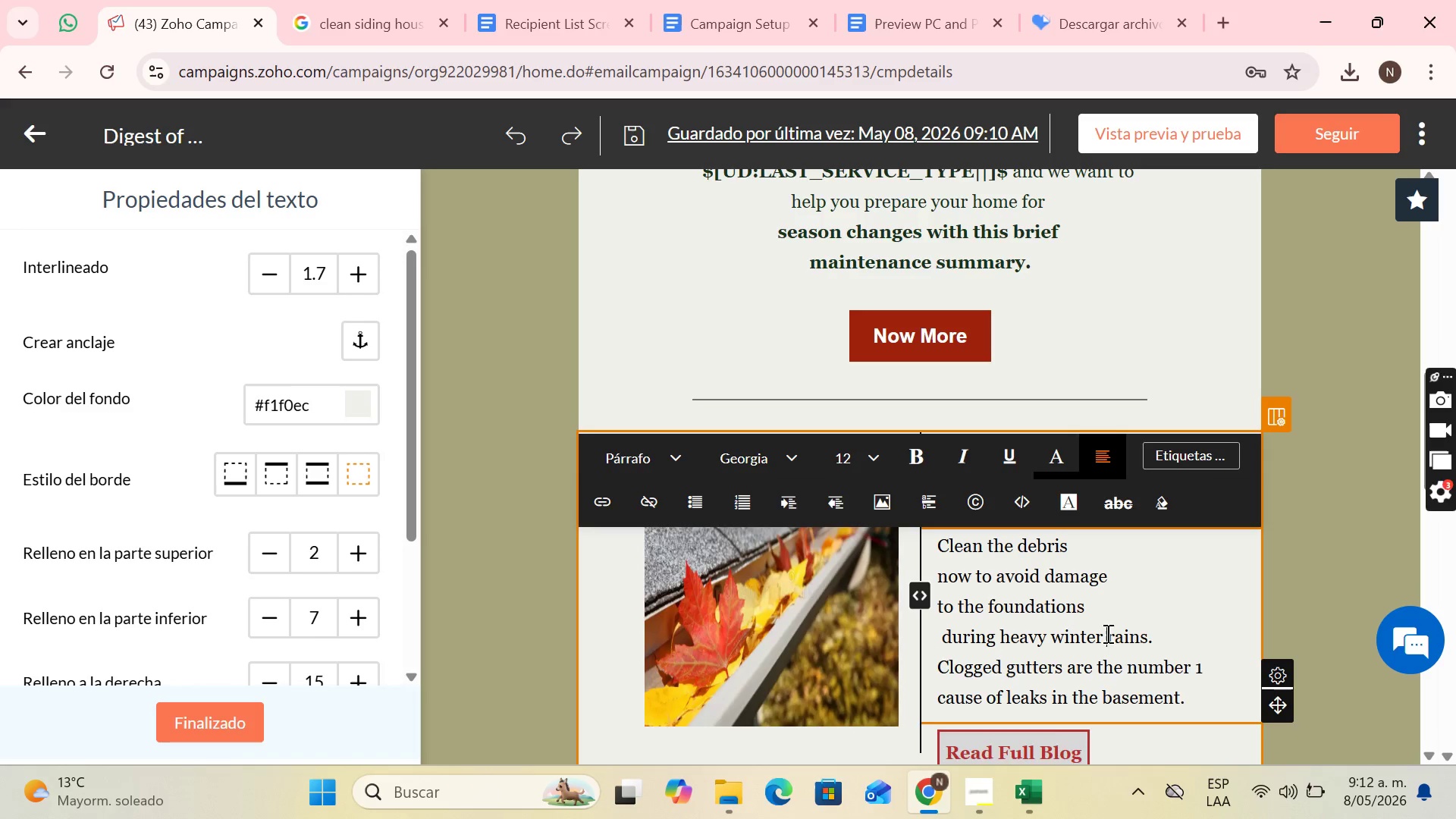 
key(Enter)
 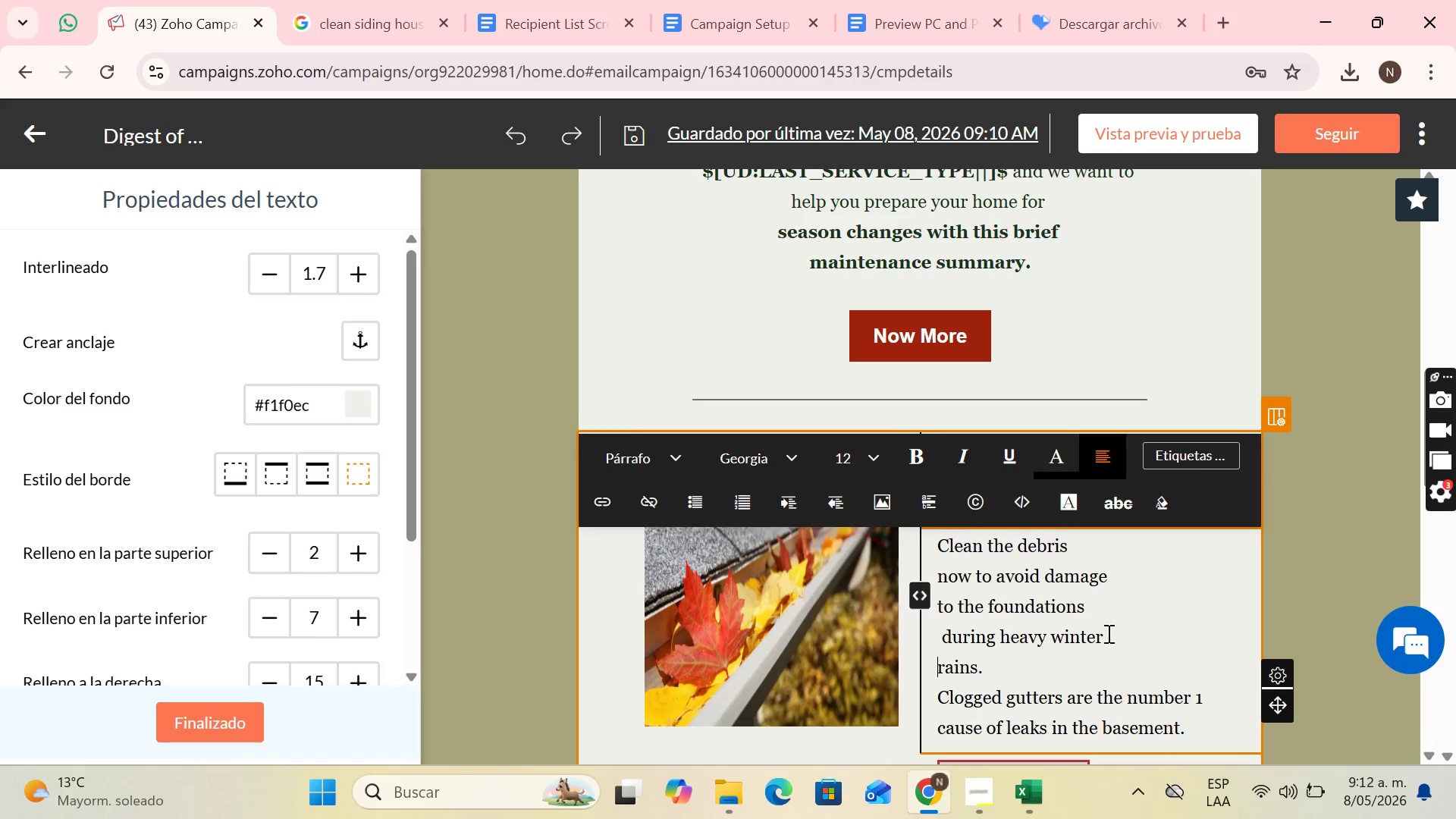 
scroll: coordinate [1106, 633], scroll_direction: down, amount: 1.0
 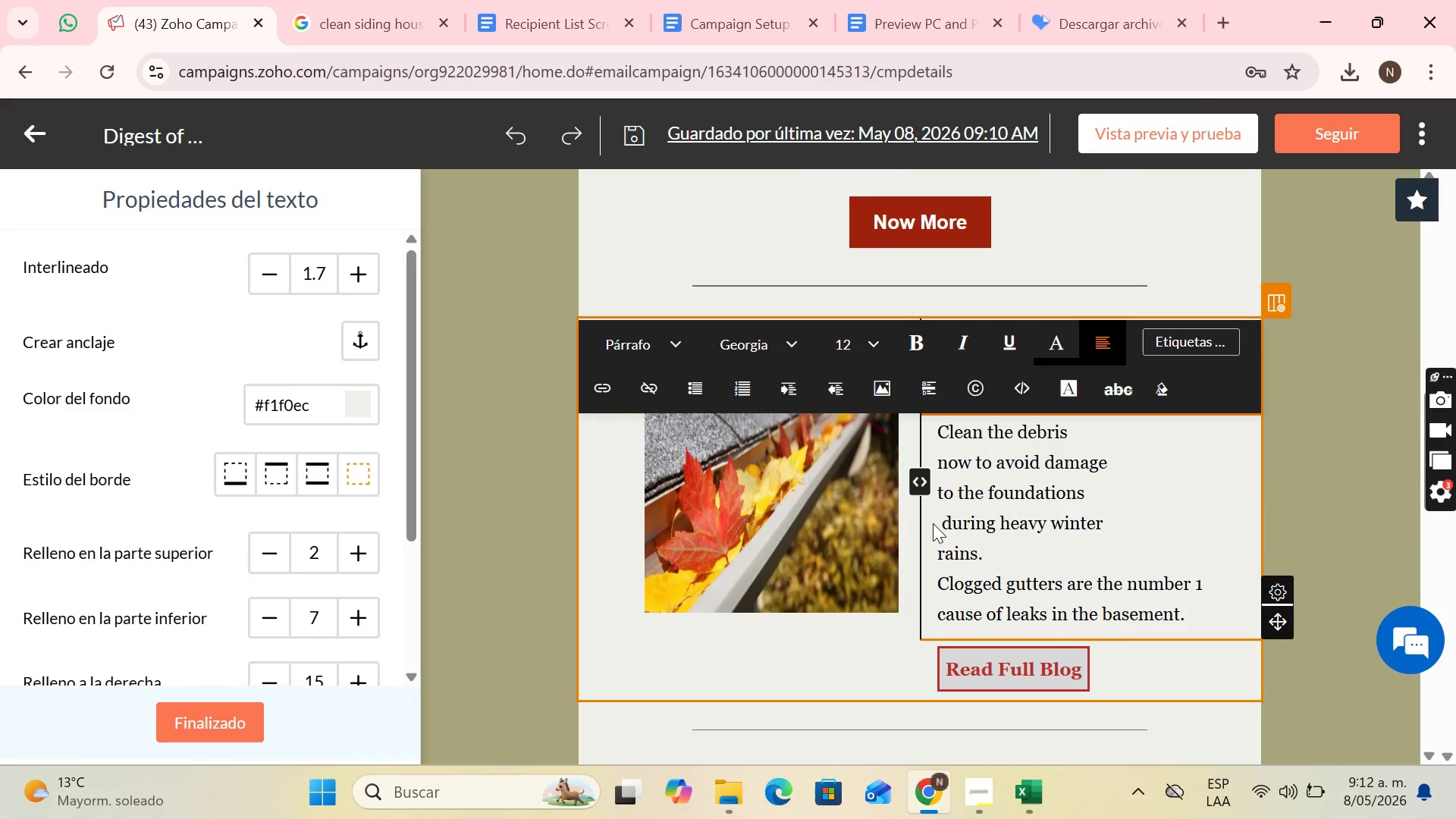 
left_click([940, 524])
 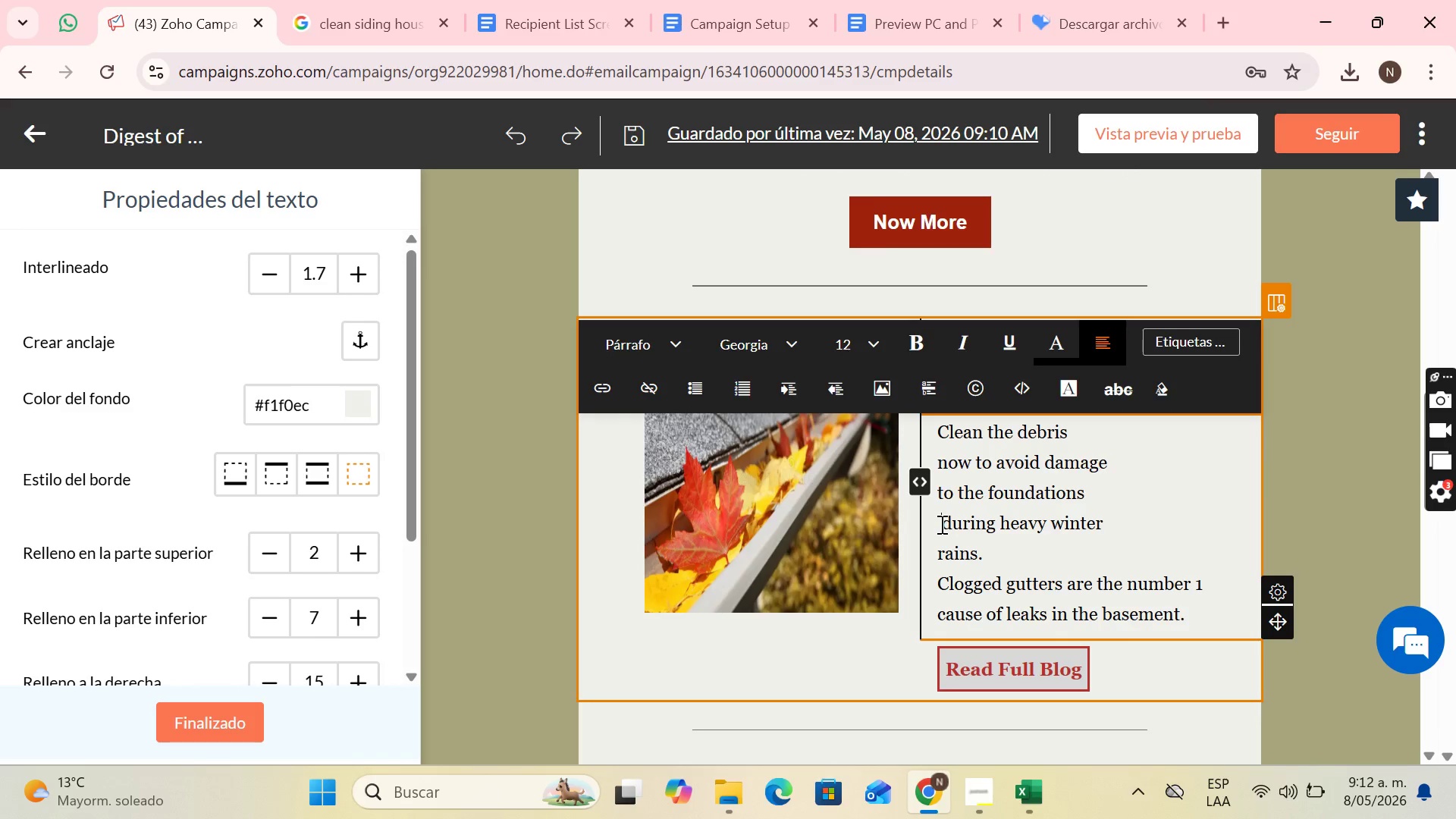 
key(Backspace)
 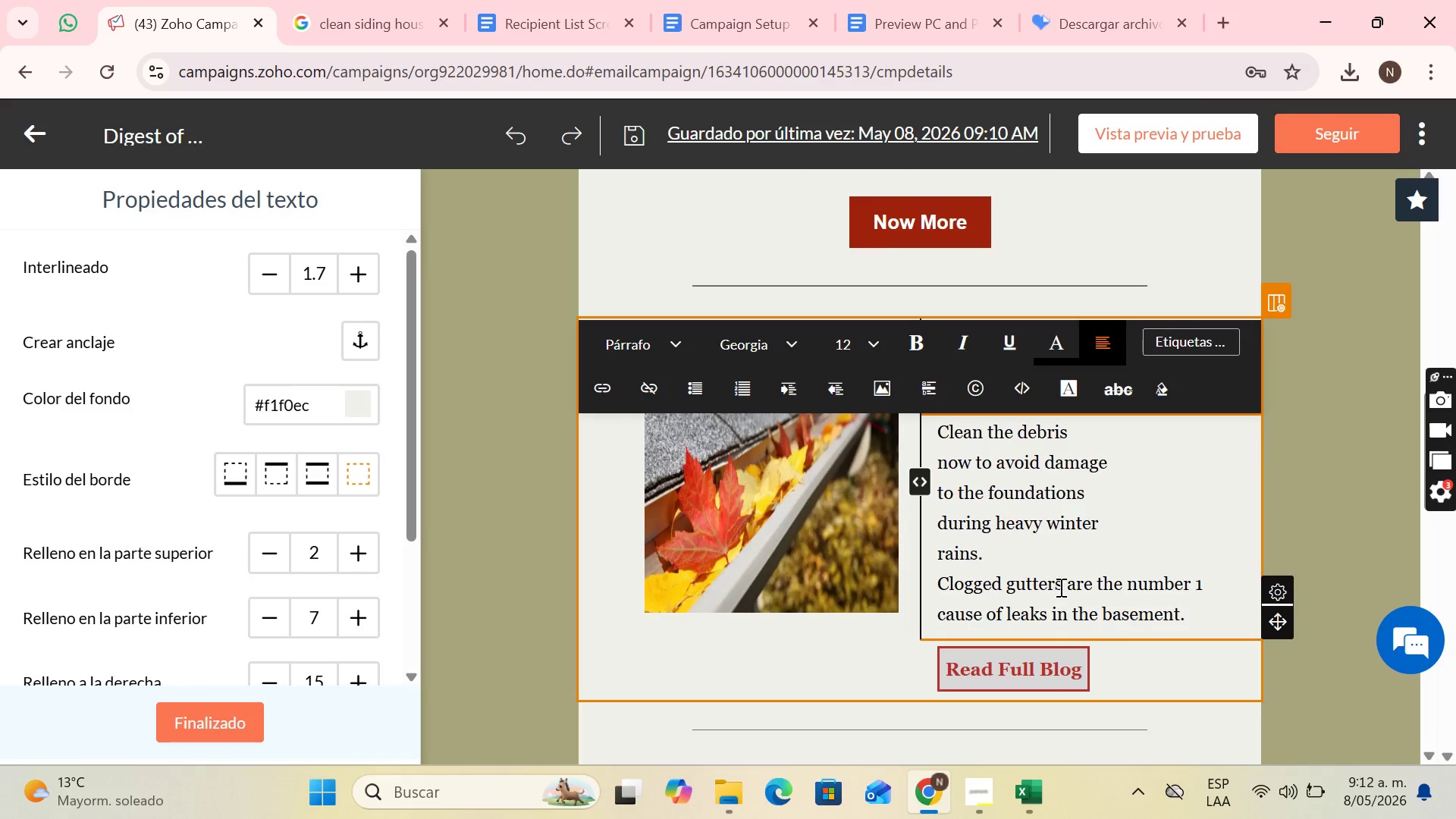 
left_click([1066, 585])
 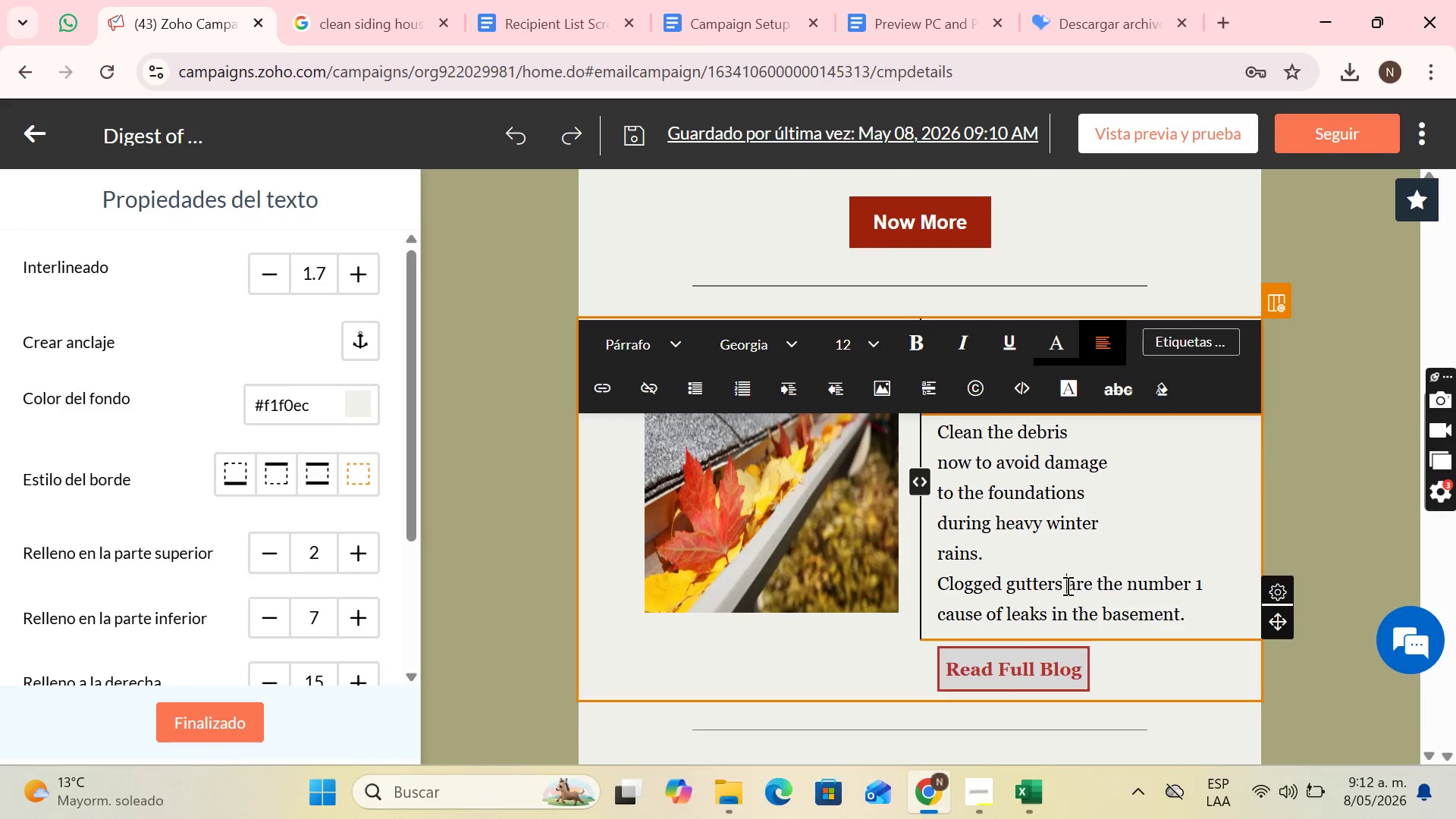 
key(Enter)
 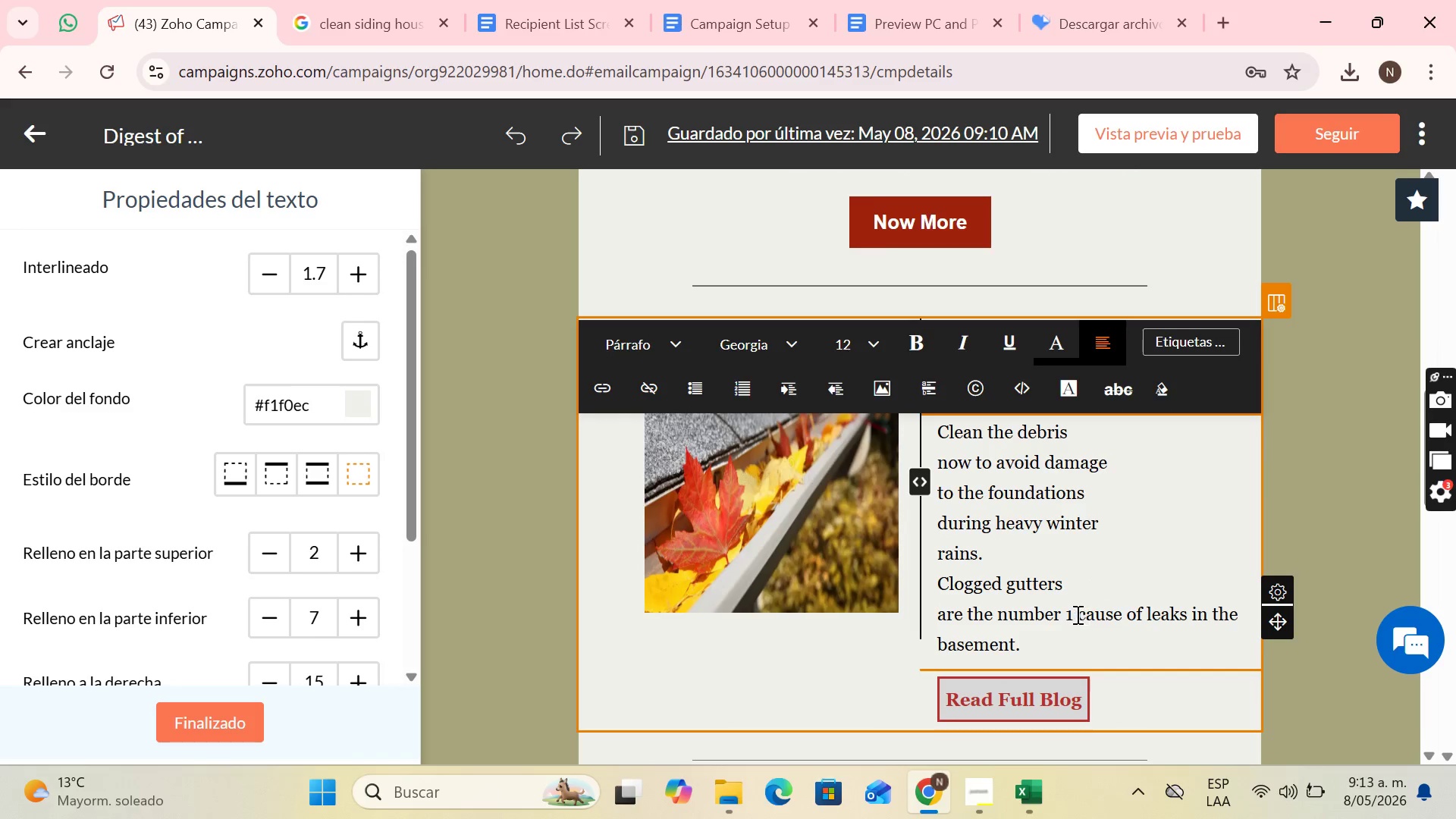 
left_click([1076, 614])
 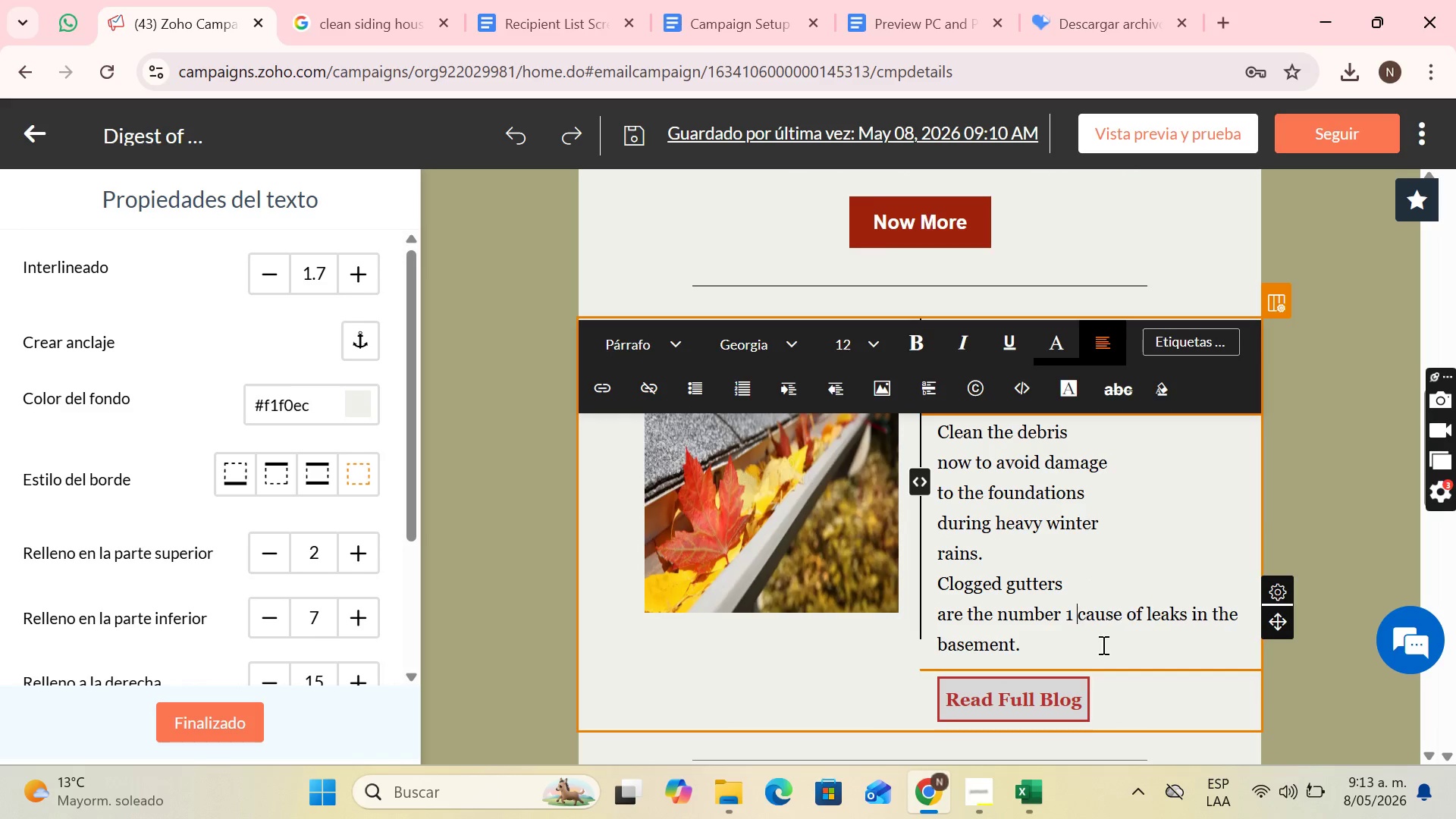 
key(Enter)
 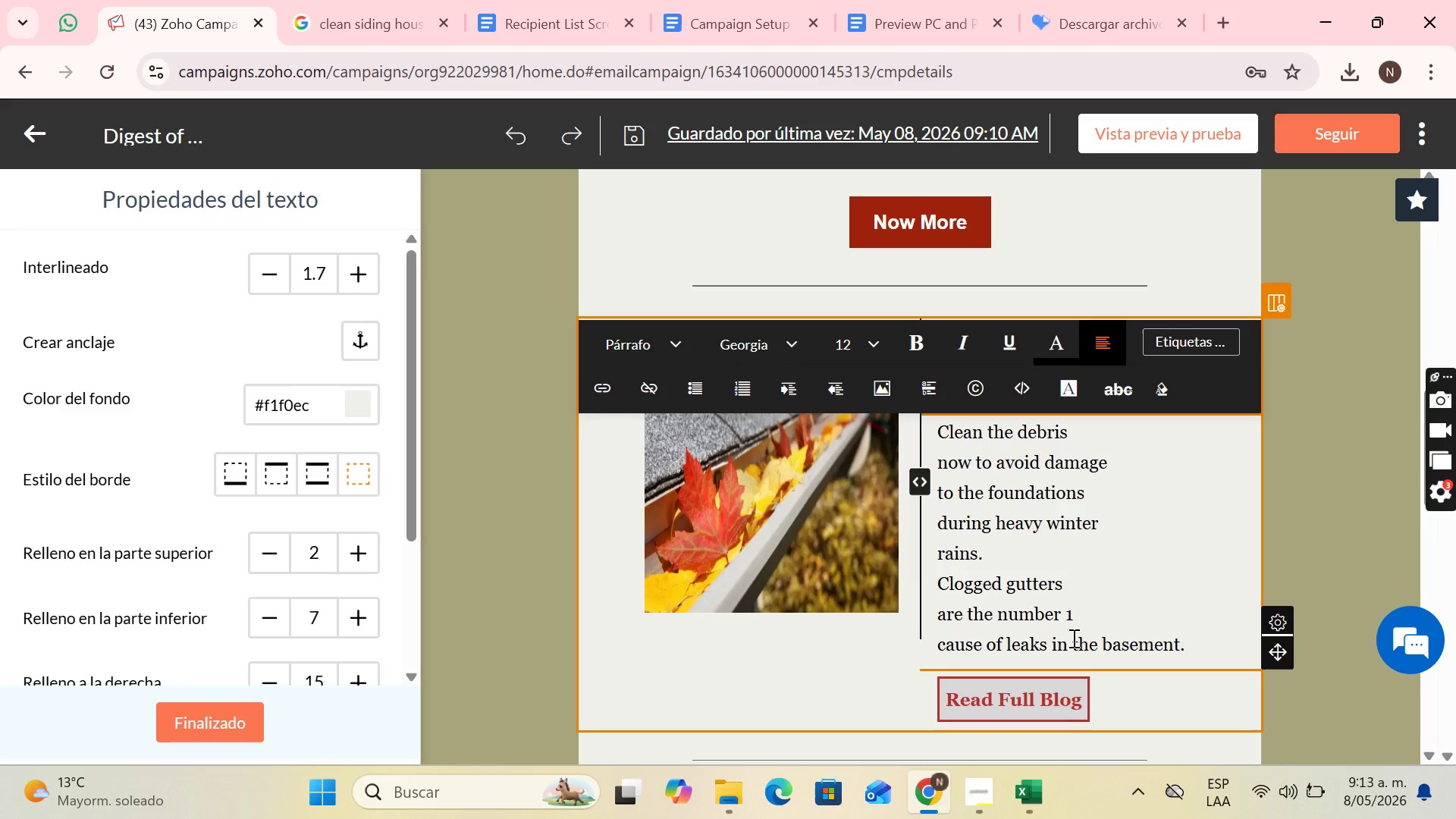 
left_click([1072, 638])
 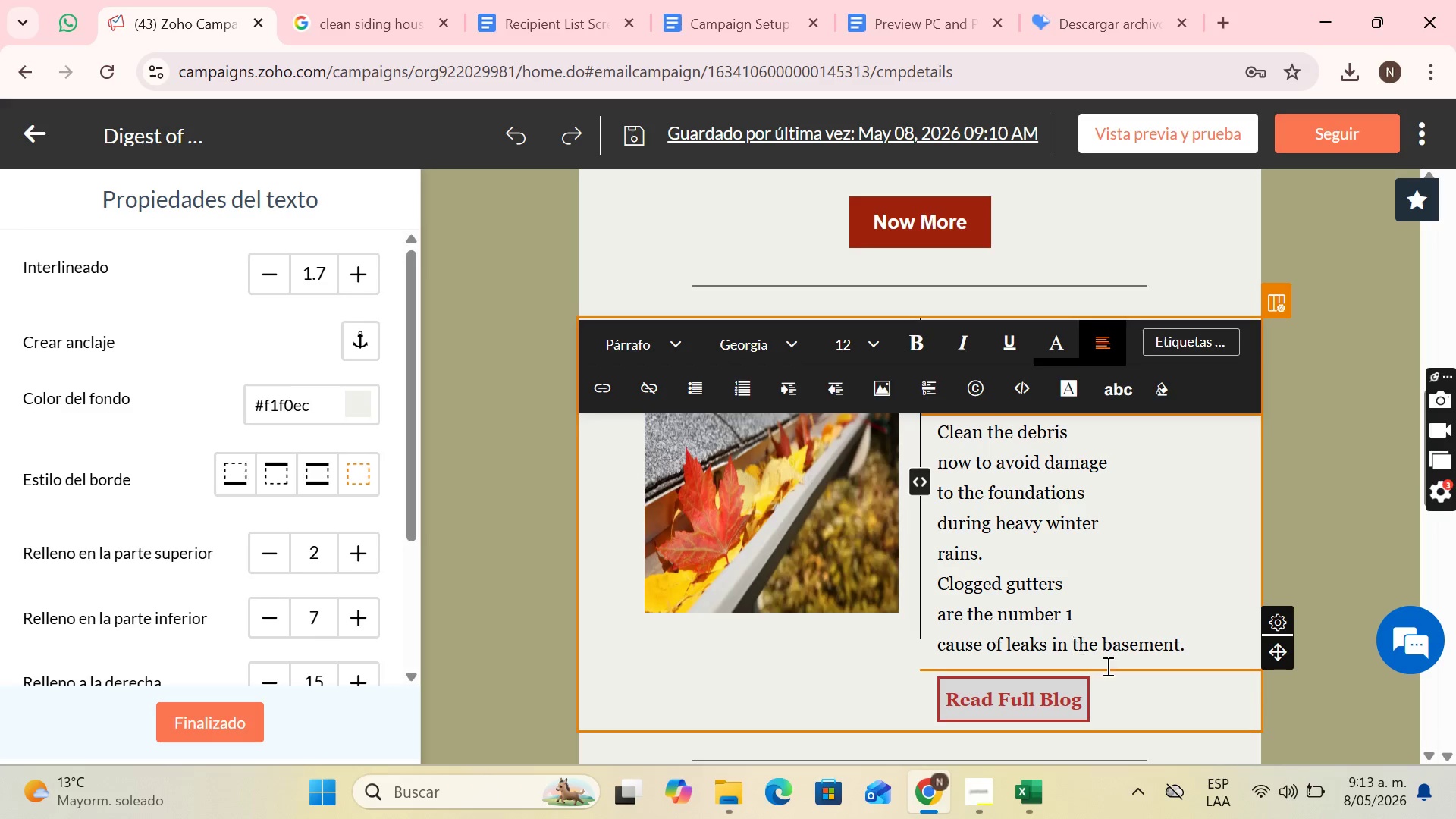 
key(Enter)
 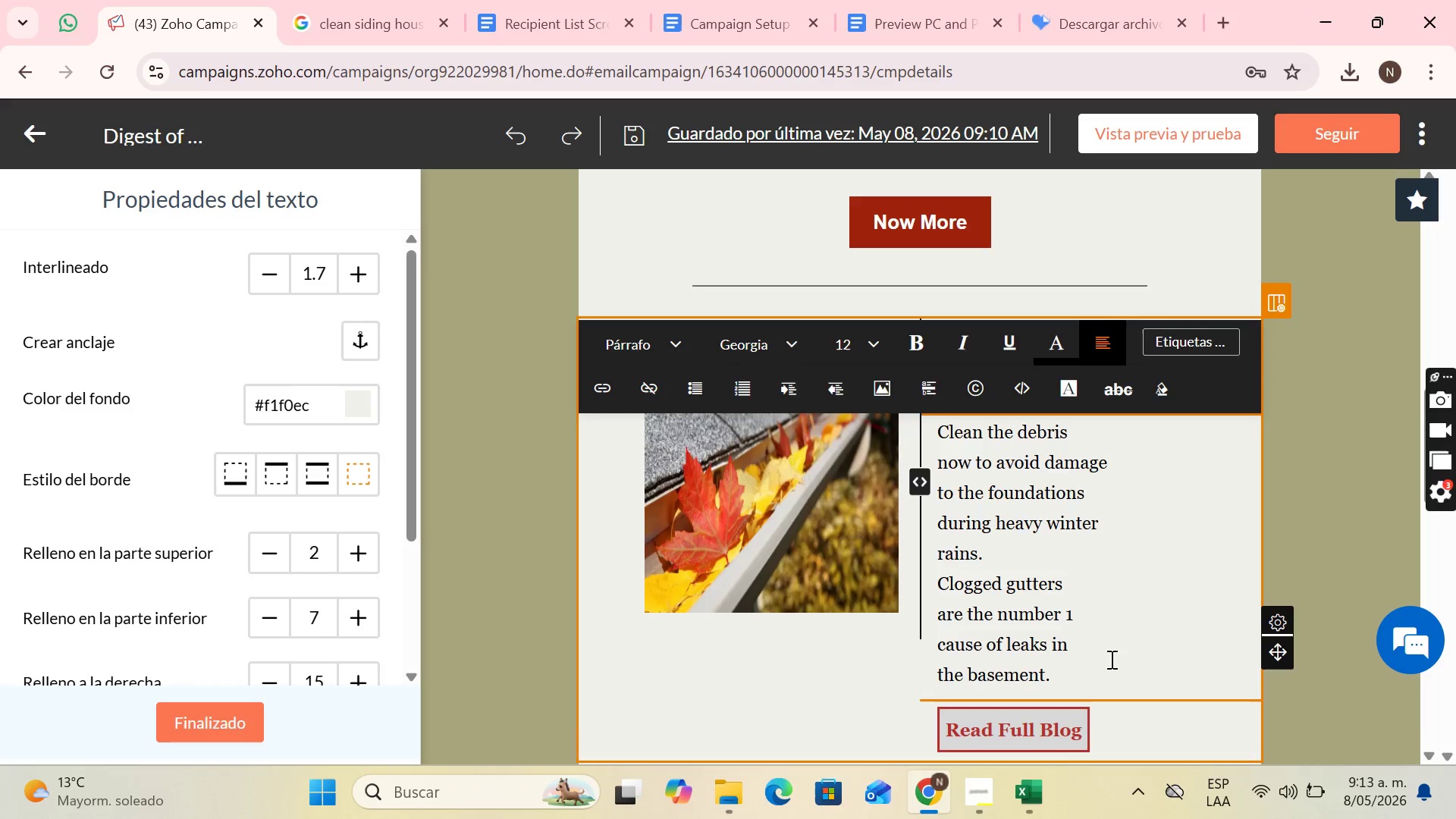 
scroll: coordinate [988, 544], scroll_direction: down, amount: 5.0
 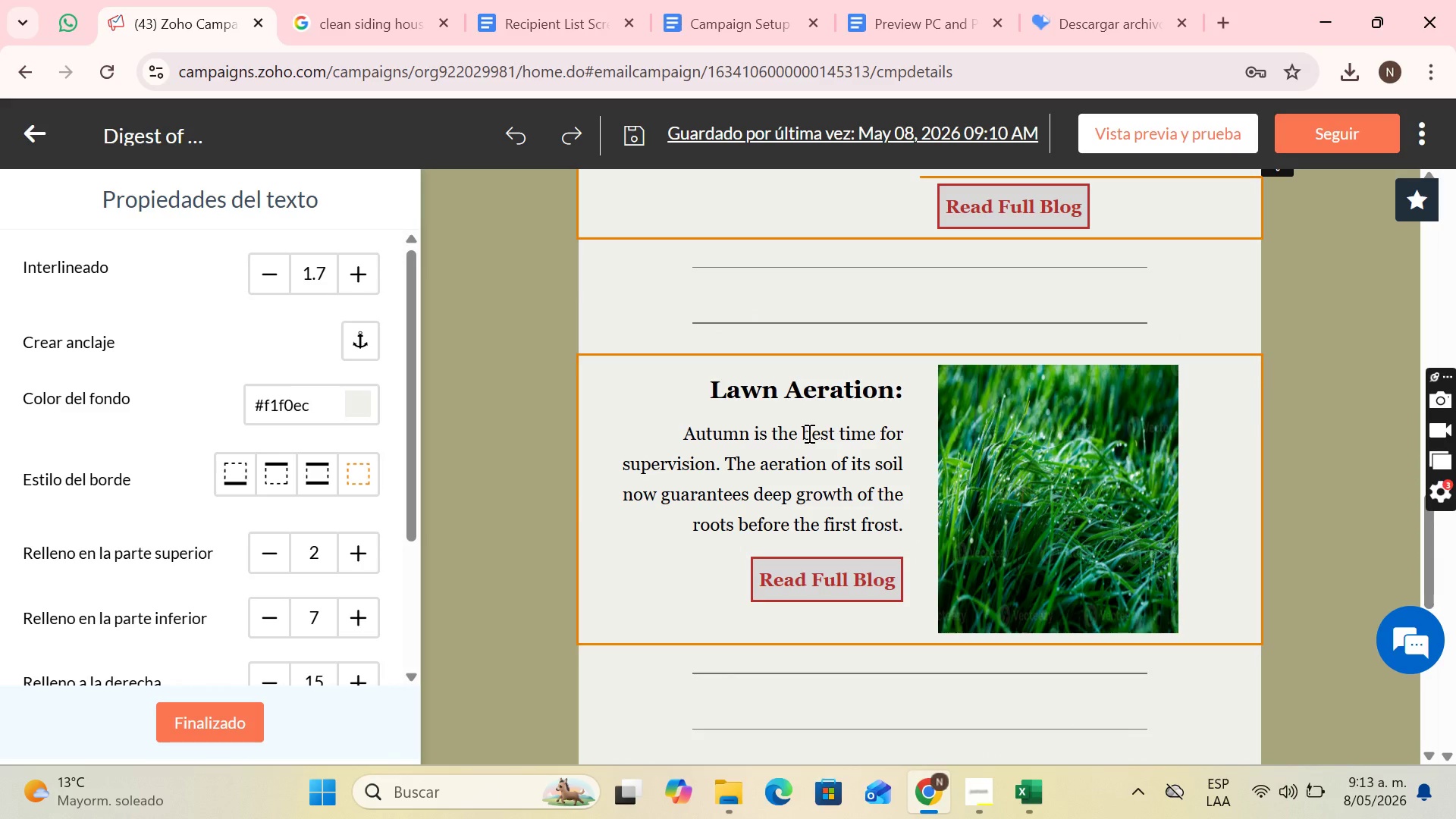 
left_click([800, 435])
 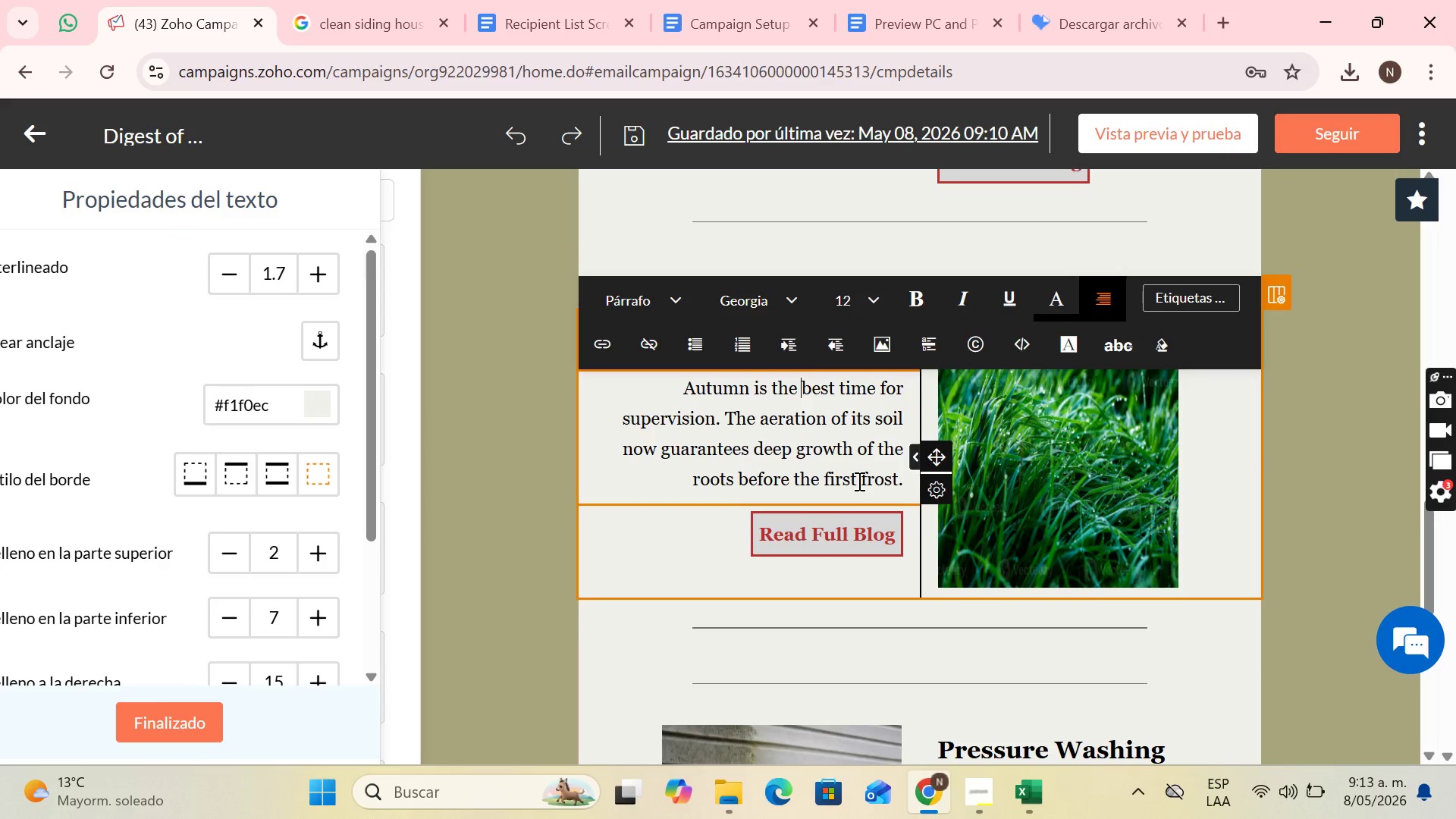 
key(Enter)
 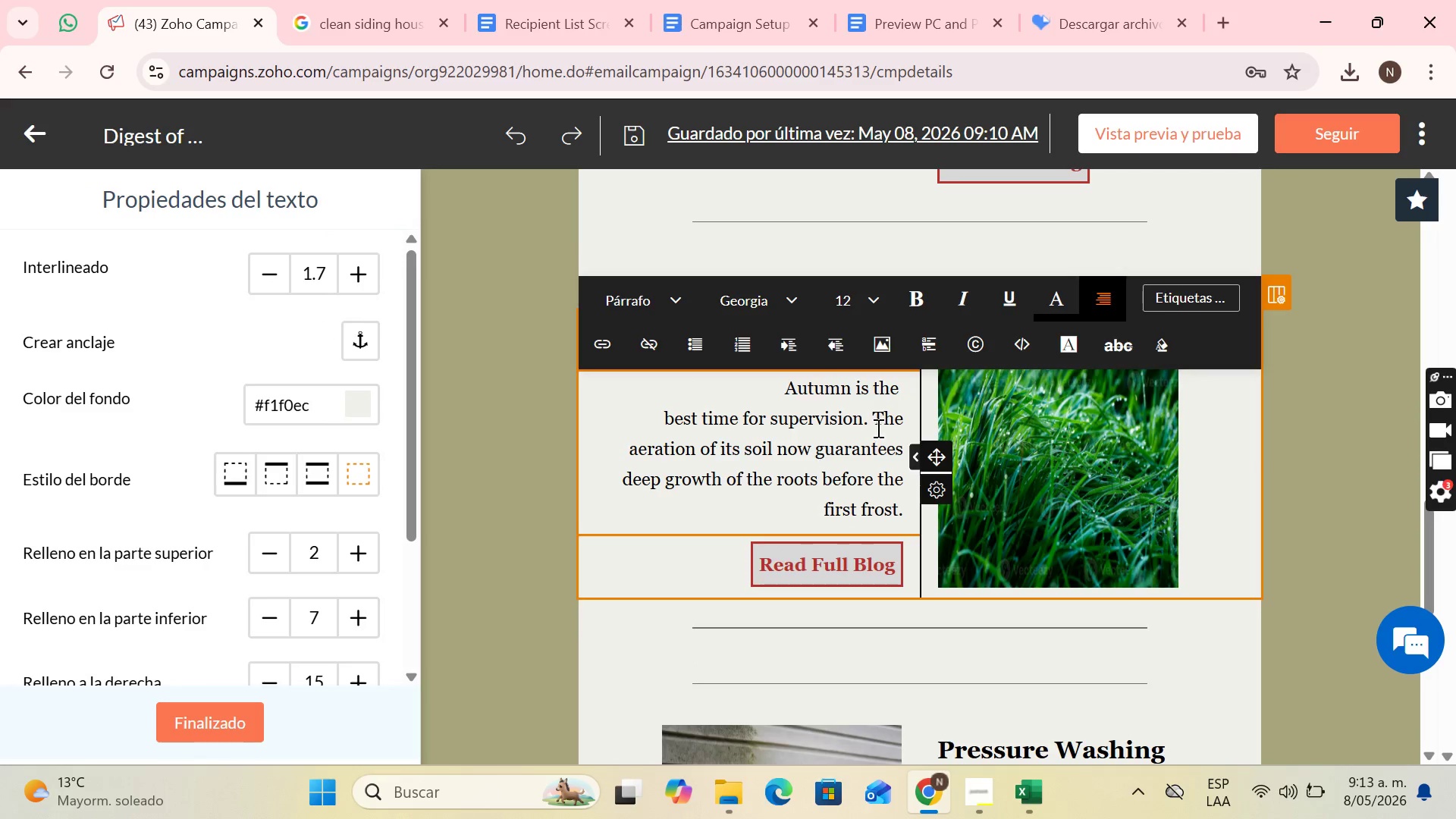 
left_click([877, 422])
 